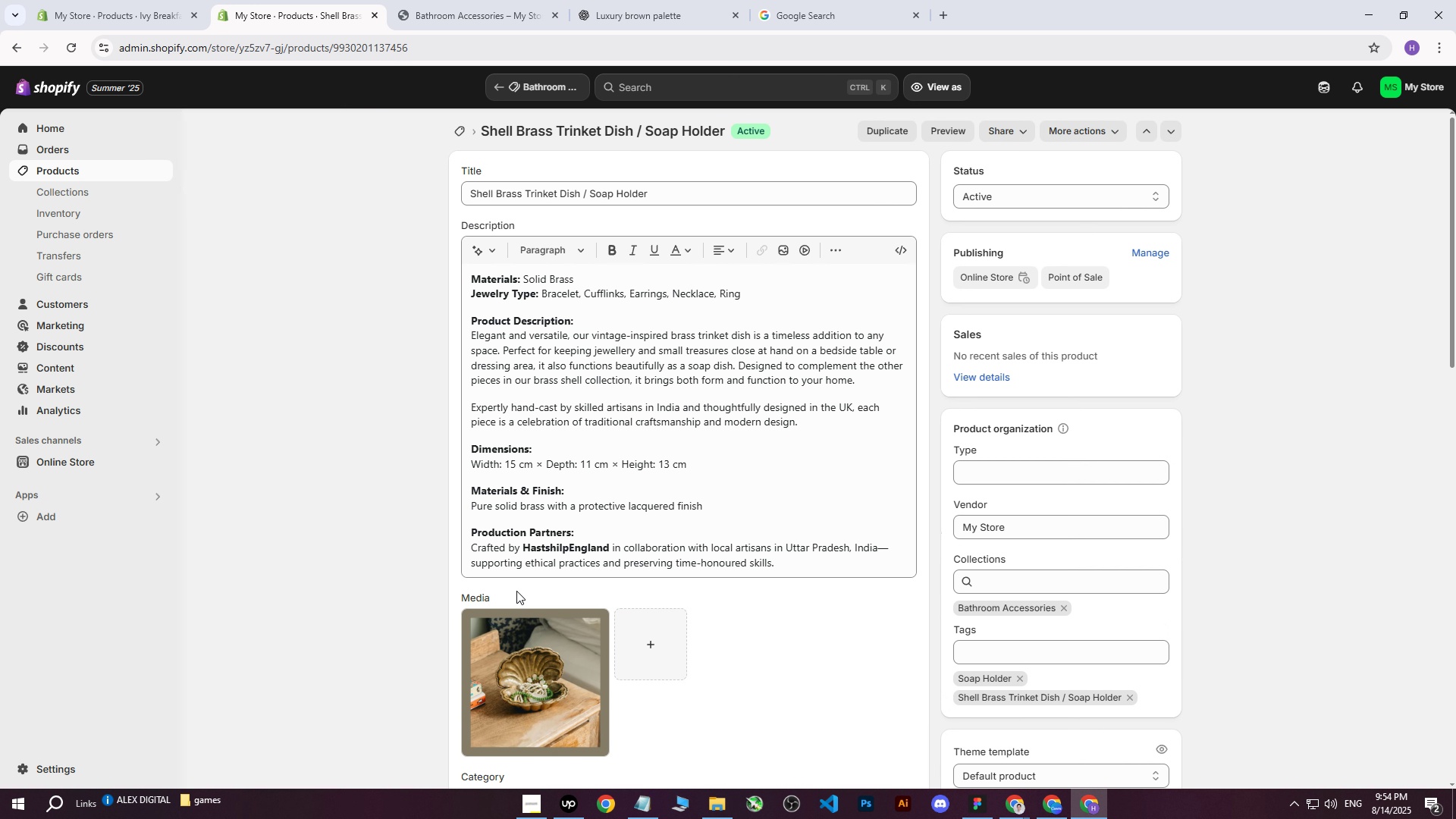 
left_click([473, 623])
 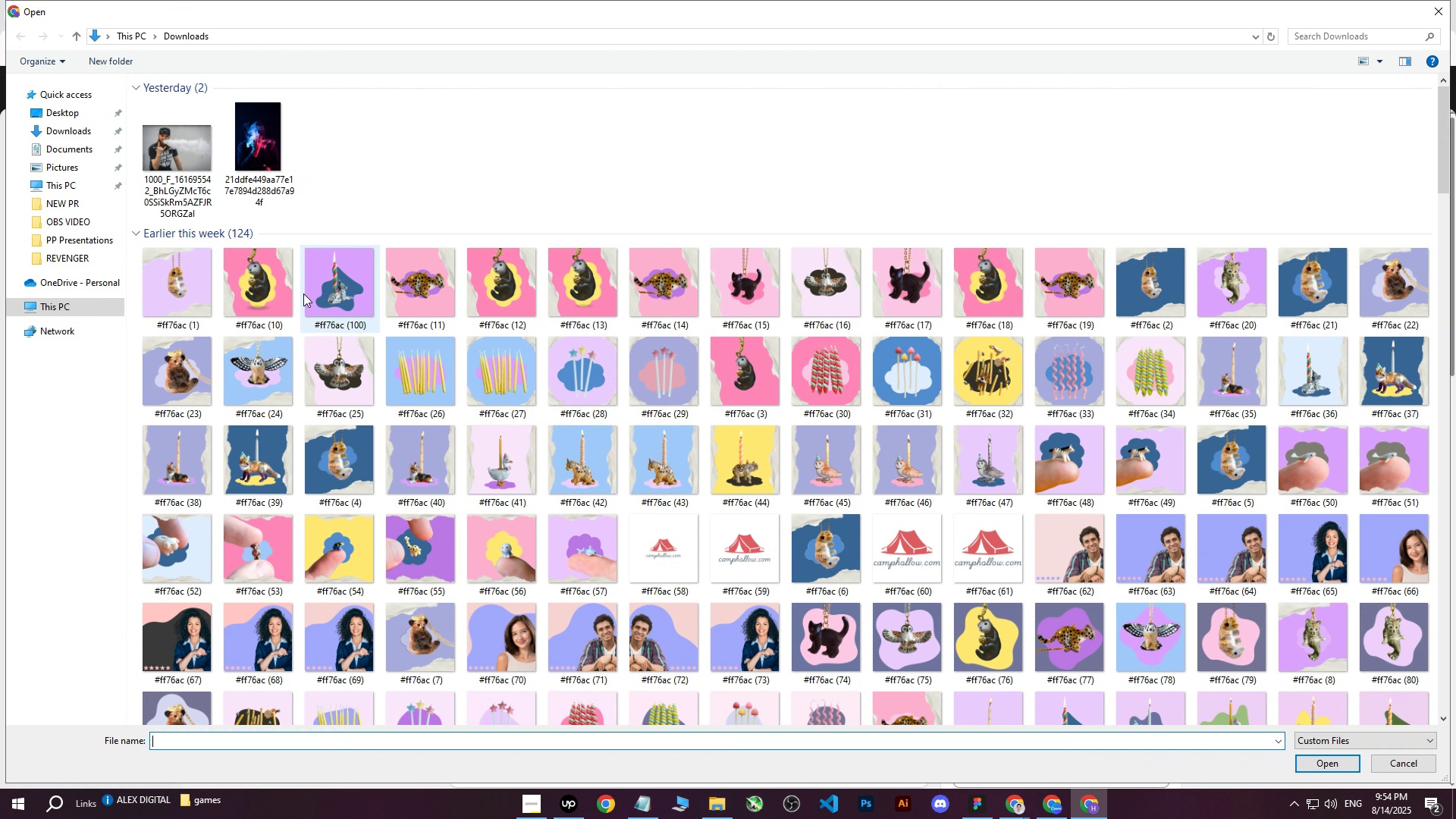 
left_click([181, 159])
 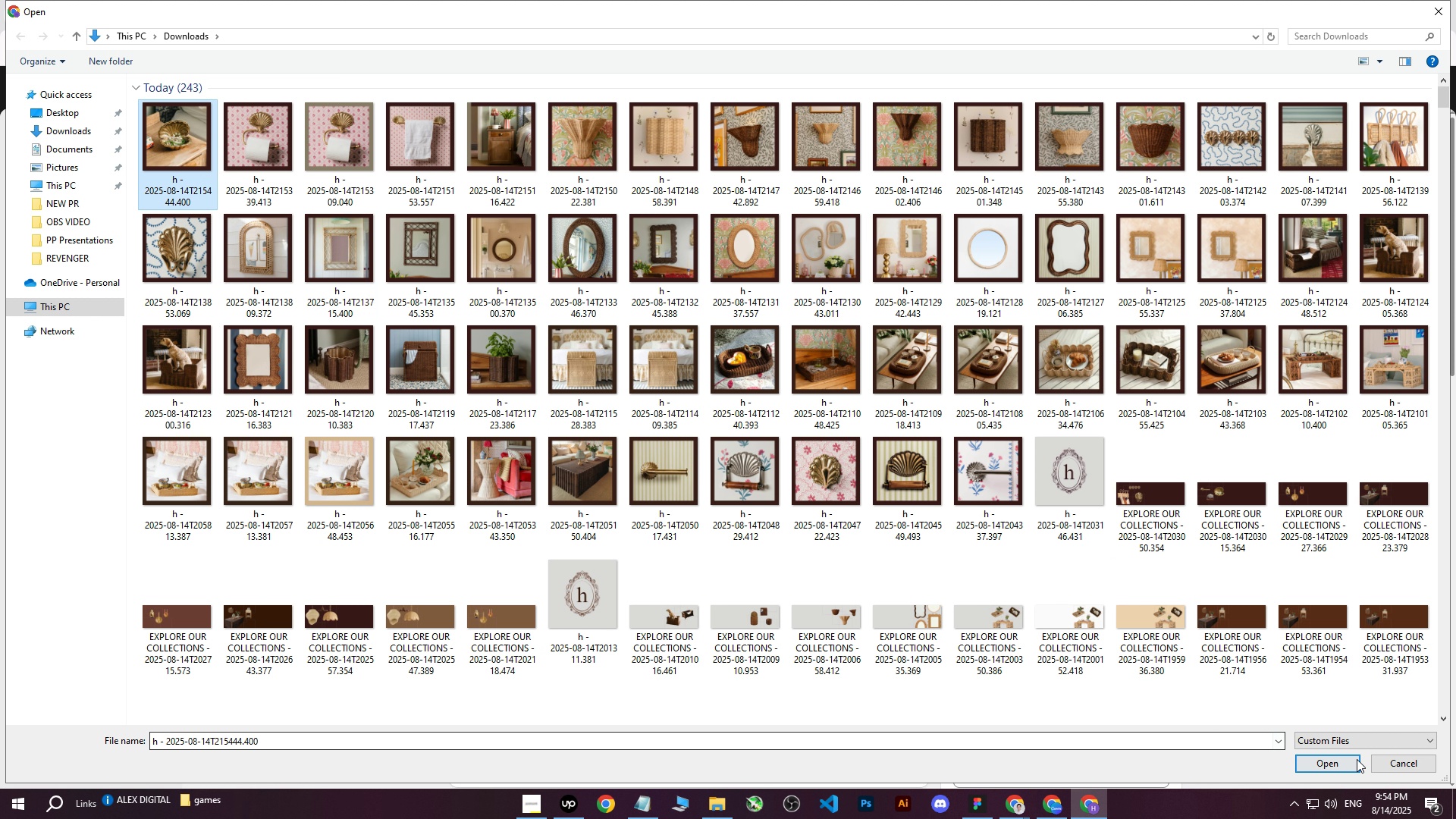 
left_click([1351, 770])
 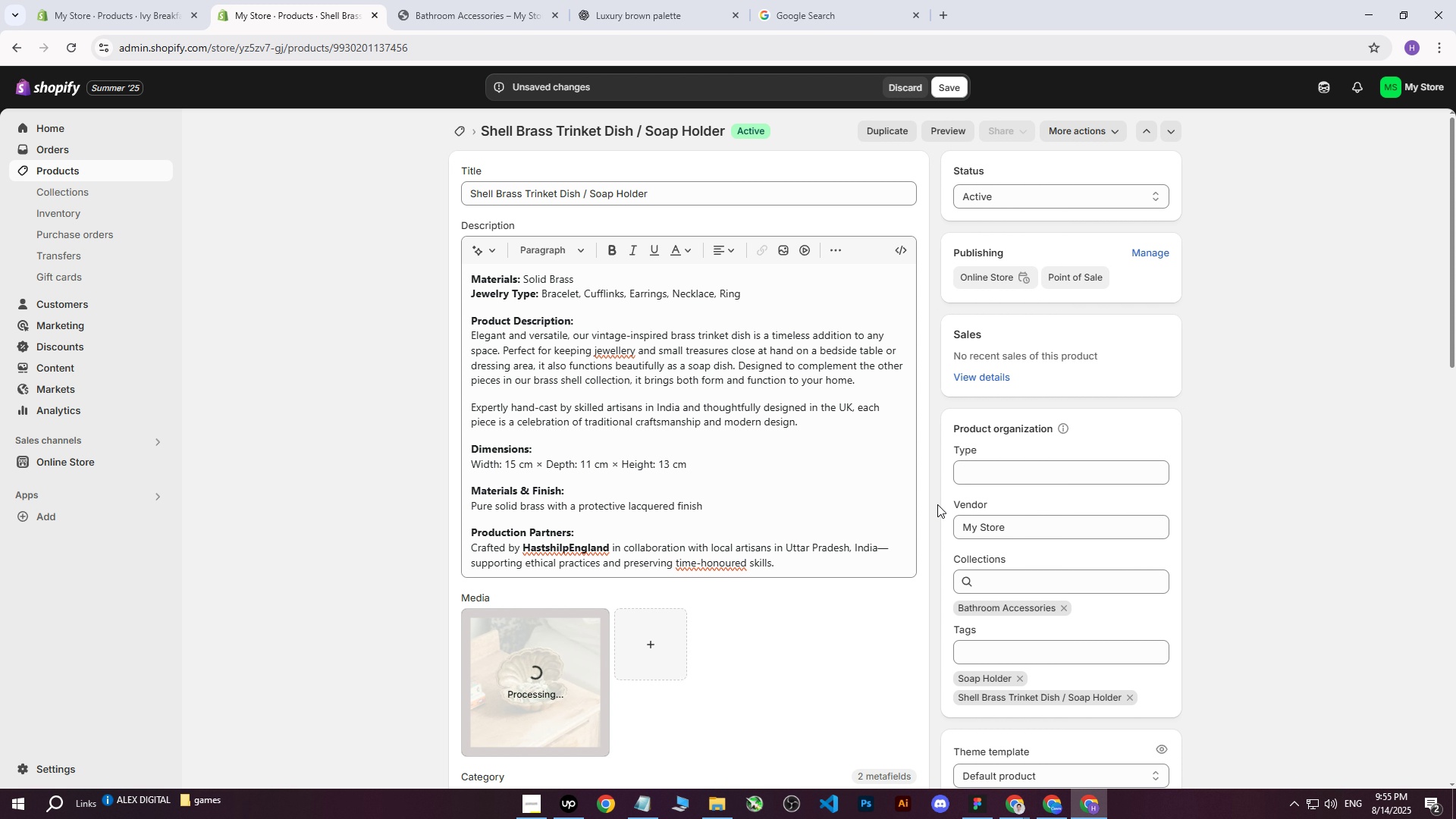 
left_click_drag(start_coordinate=[683, 193], to_coordinate=[453, 195])
 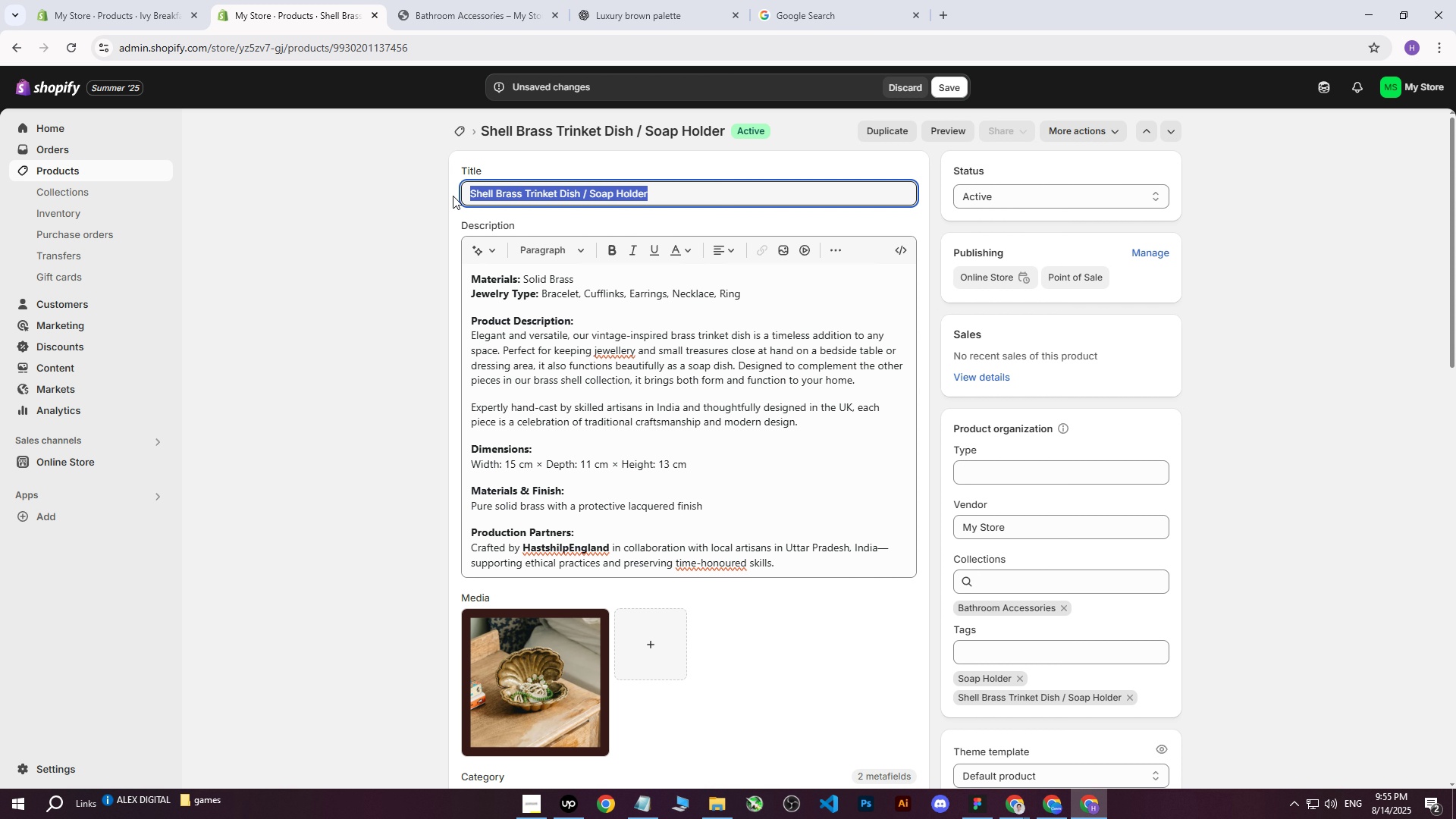 
key(Control+ControlLeft)
 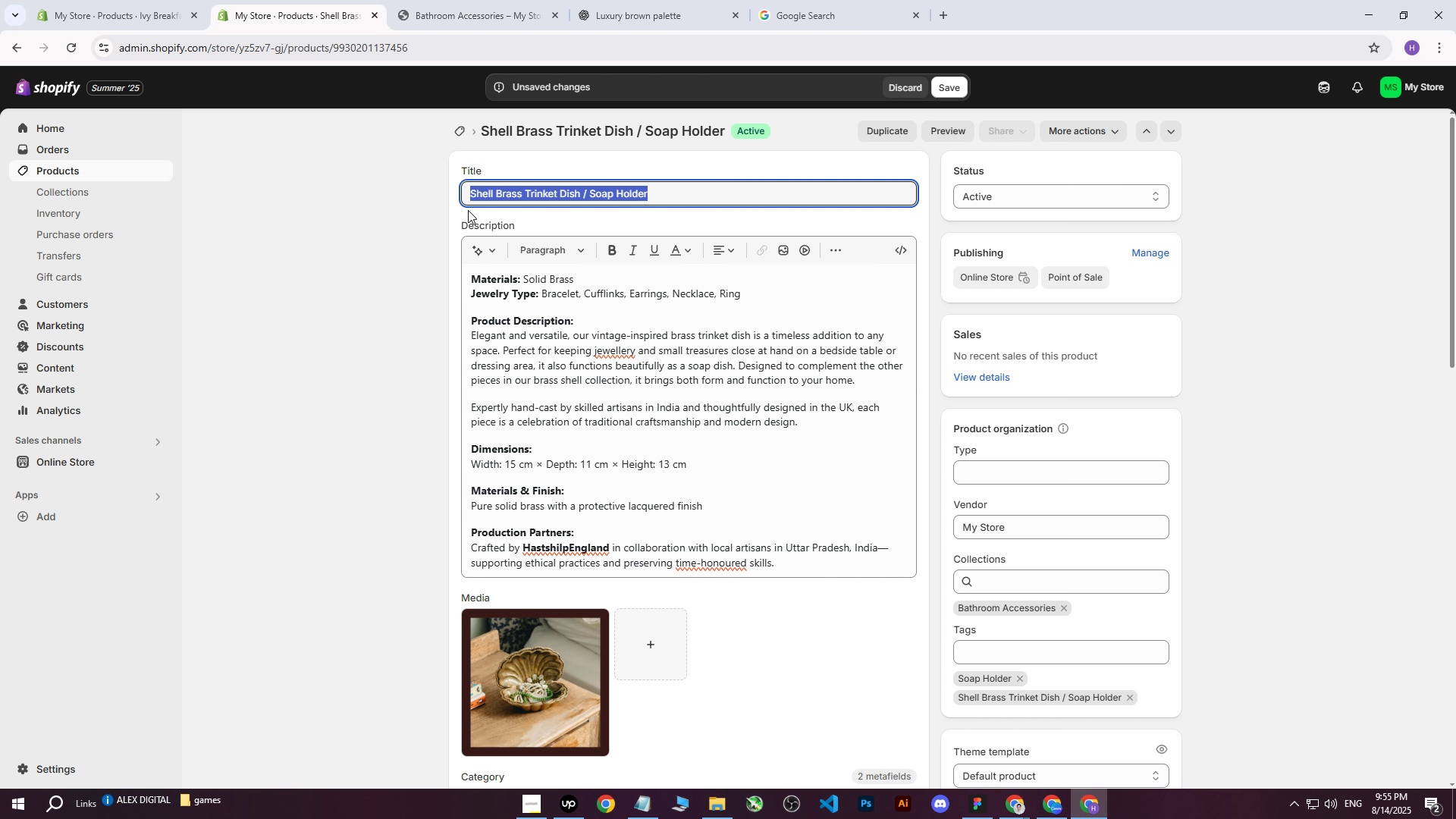 
key(Control+C)
 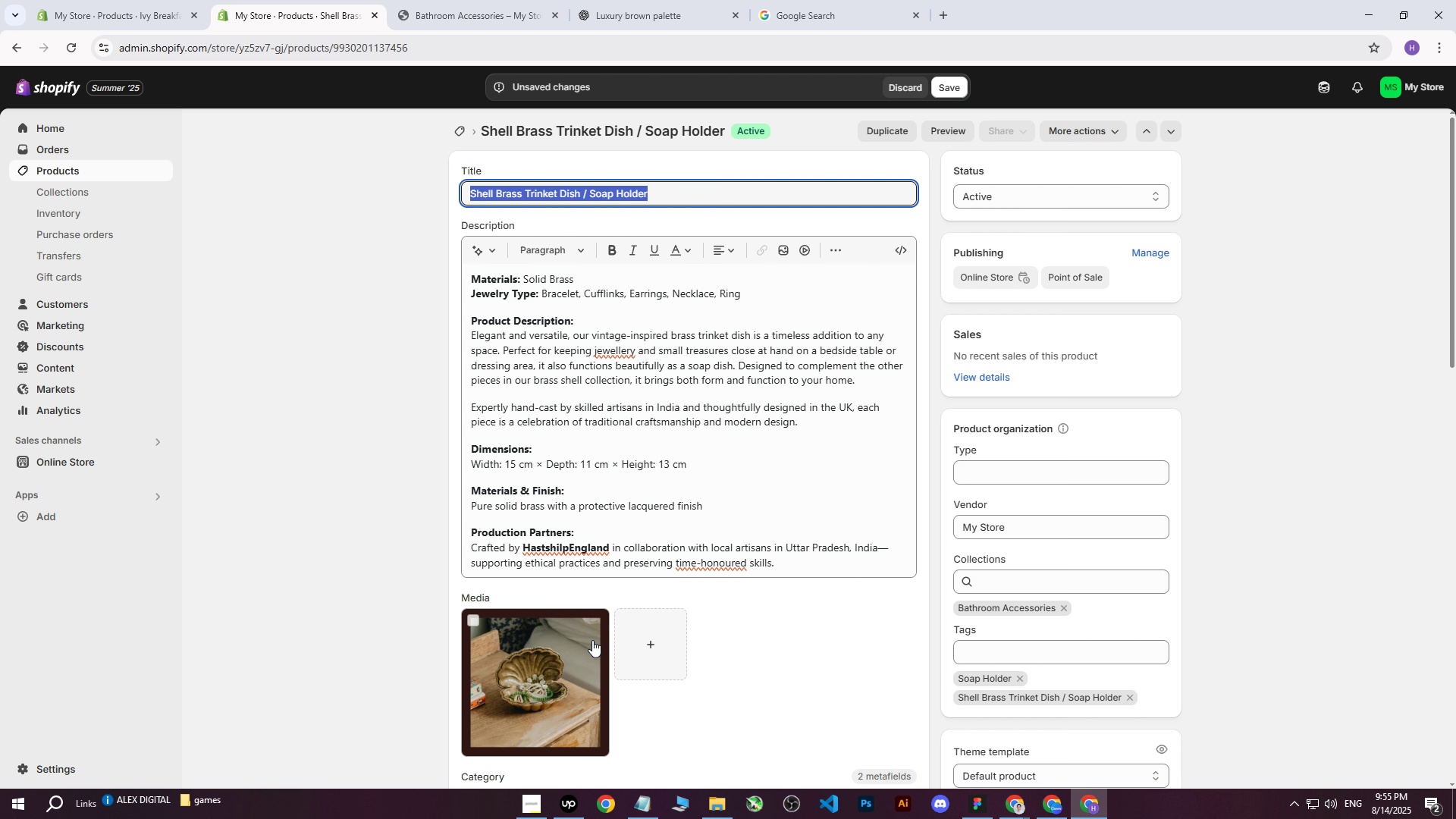 
left_click([562, 648])
 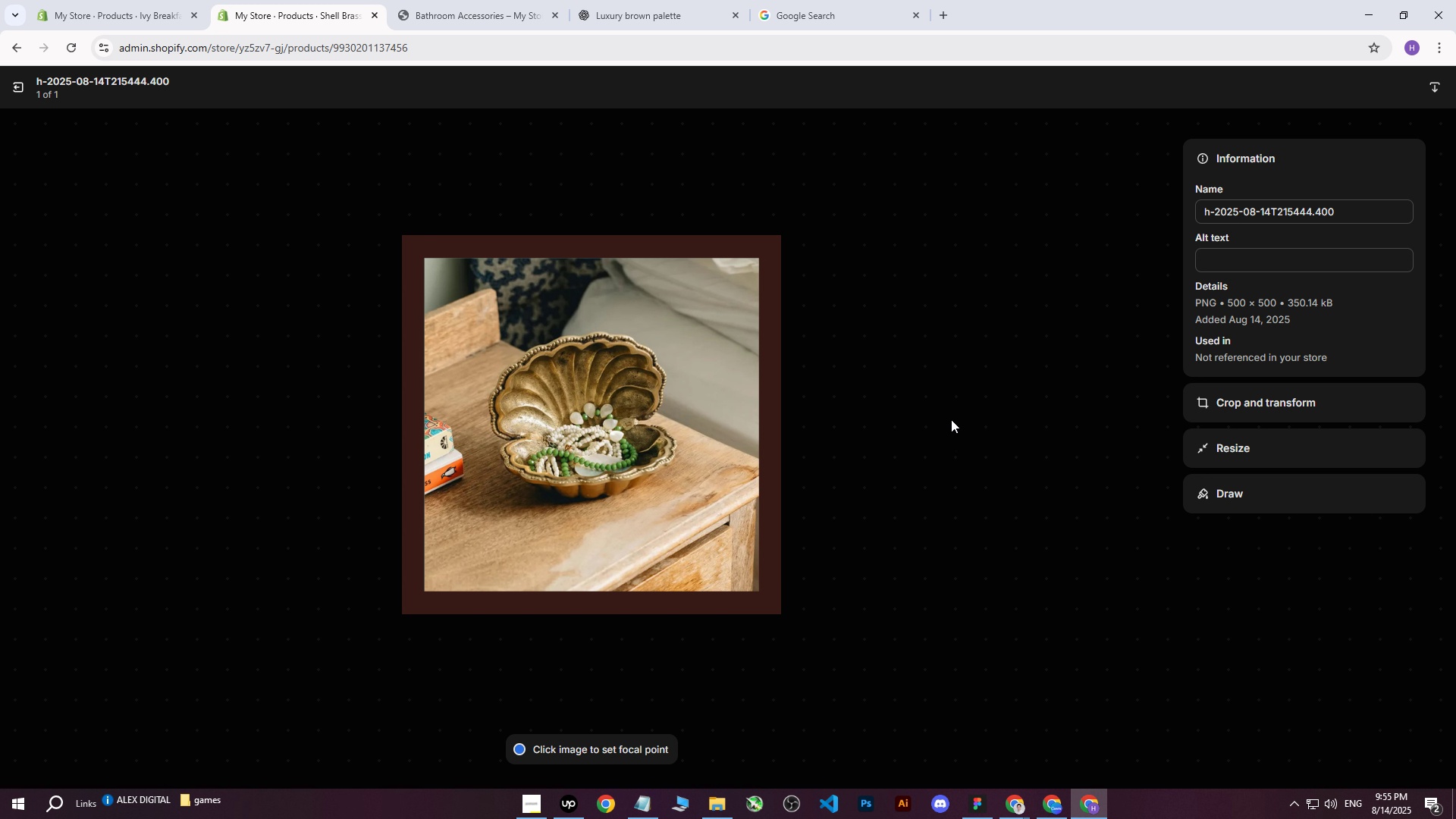 
left_click([1228, 258])
 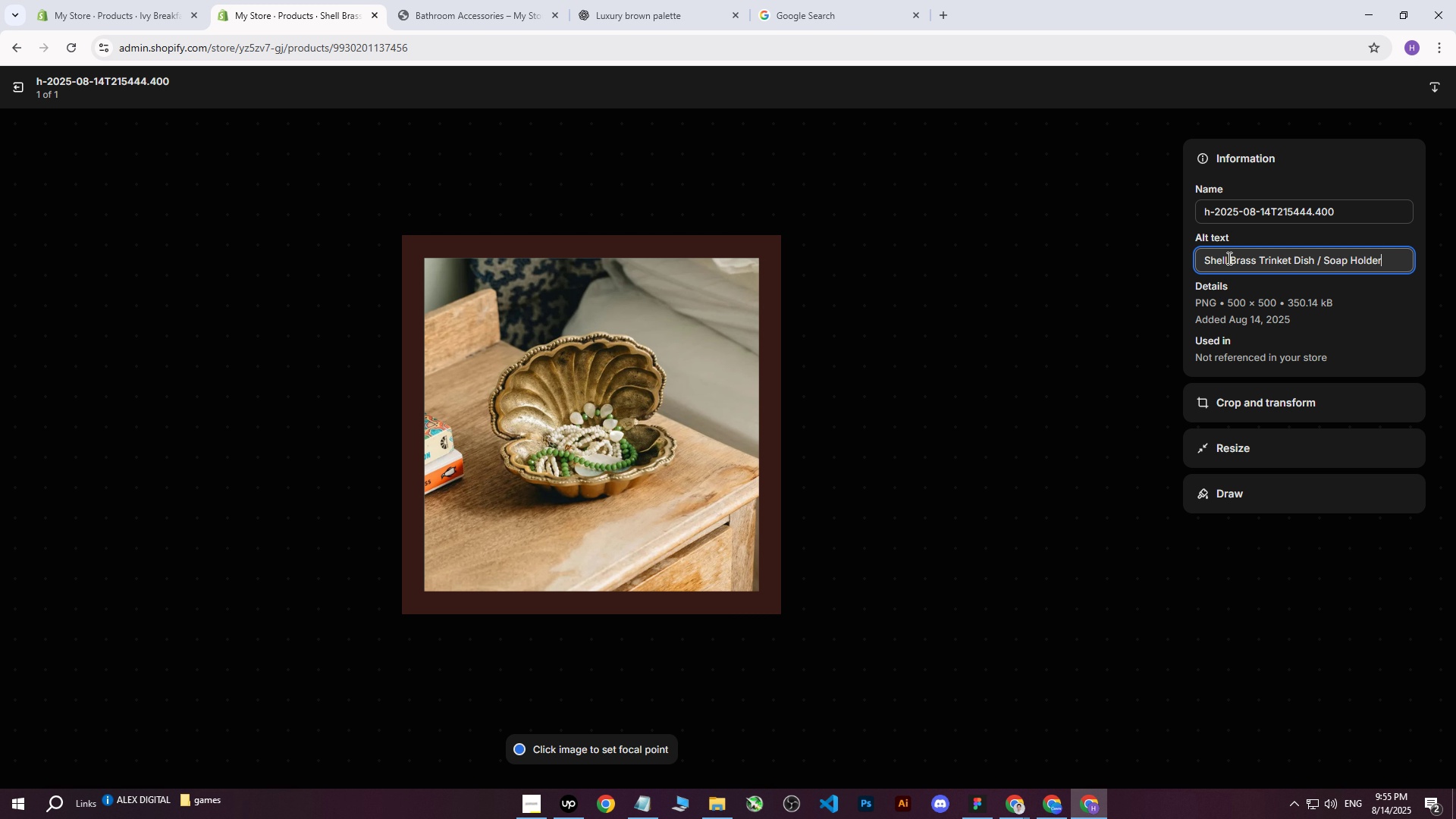 
key(Control+ControlLeft)
 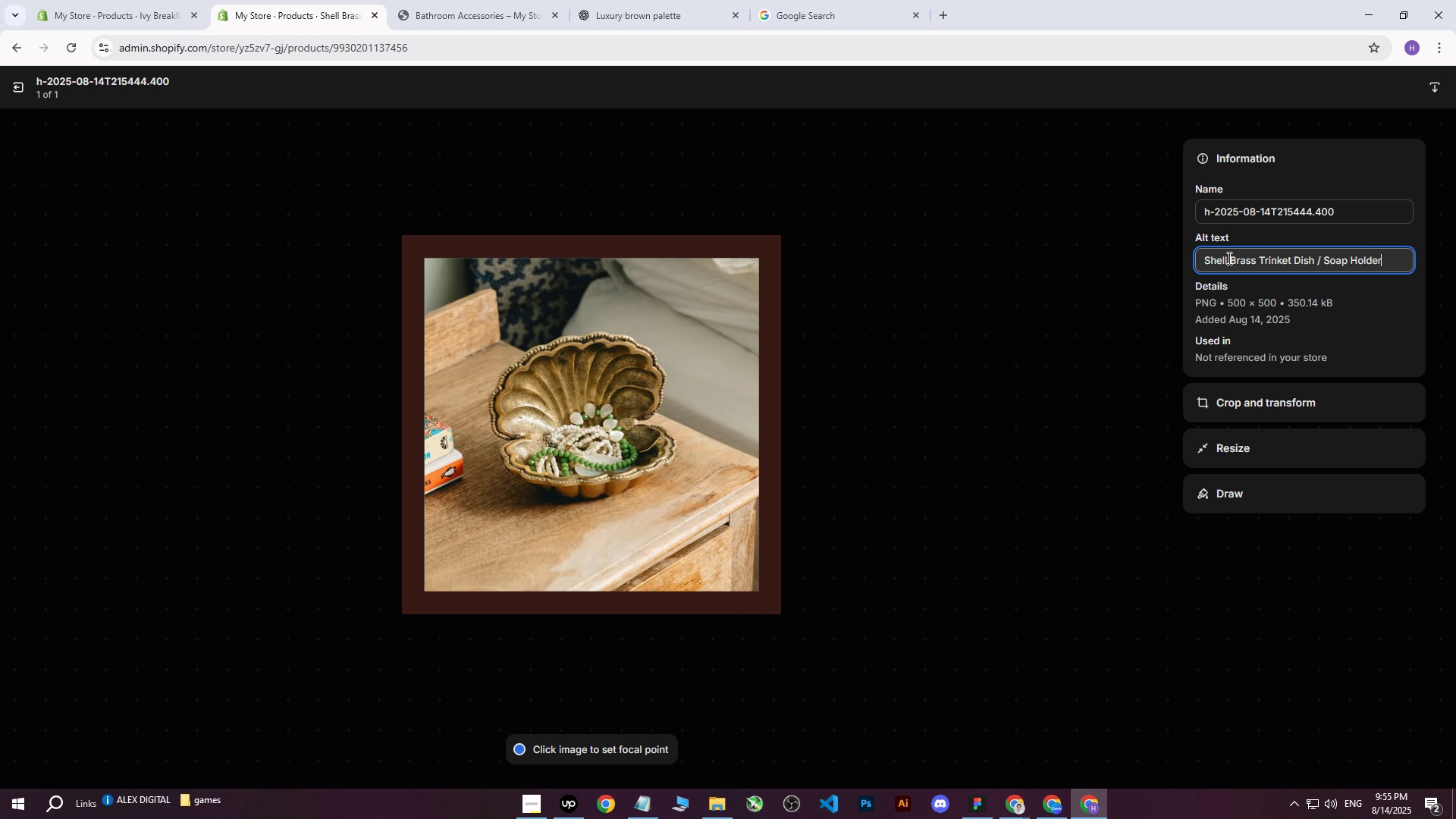 
key(Control+V)
 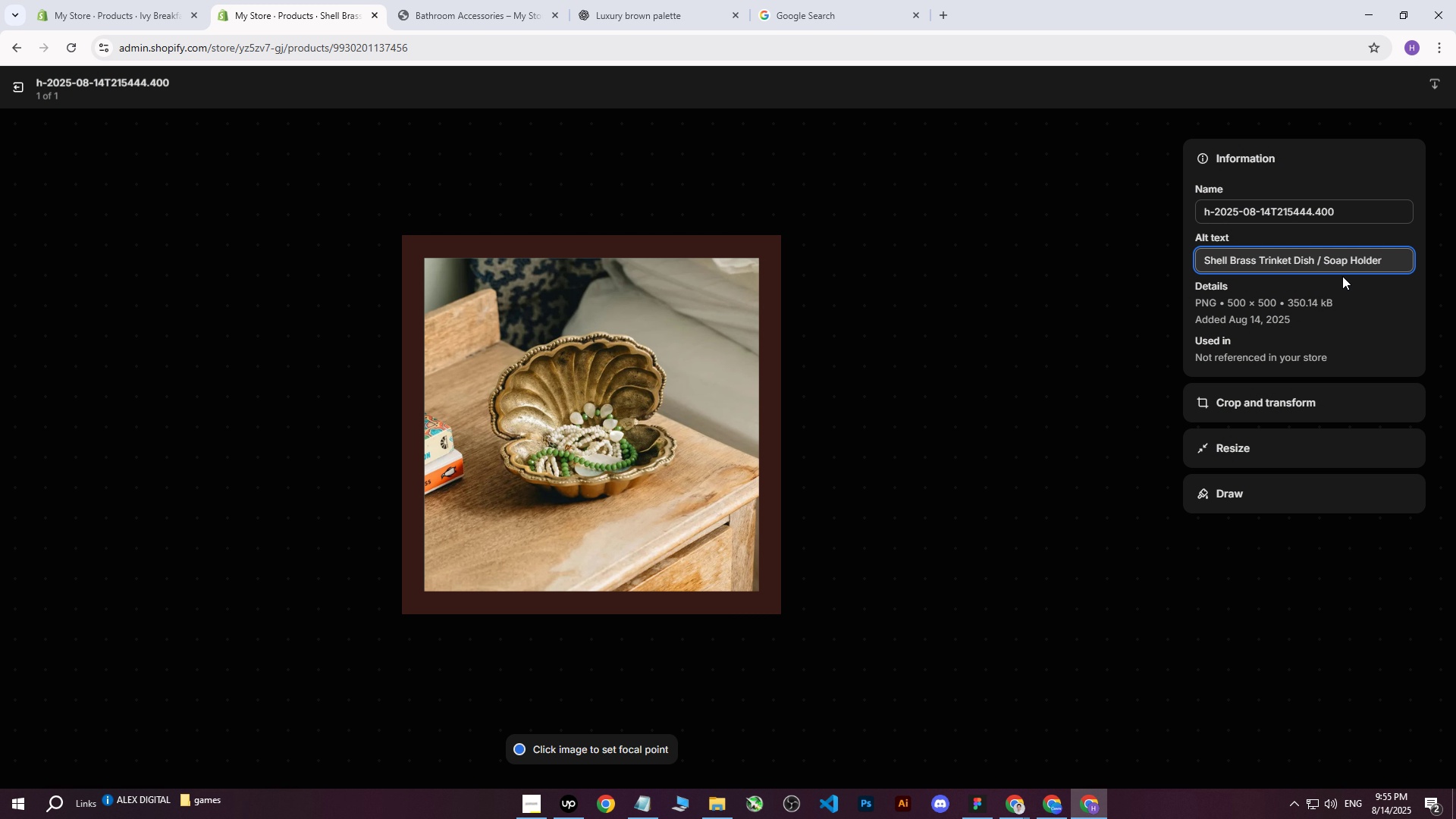 
type( standin)
key(Backspace)
key(Backspace)
type(iu)
key(Backspace)
type(ng on mini closet with jewerly in ti)
key(Backspace)
type(i)
key(Backspace)
type(it)
key(Backspace)
key(Backspace)
type(i)
key(Backspace)
key(Backspace)
type(it.)
 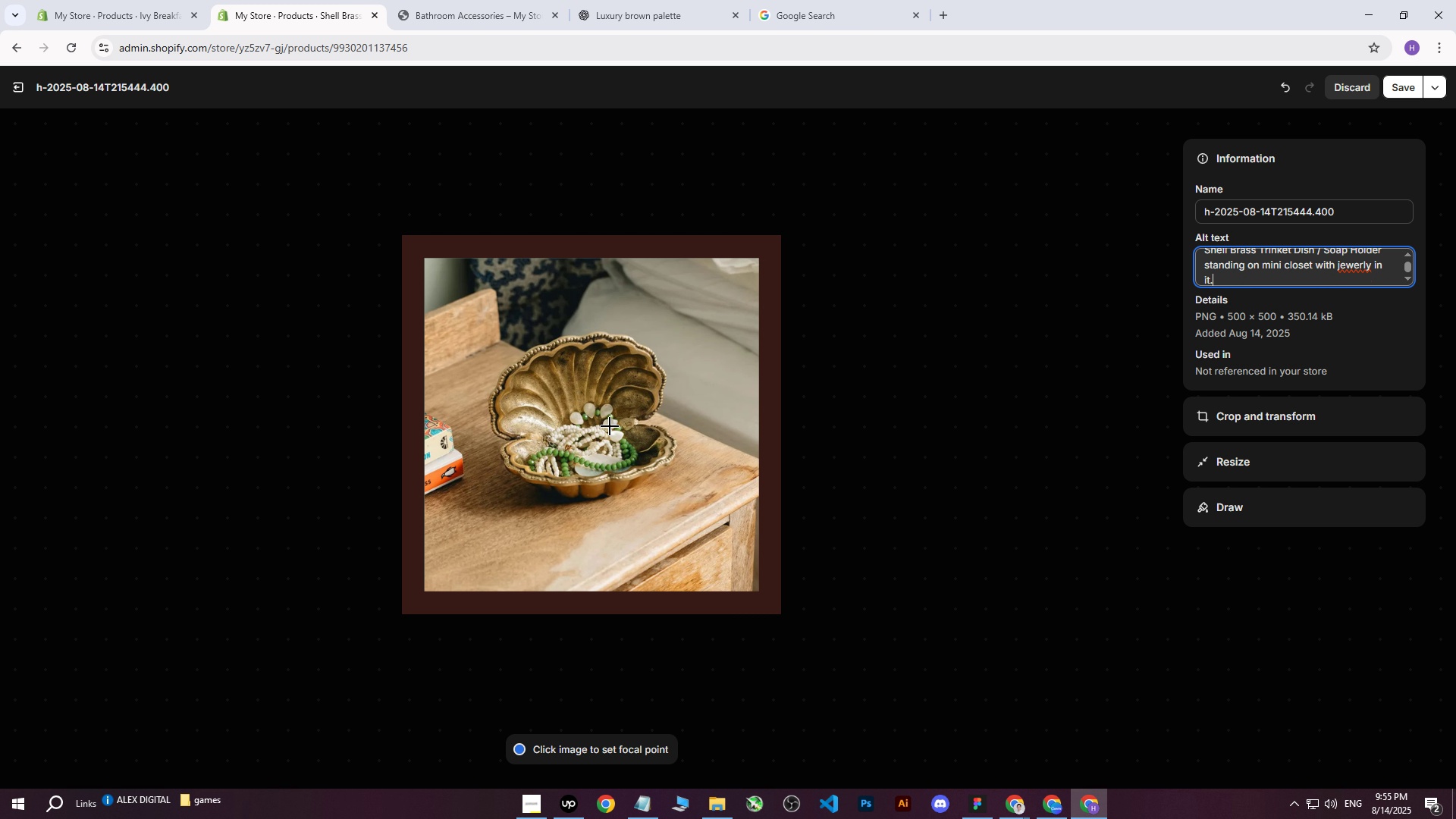 
double_click([604, 425])
 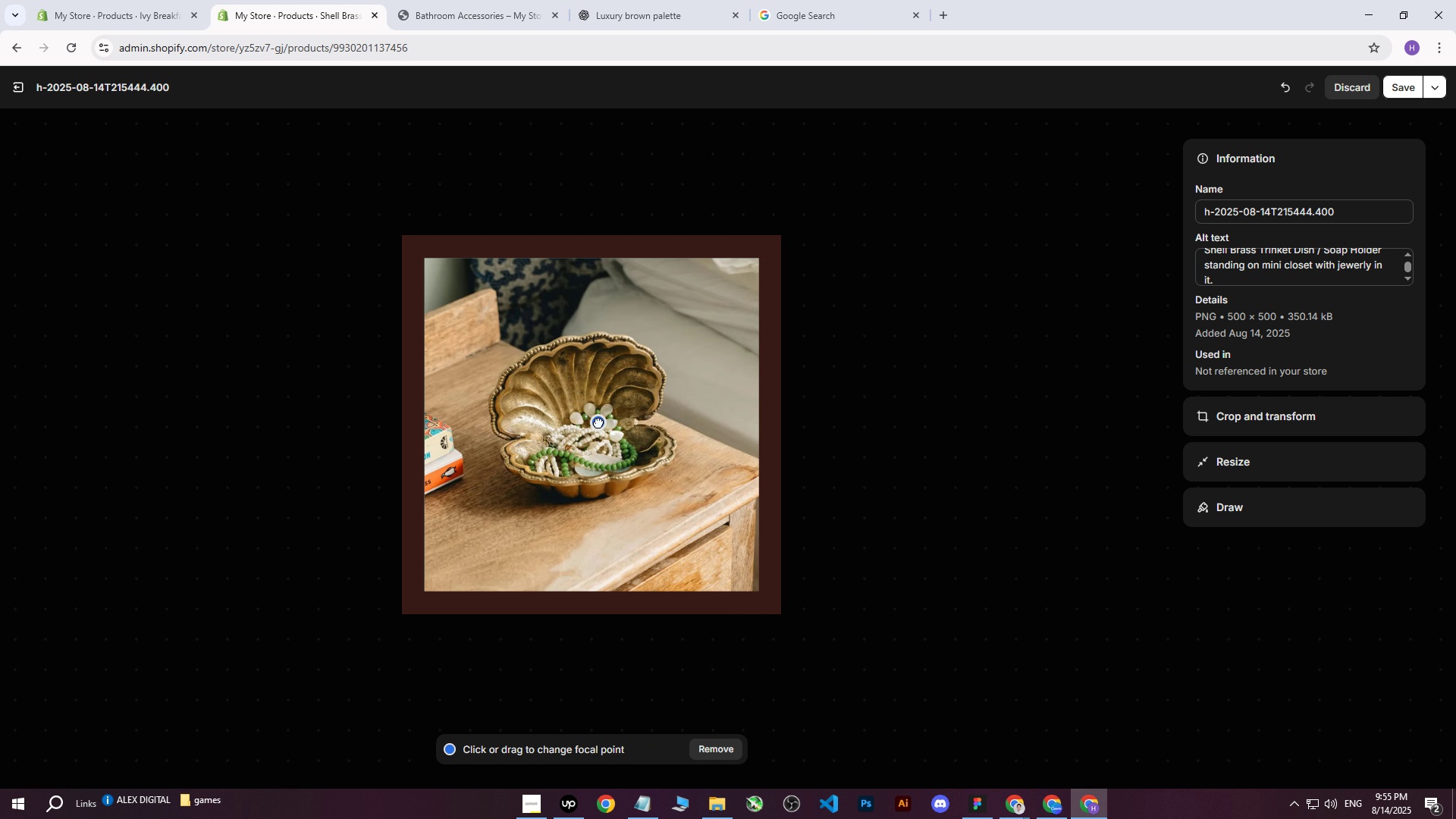 
triple_click([598, 422])
 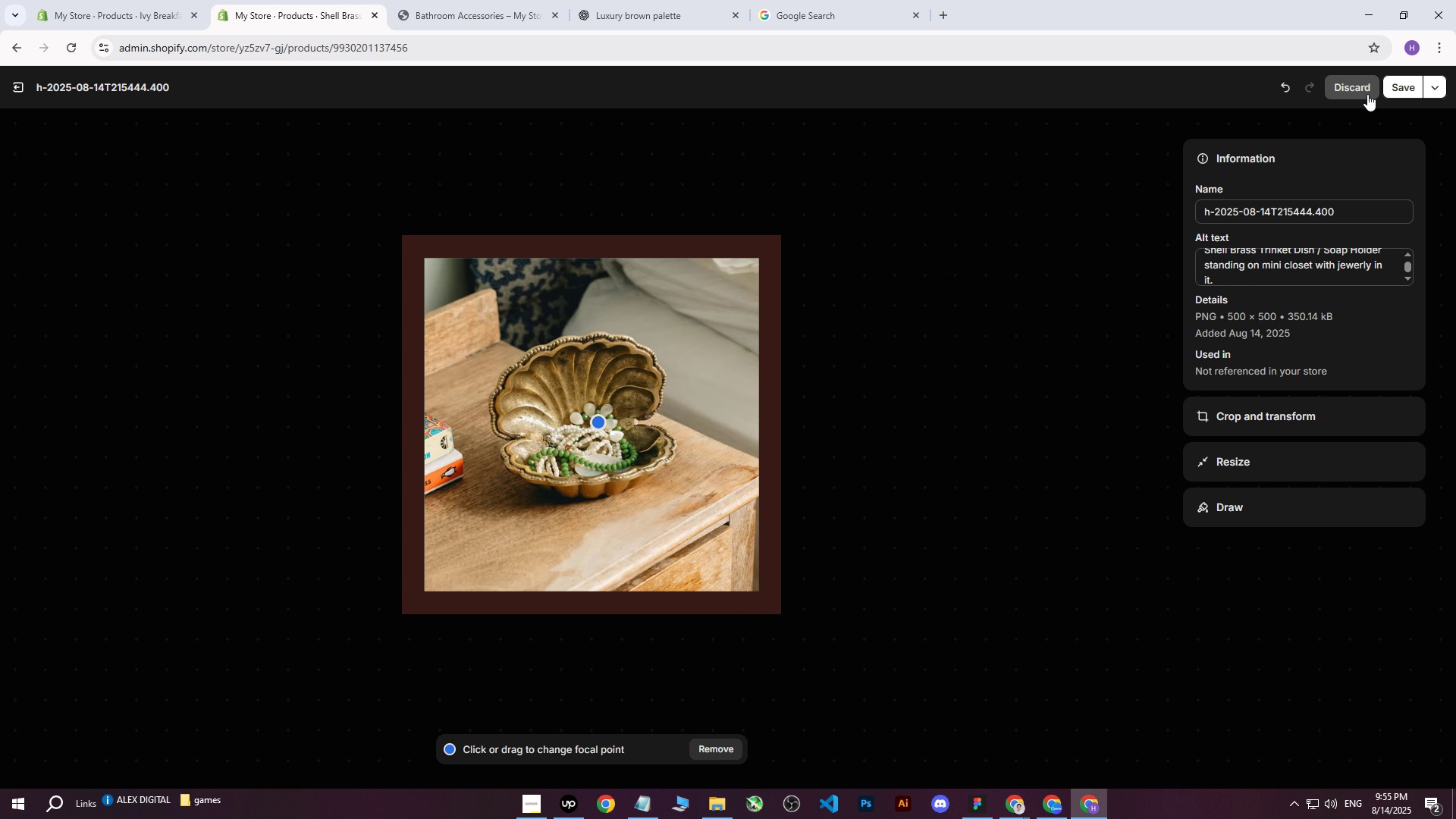 
left_click([1404, 90])
 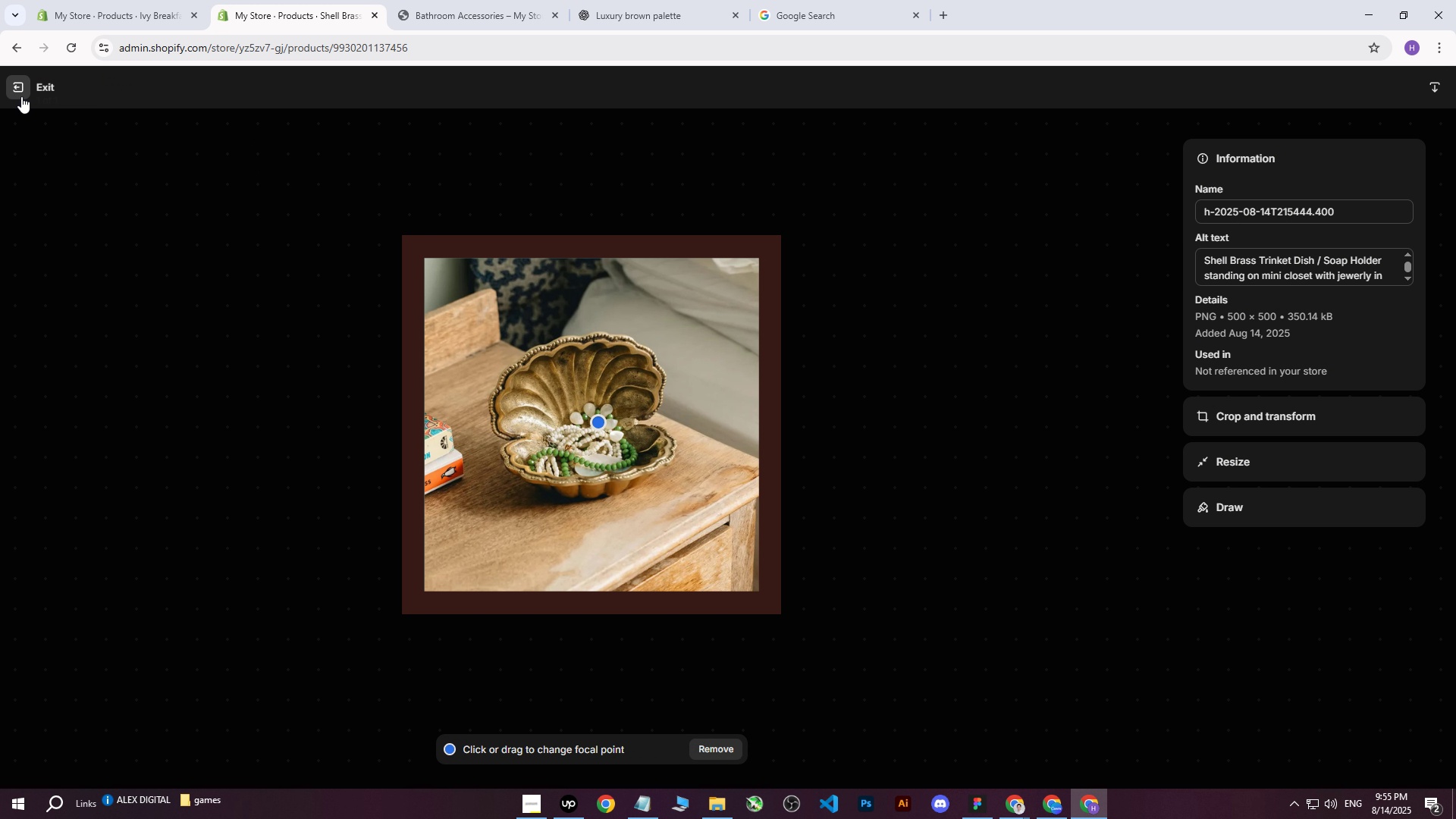 
left_click([21, 96])
 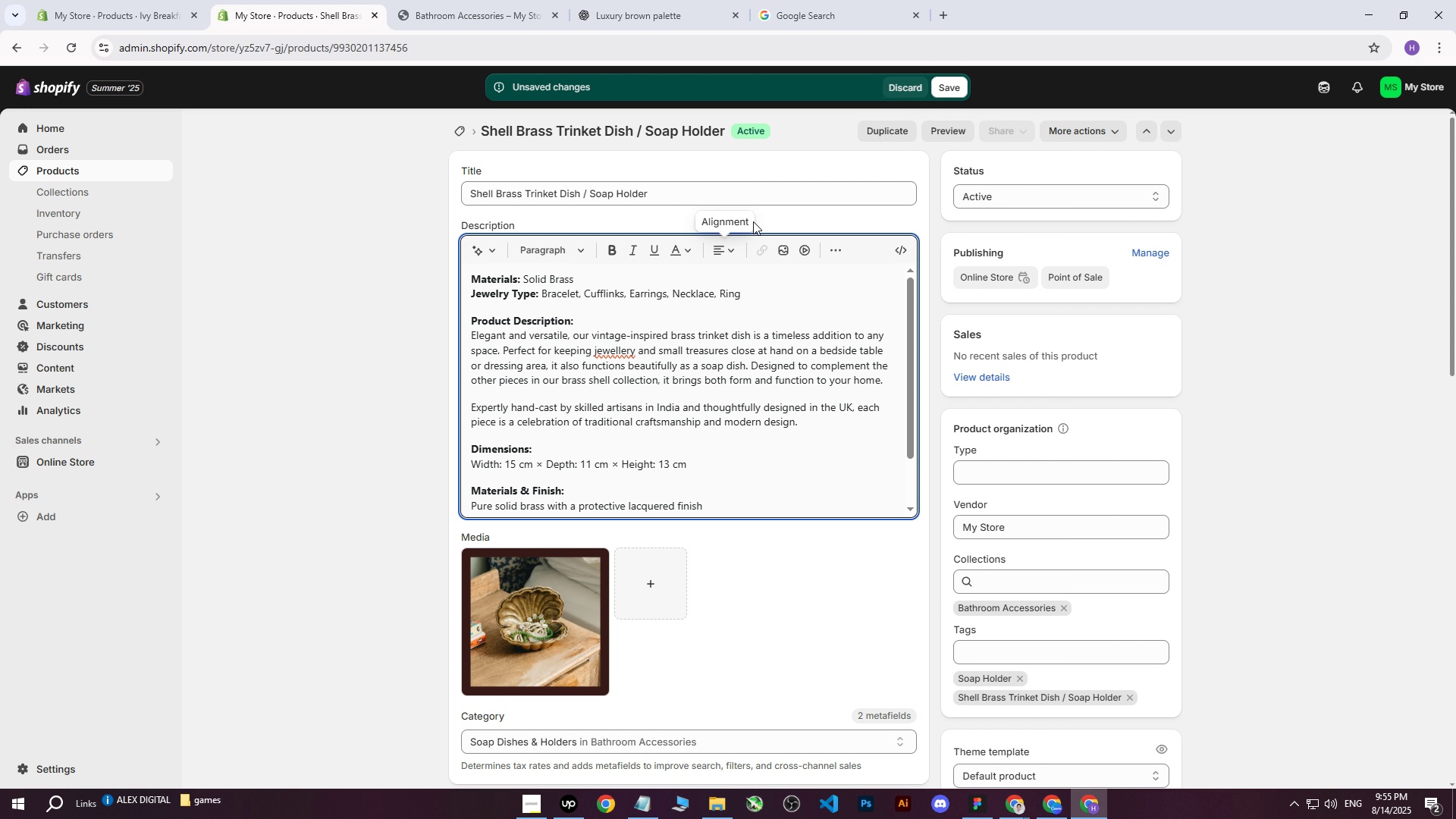 
left_click([954, 86])
 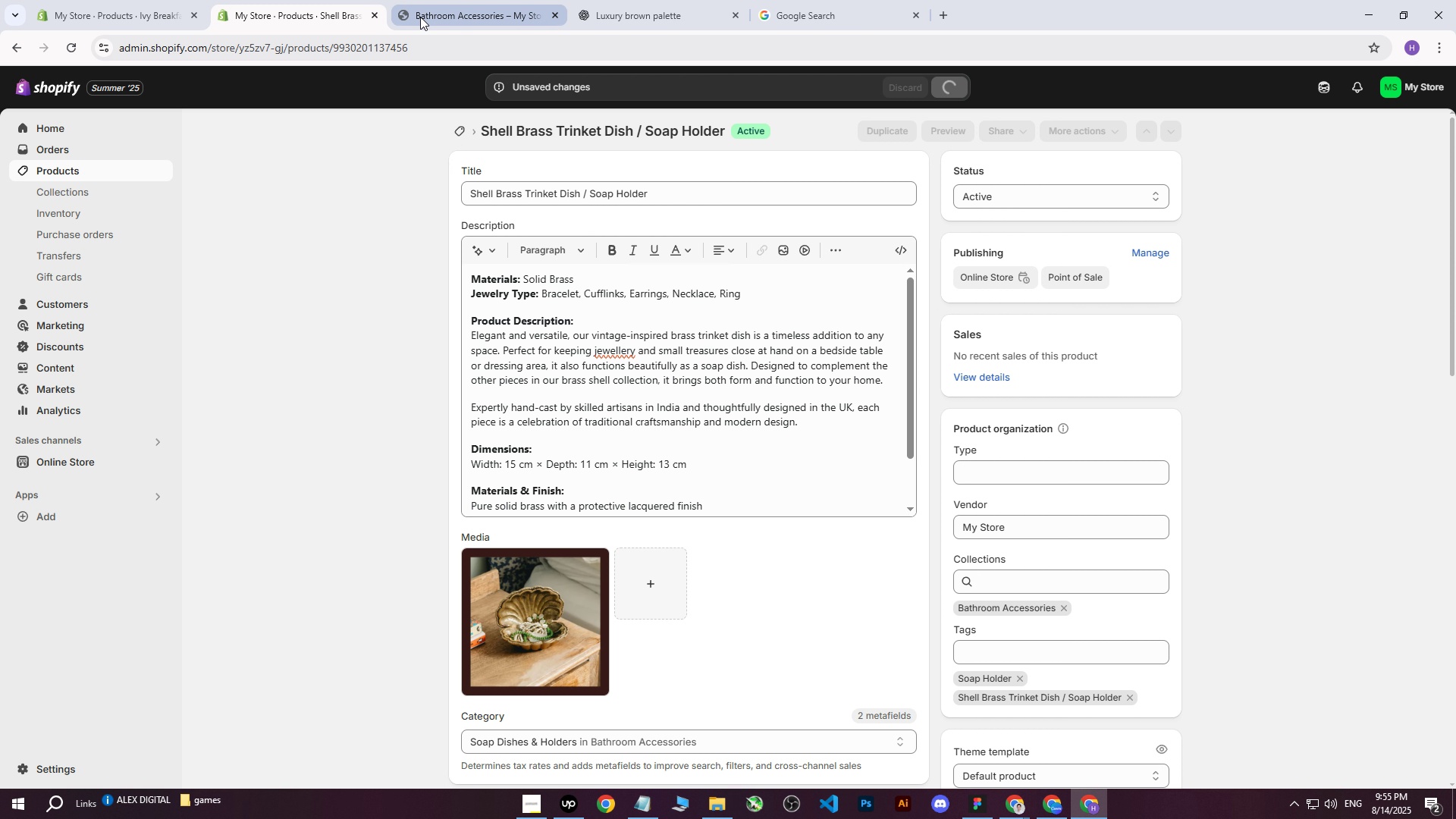 
 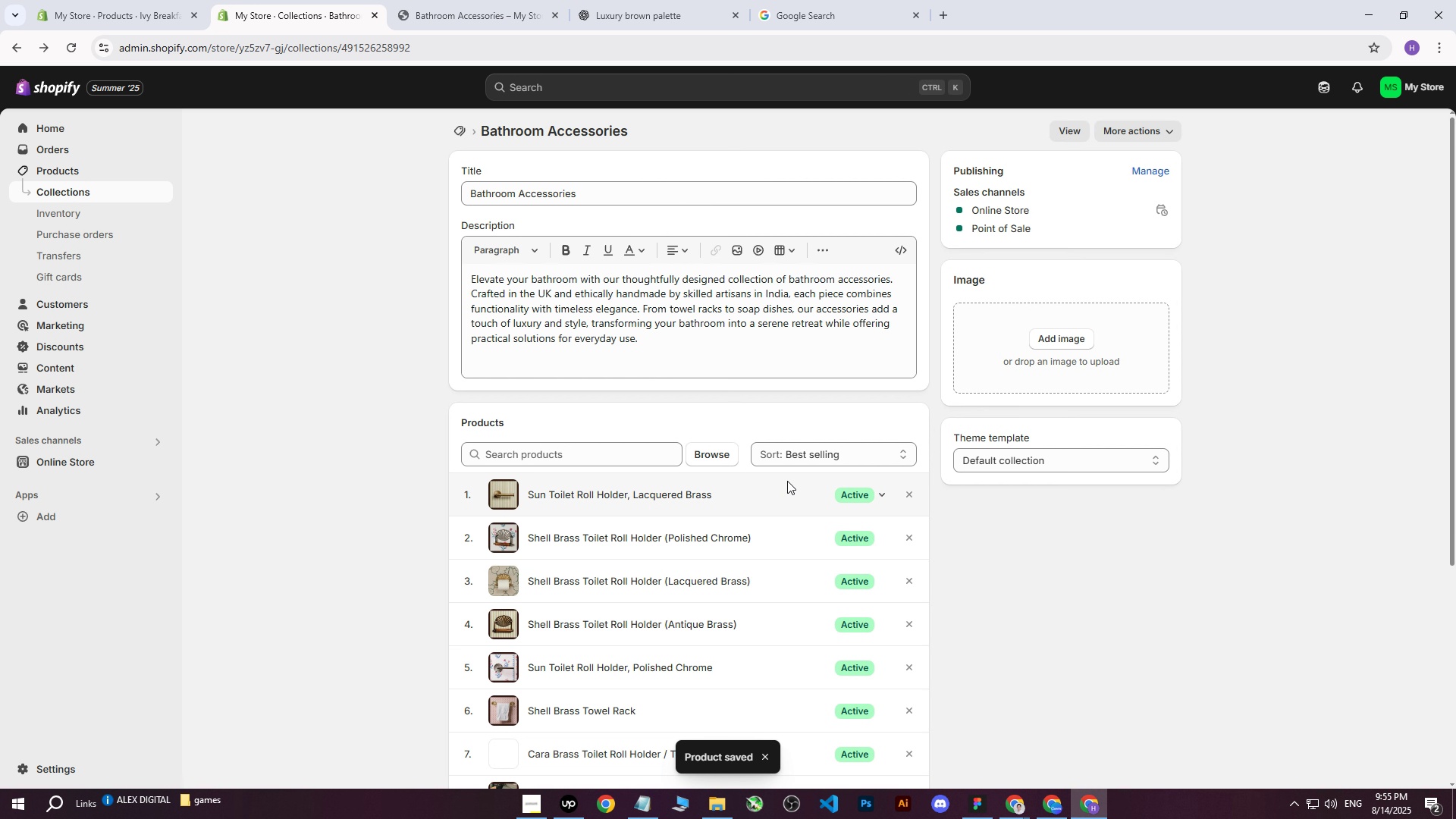 
left_click([1056, 805])
 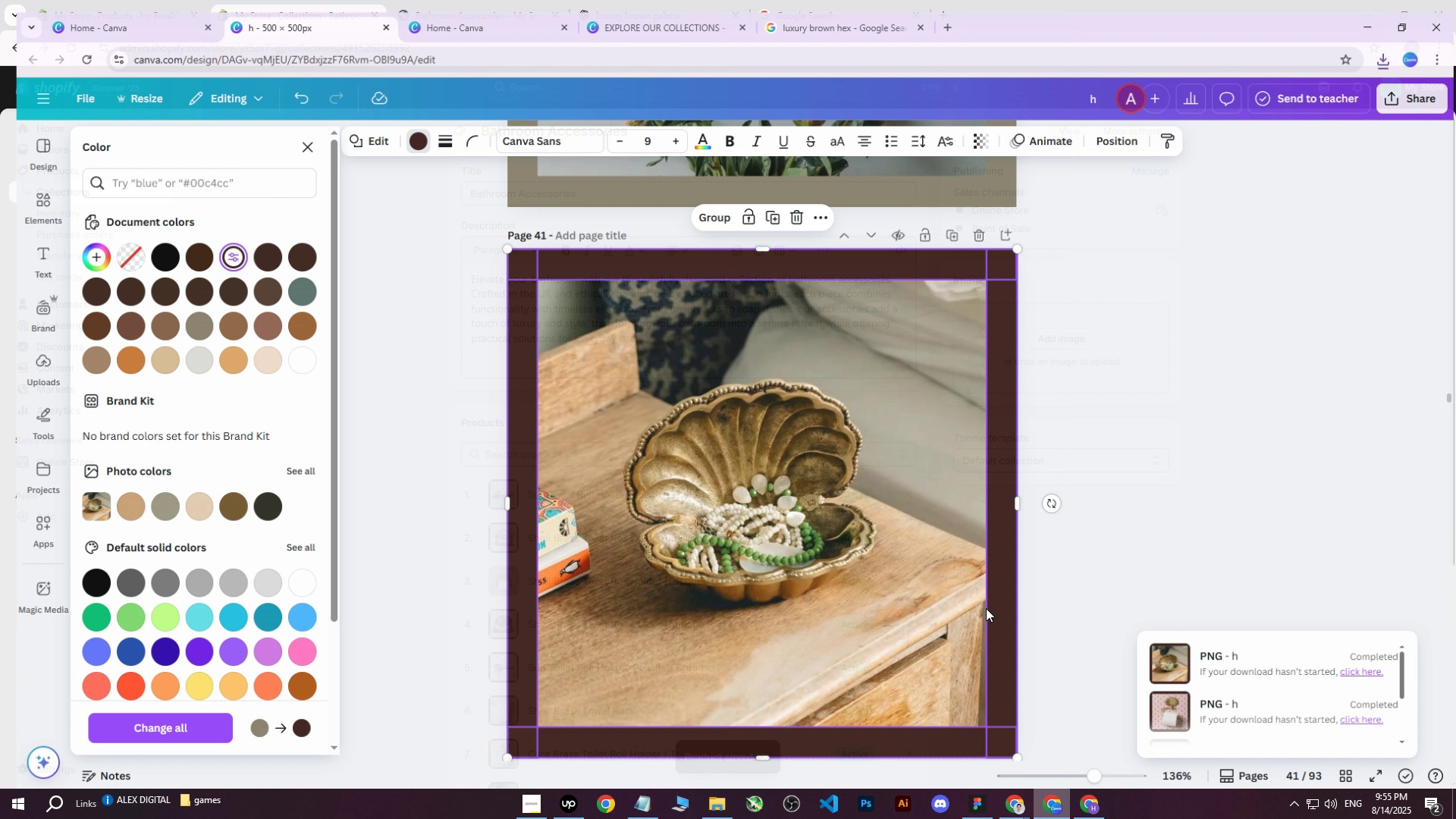 
scroll: coordinate [815, 523], scroll_direction: up, amount: 5.0
 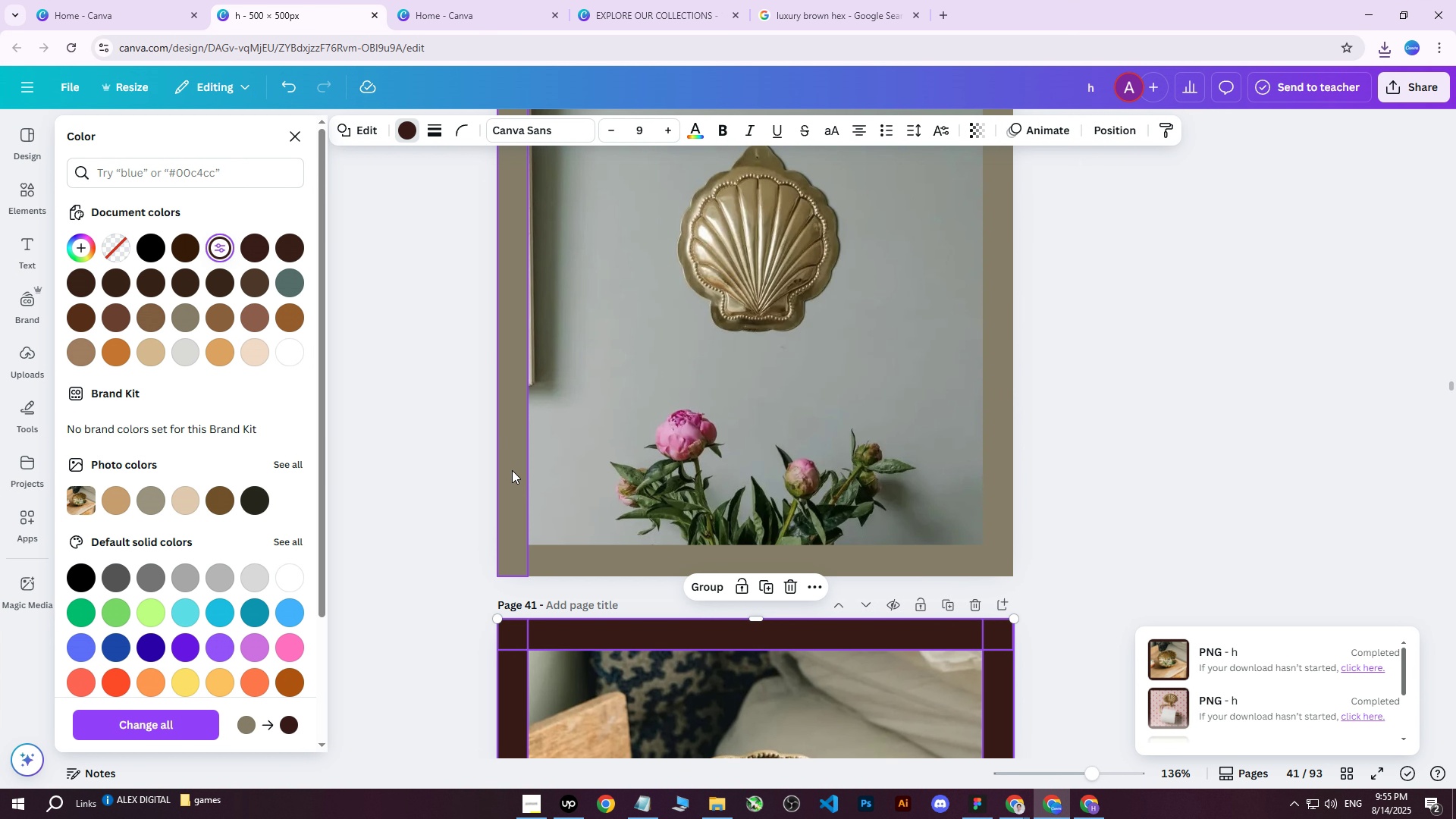 
left_click([507, 461])
 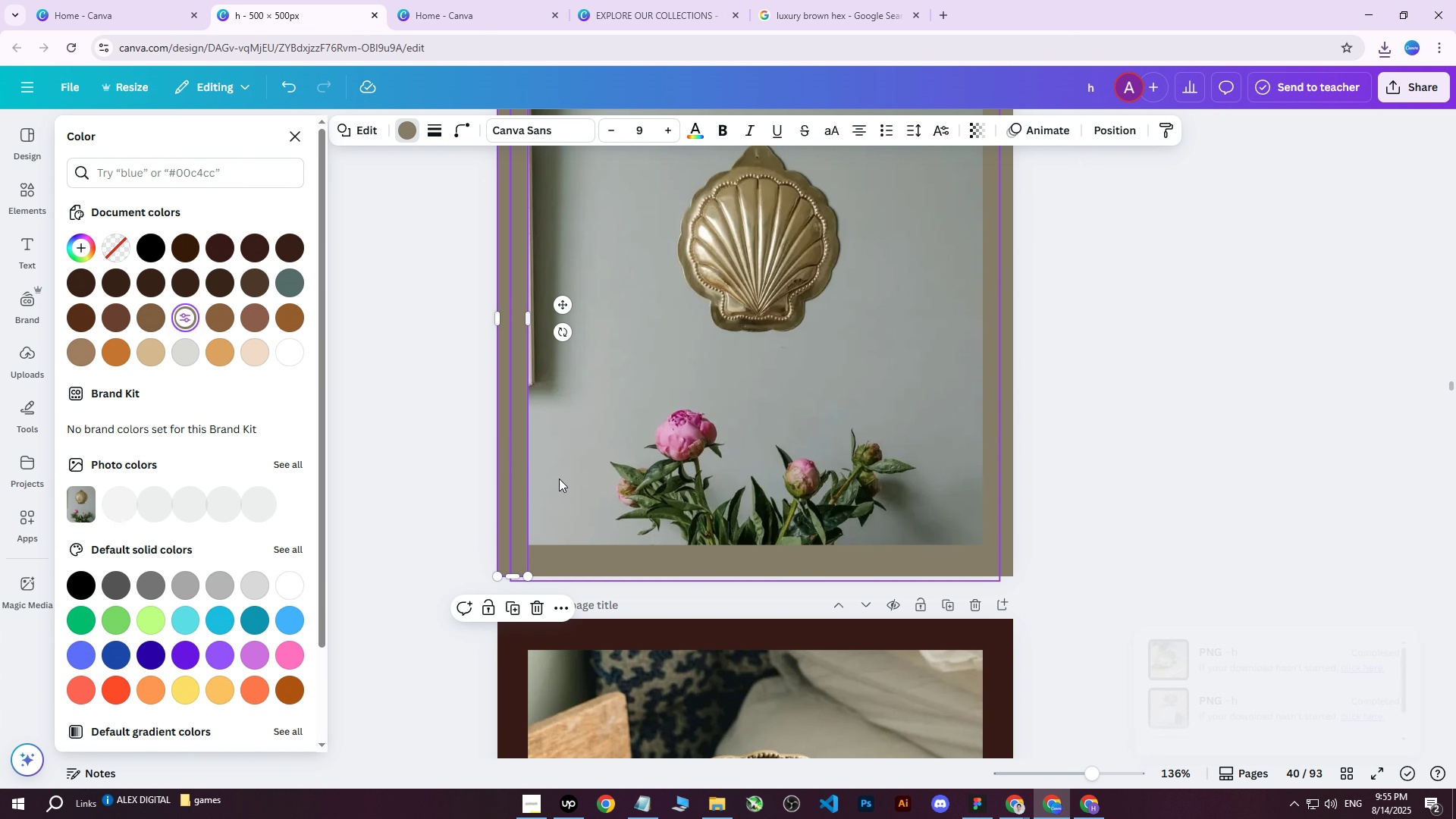 
hold_key(key=ShiftLeft, duration=0.49)
double_click([745, 556])
 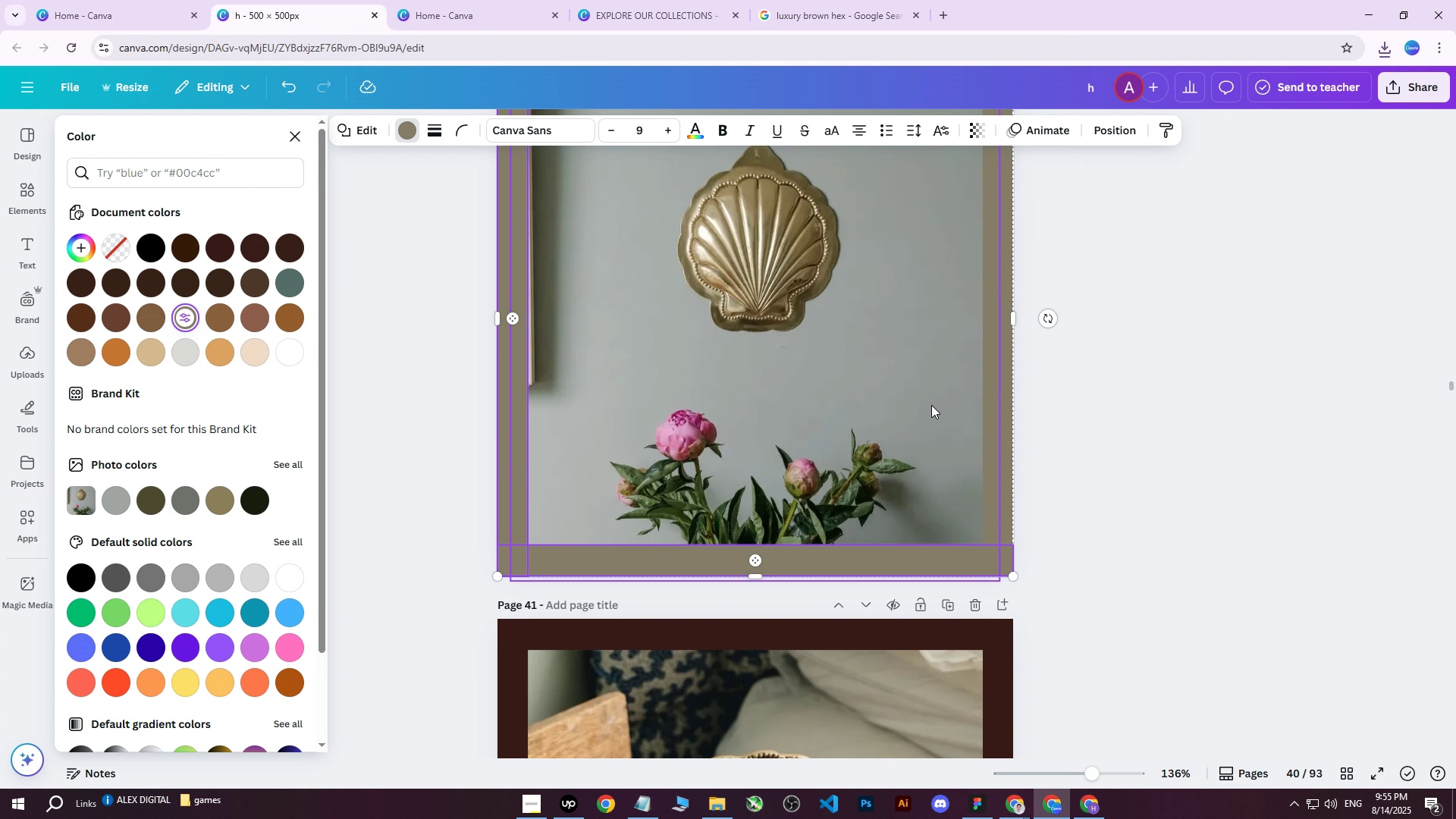 
scroll: coordinate [957, 407], scroll_direction: up, amount: 2.0
 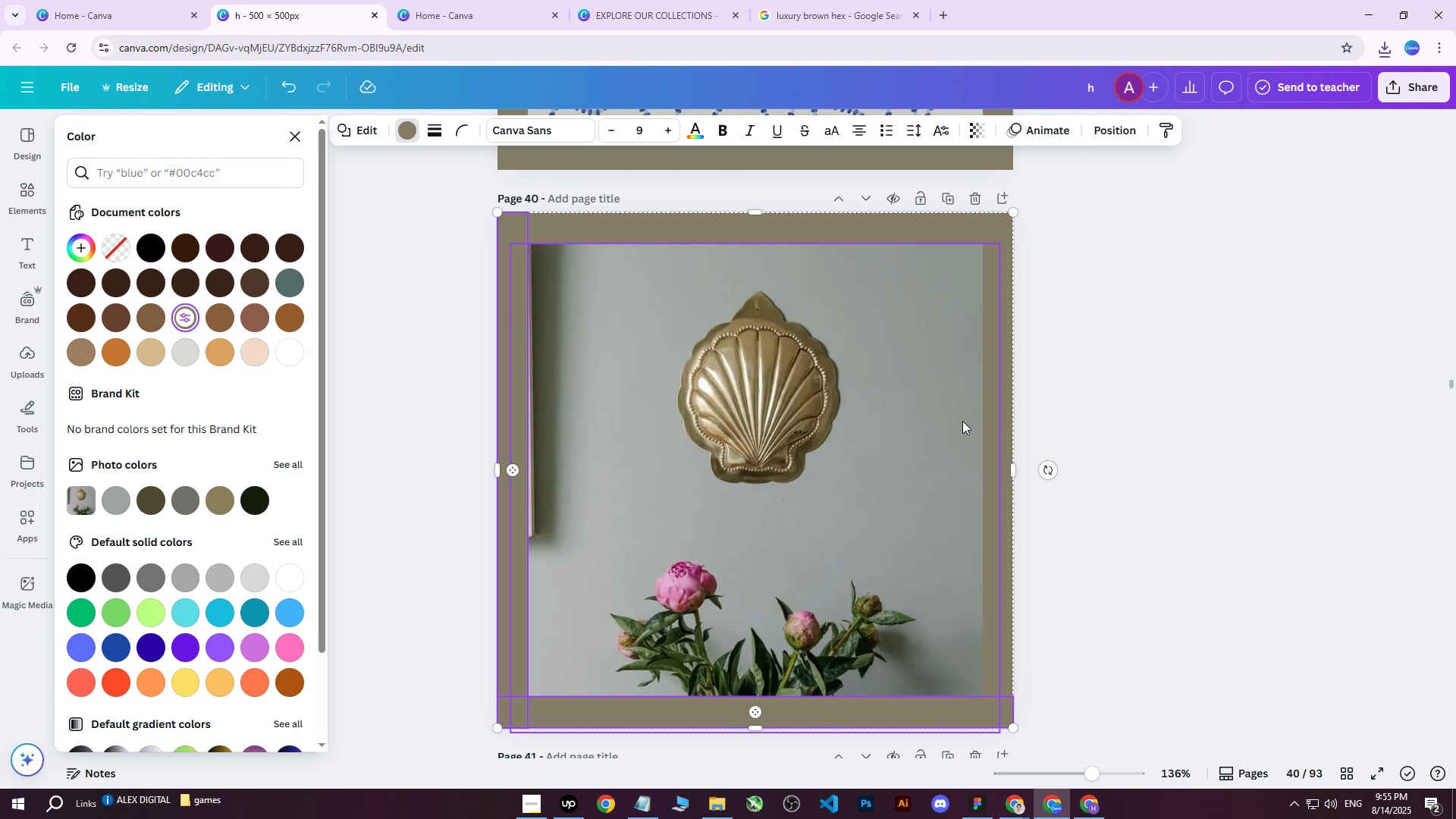 
hold_key(key=ShiftLeft, duration=1.5)
left_click([1011, 369])
 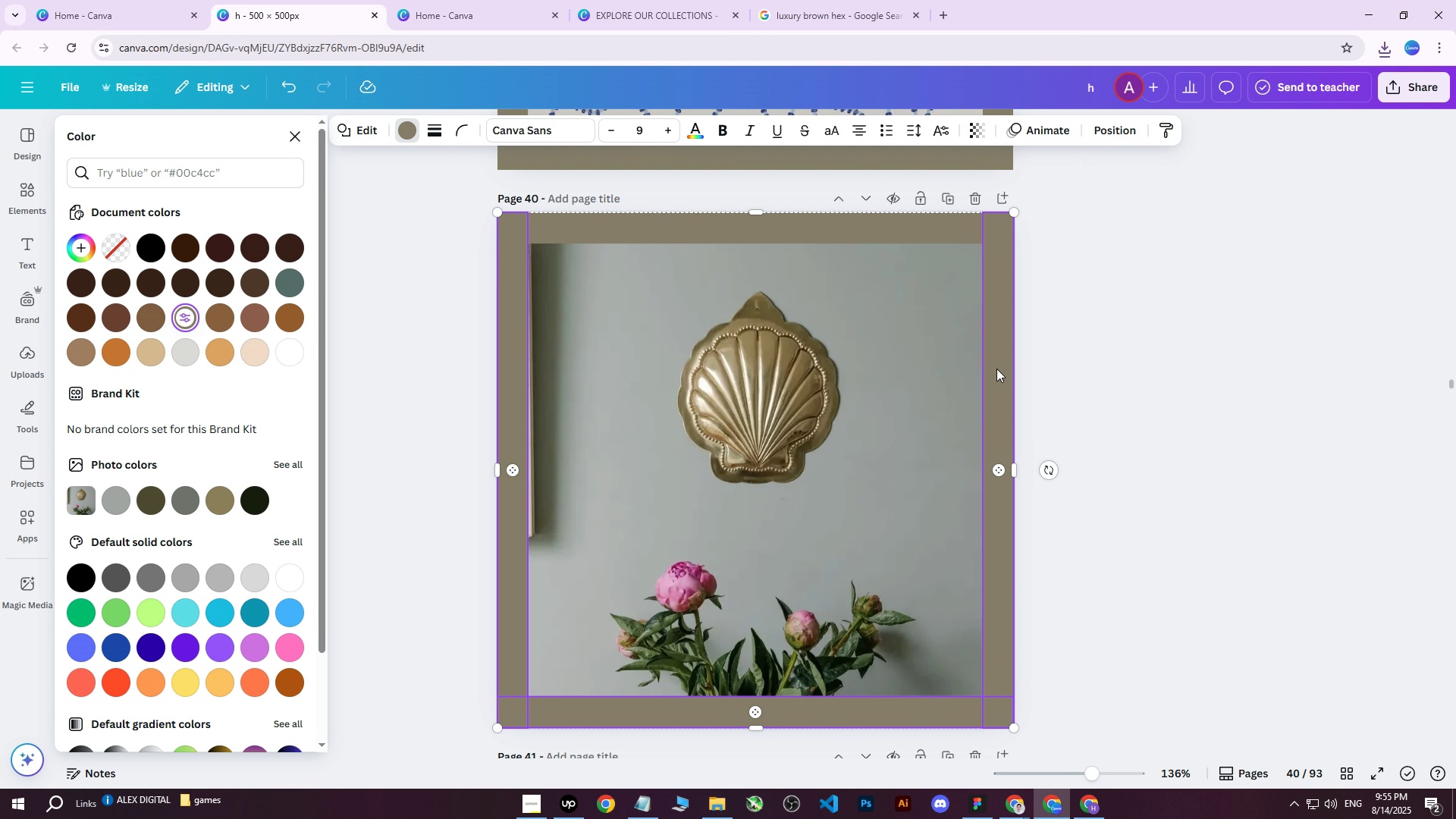 
double_click([997, 369])
 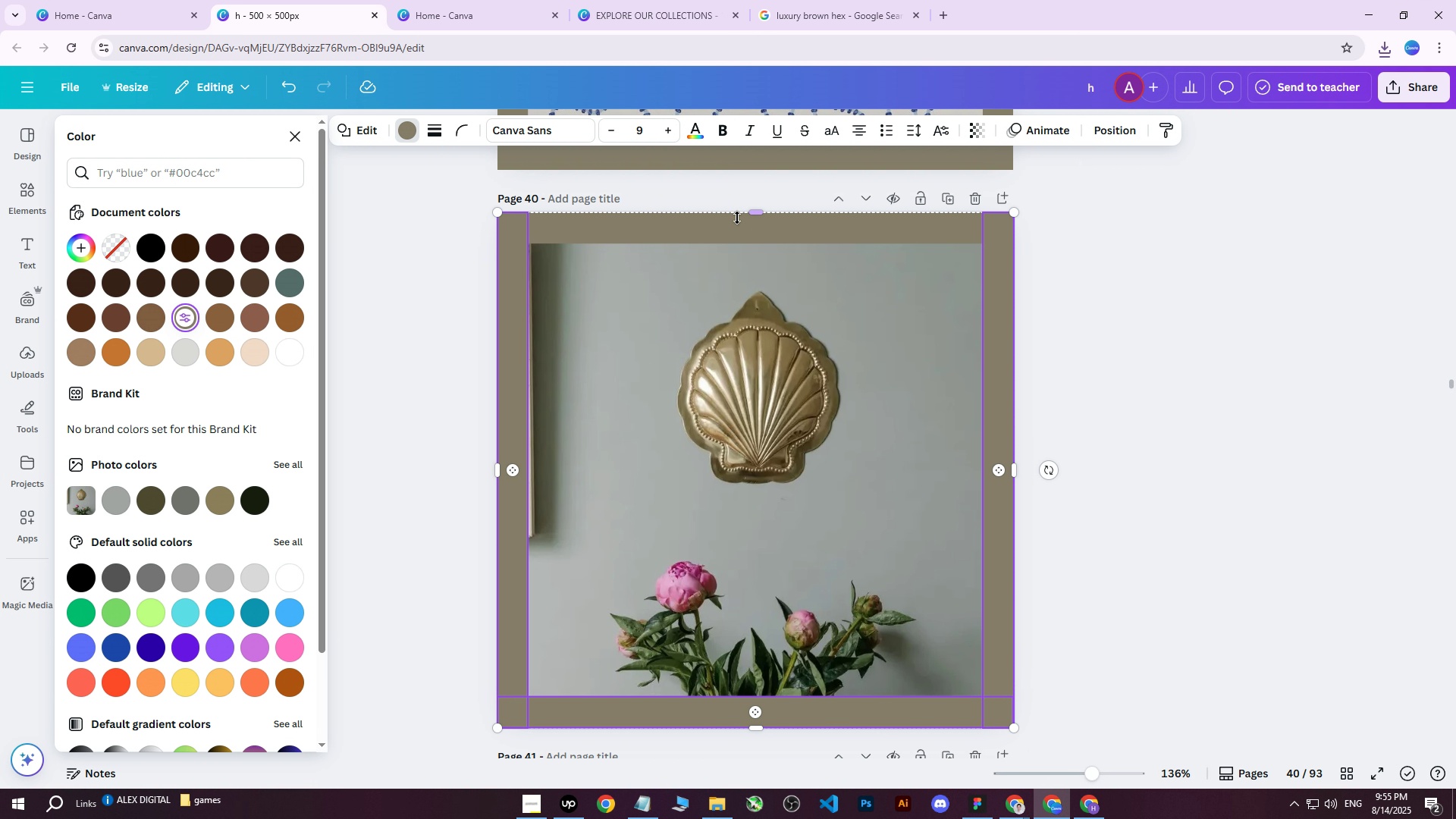 
left_click([737, 218])
 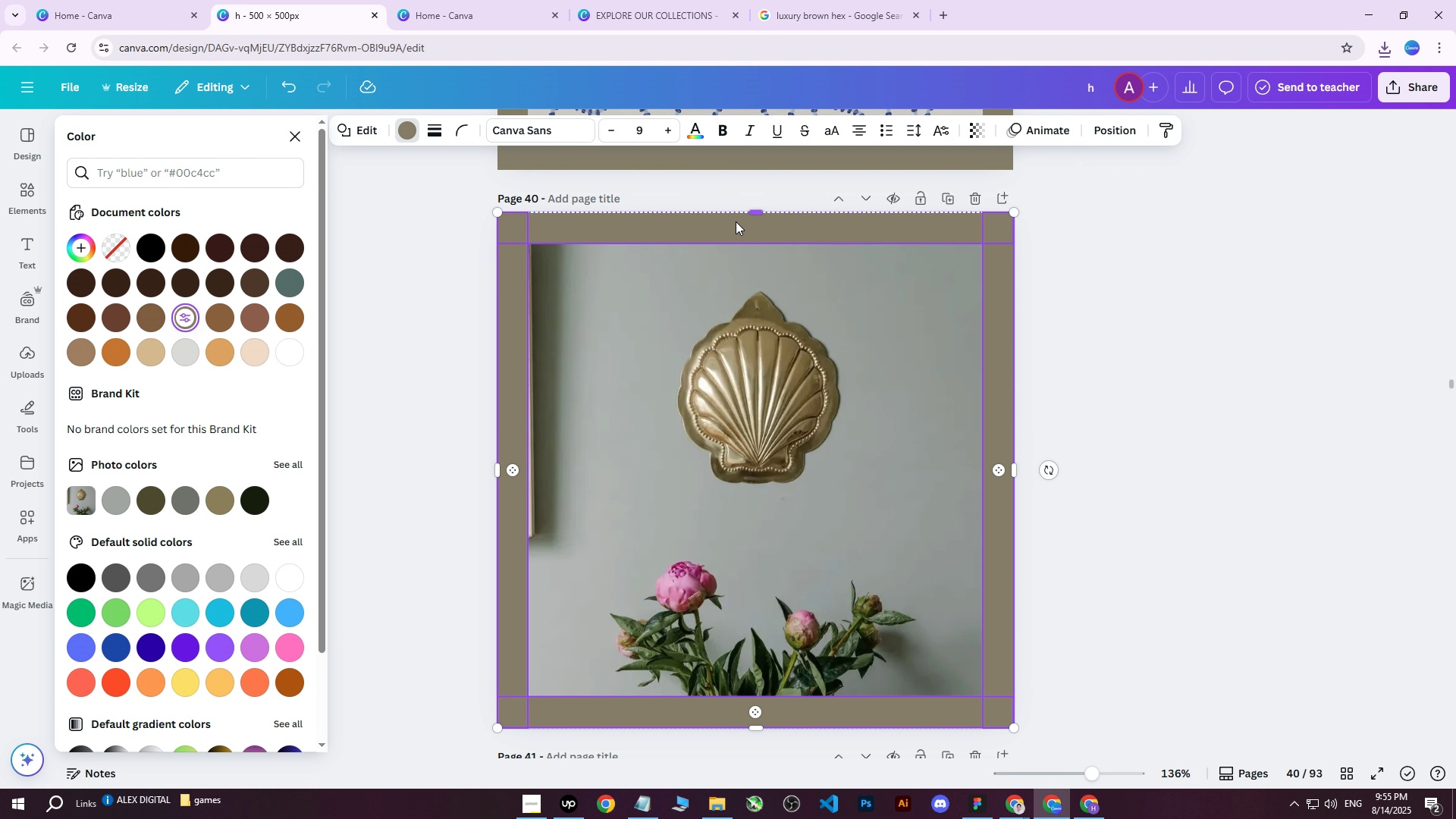 
hold_key(key=ShiftLeft, duration=0.59)
double_click([733, 226])
 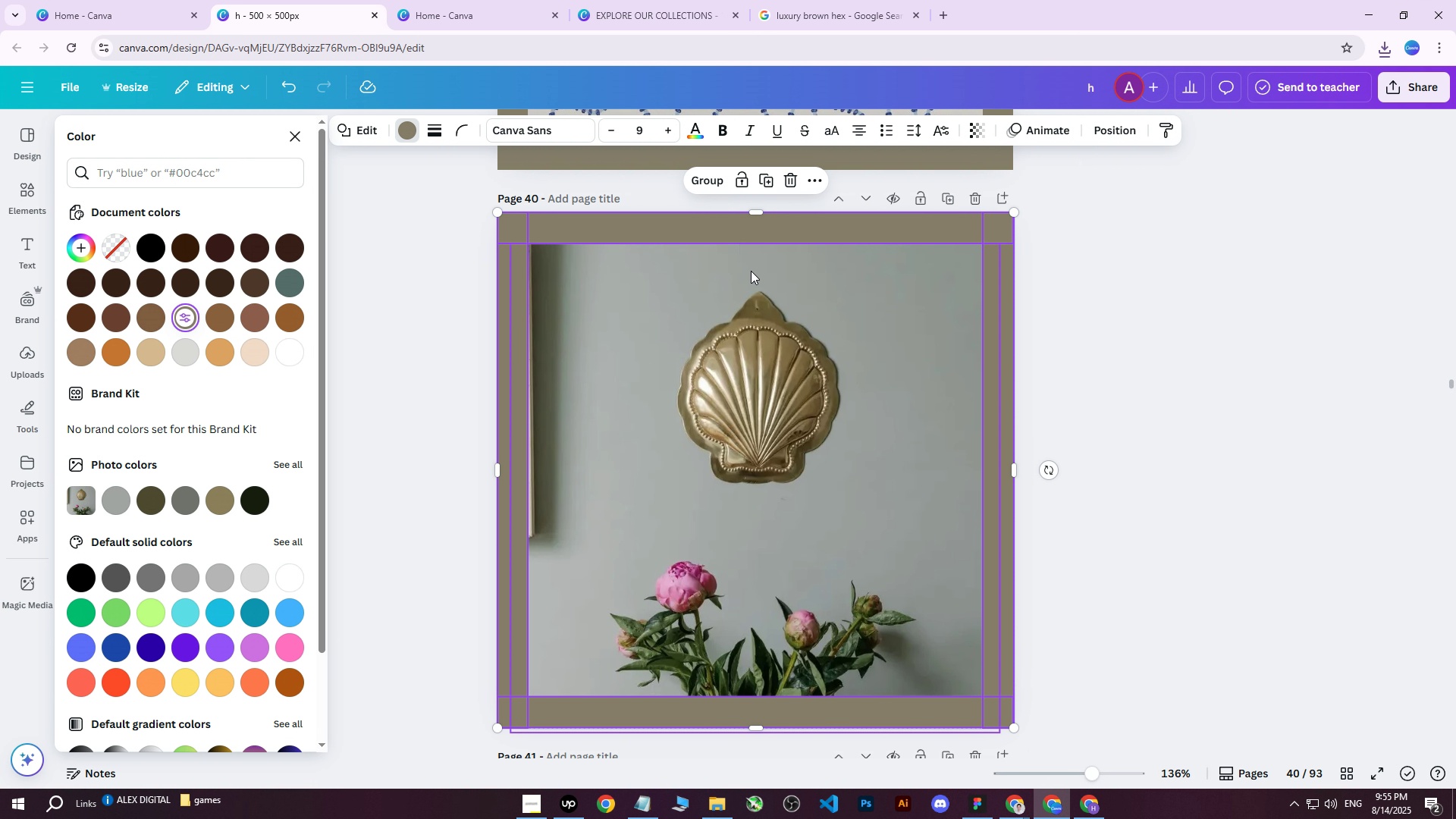 
scroll: coordinate [767, 422], scroll_direction: up, amount: 5.0
 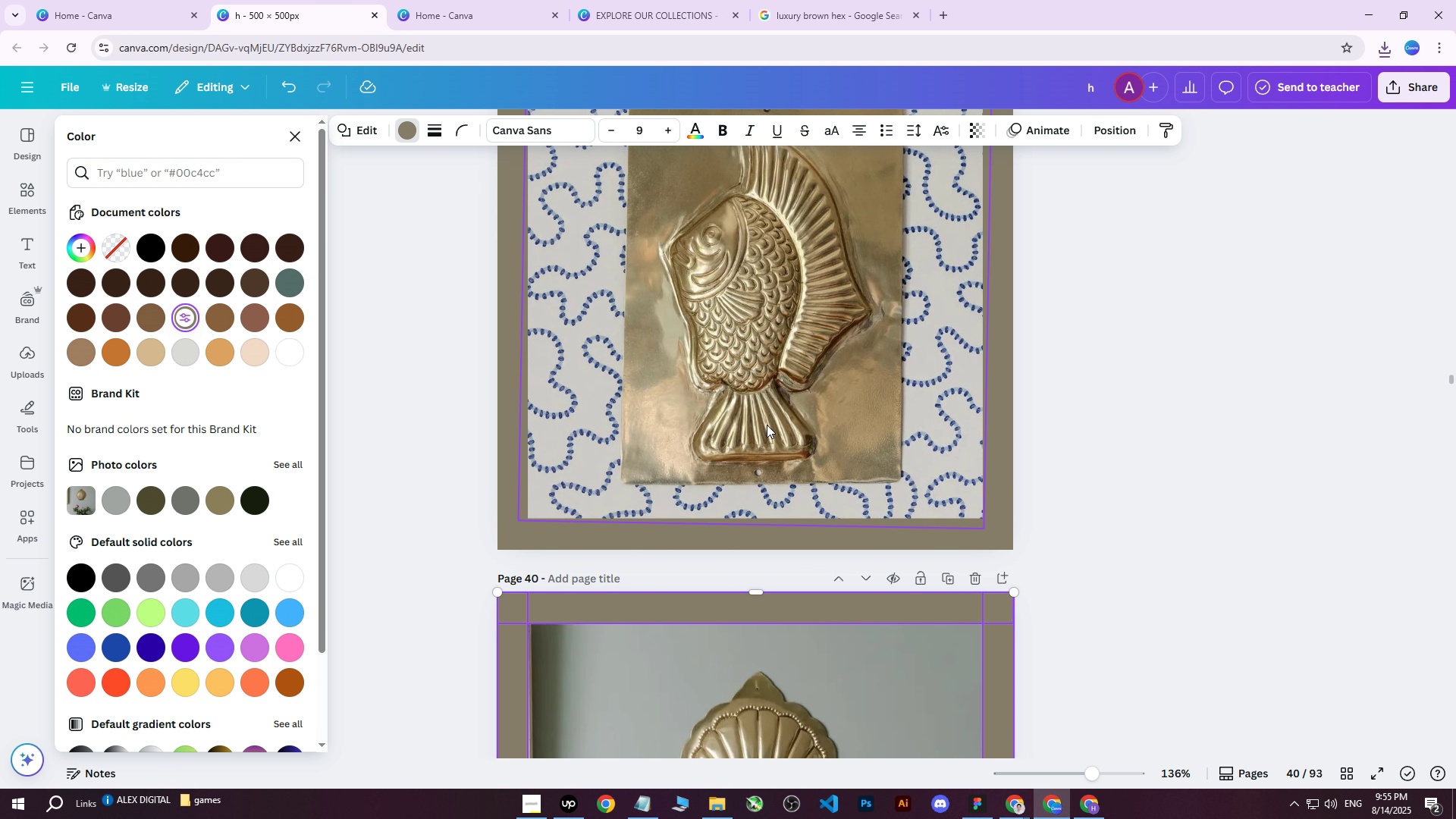 
scroll: coordinate [767, 425], scroll_direction: down, amount: 4.0
 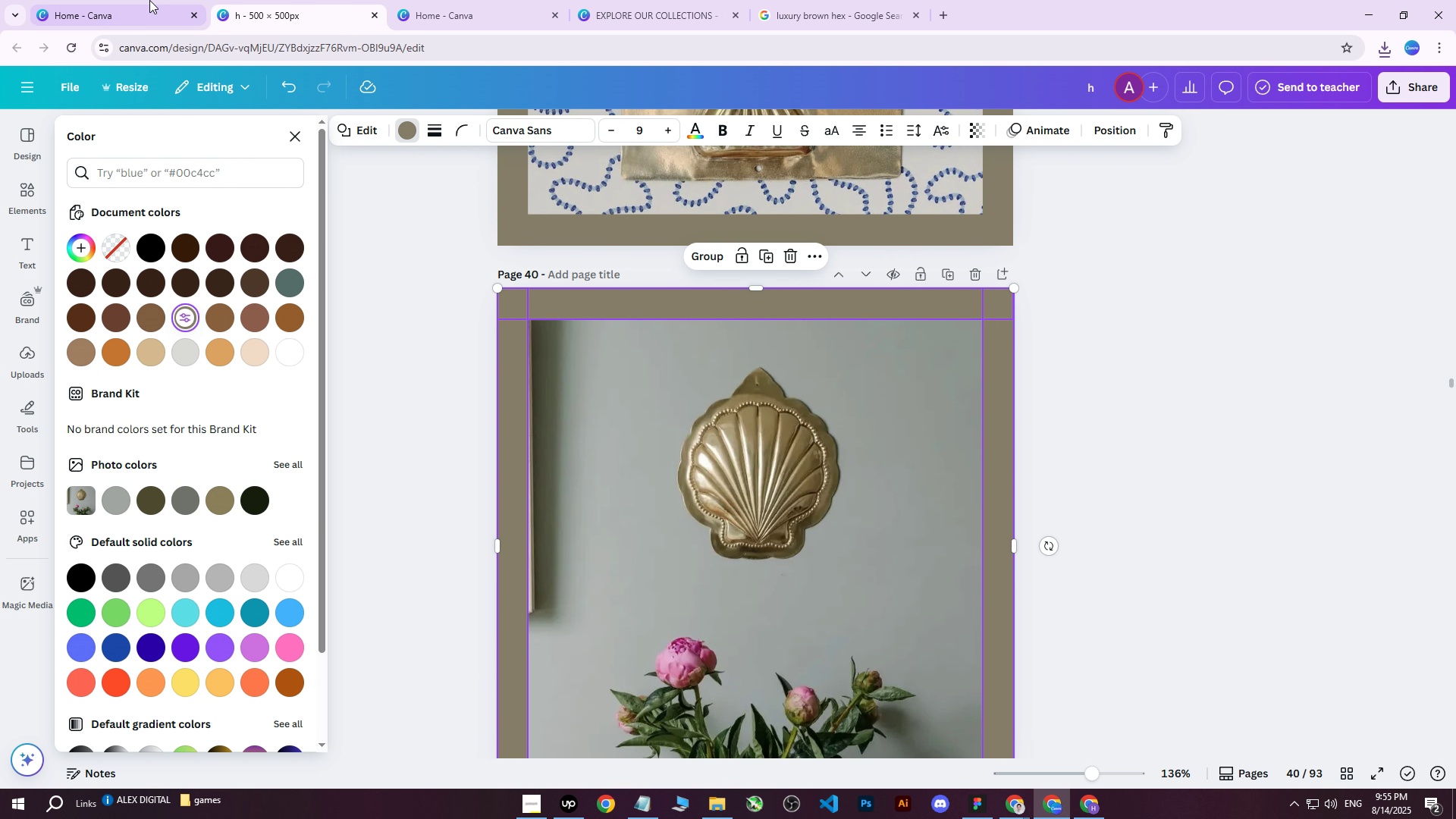 
left_click([1091, 811])
 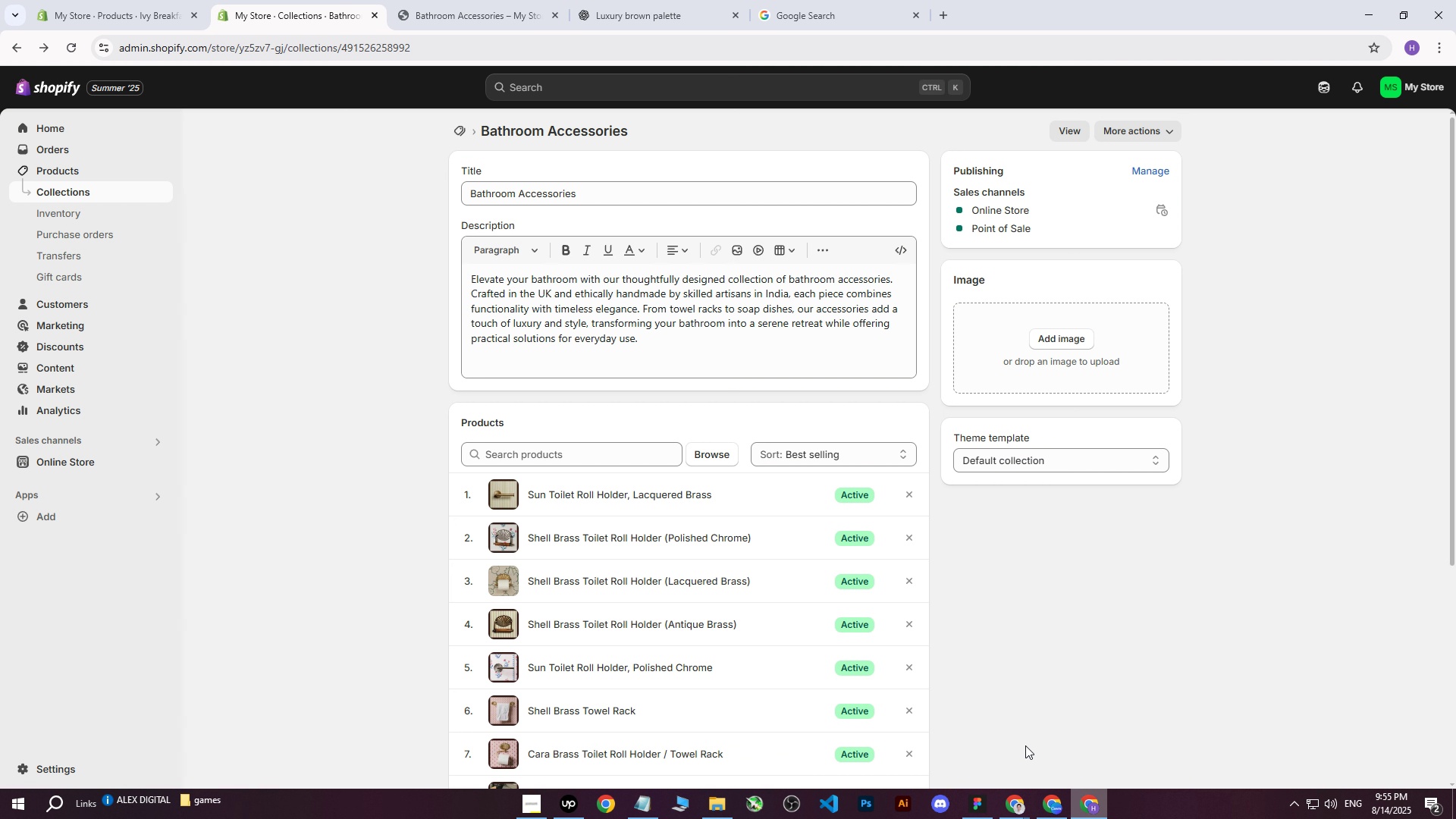 
scroll: coordinate [652, 553], scroll_direction: down, amount: 3.0
 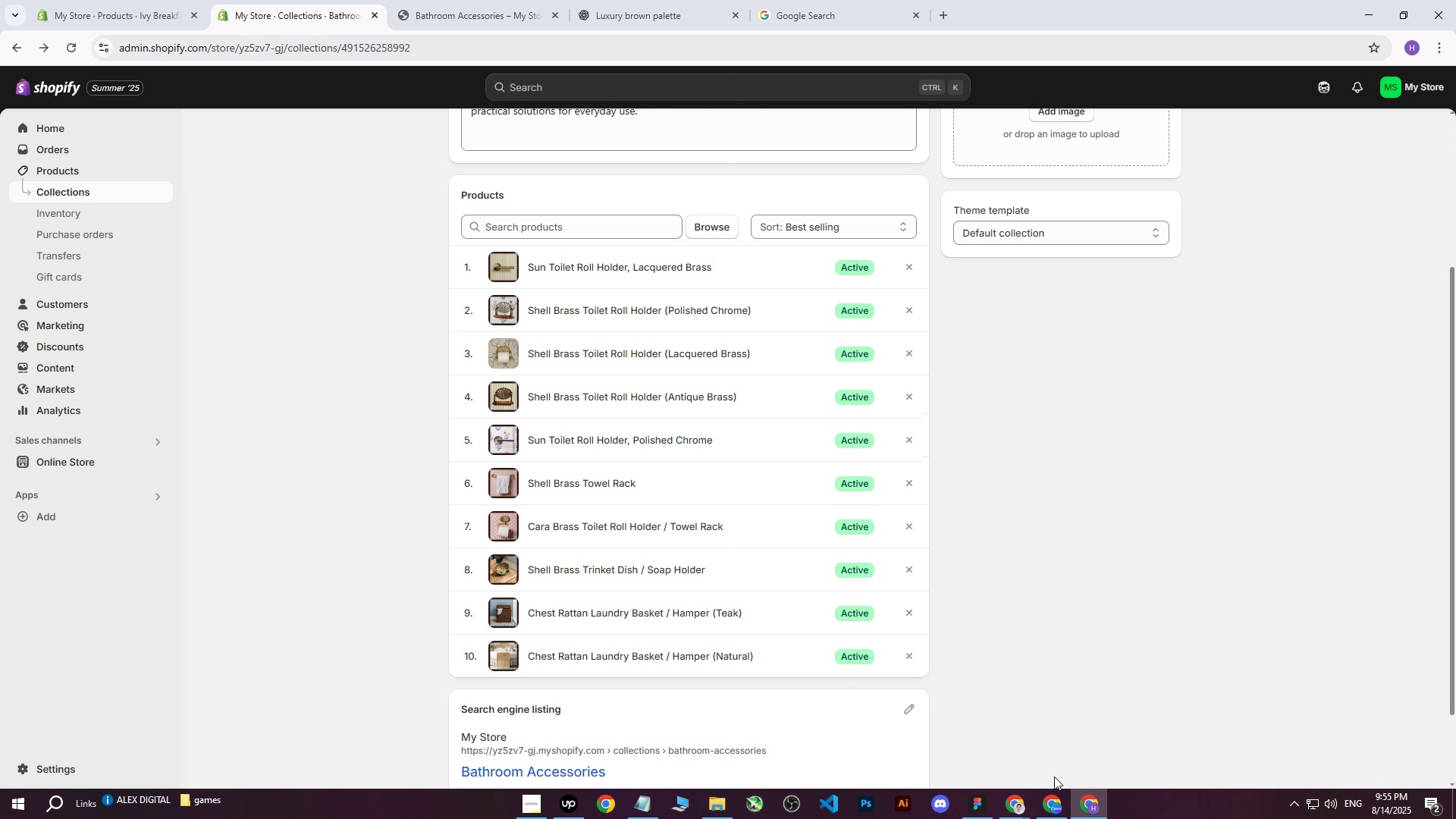 
left_click([1086, 808])
 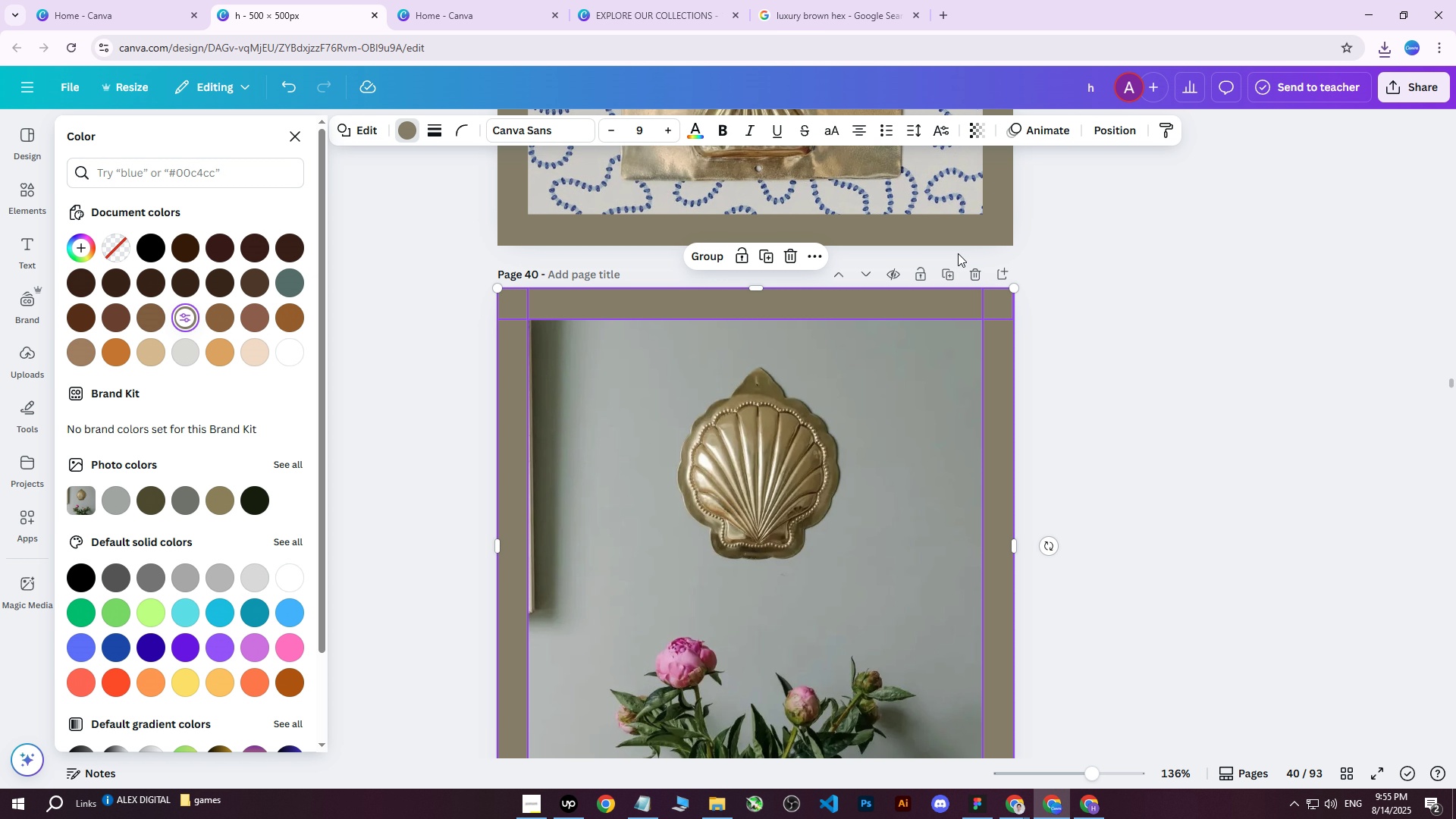 
left_click([973, 271])
 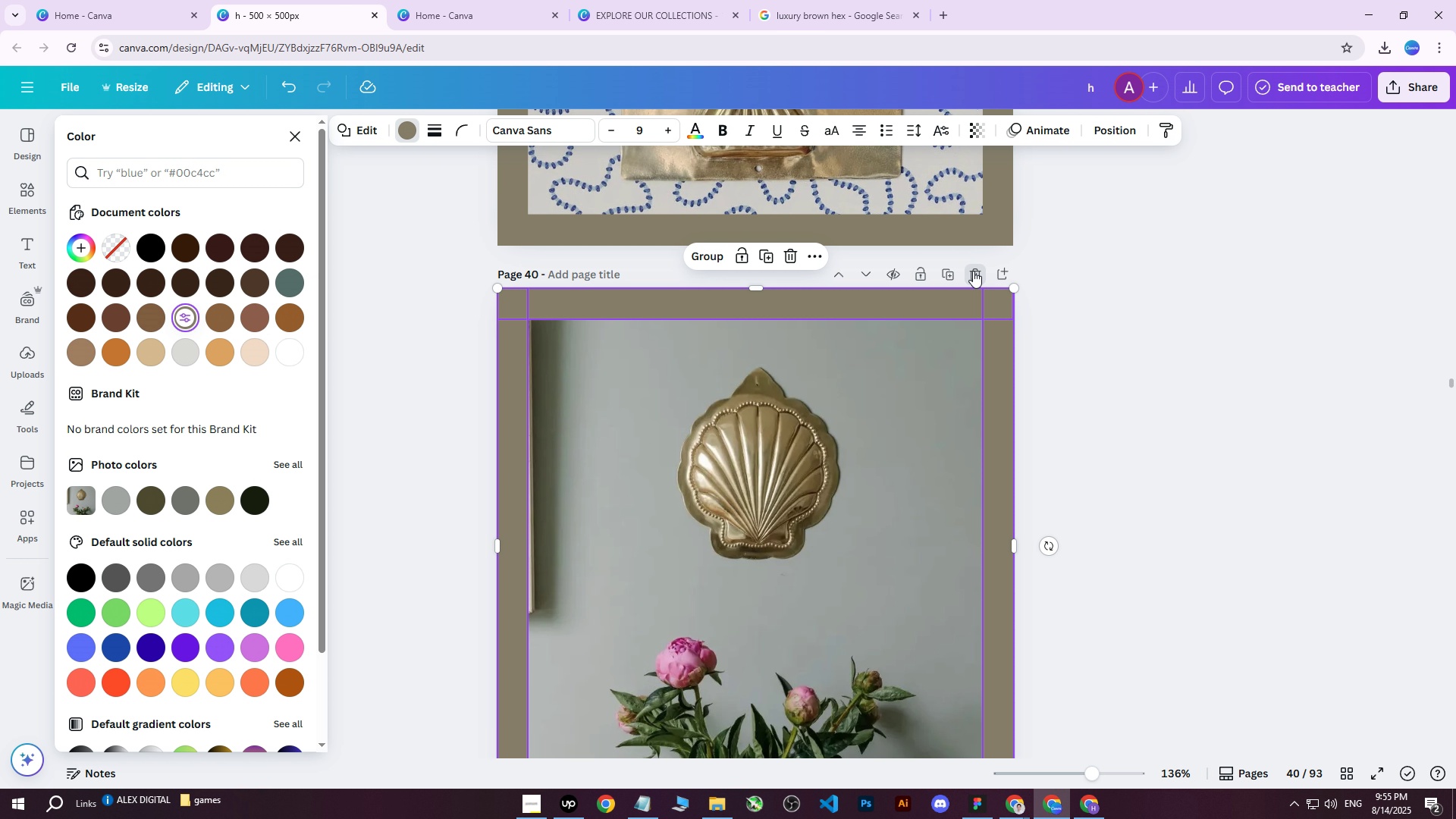 
scroll: coordinate [947, 359], scroll_direction: up, amount: 8.0
 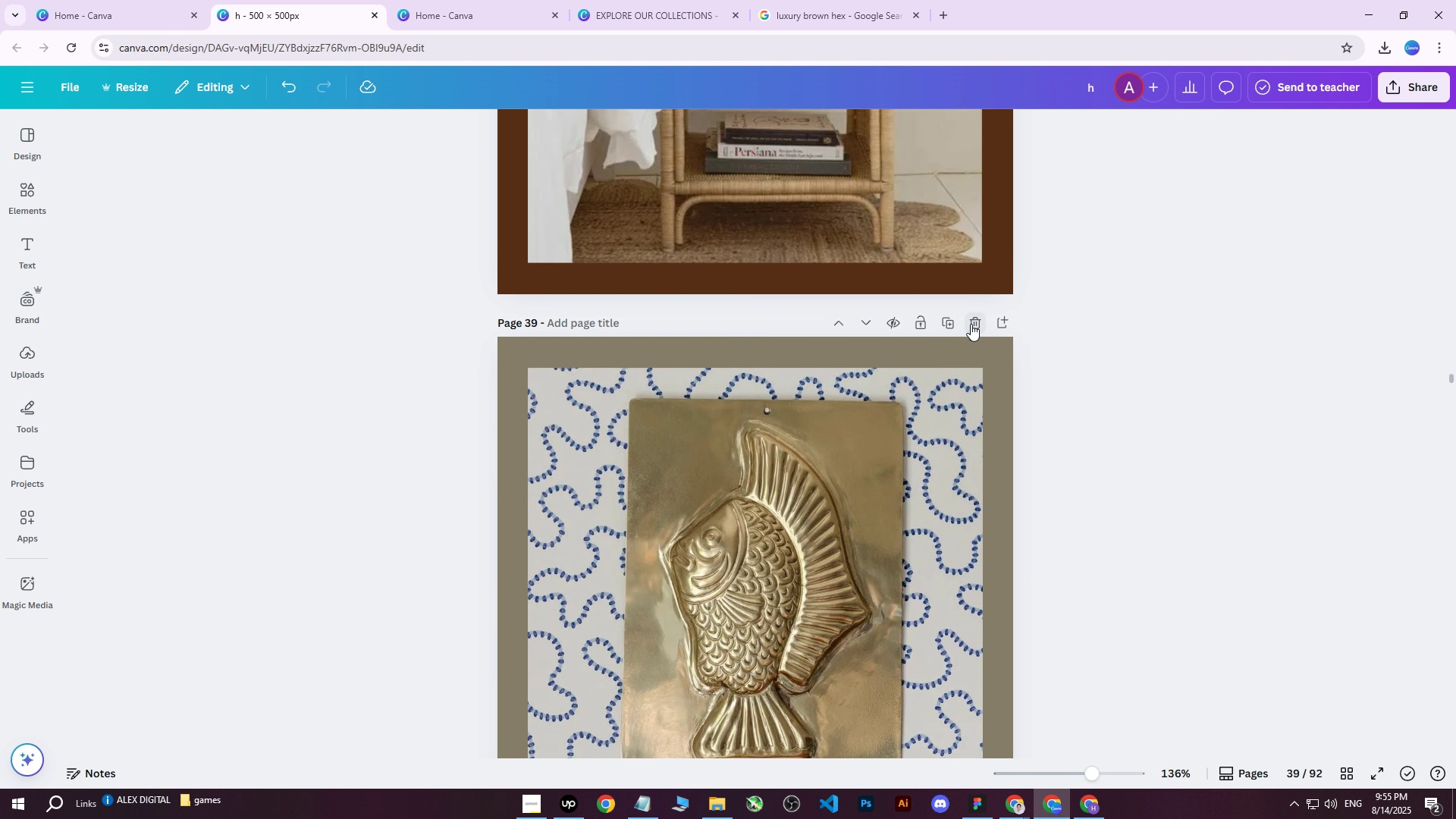 
left_click([971, 324])
 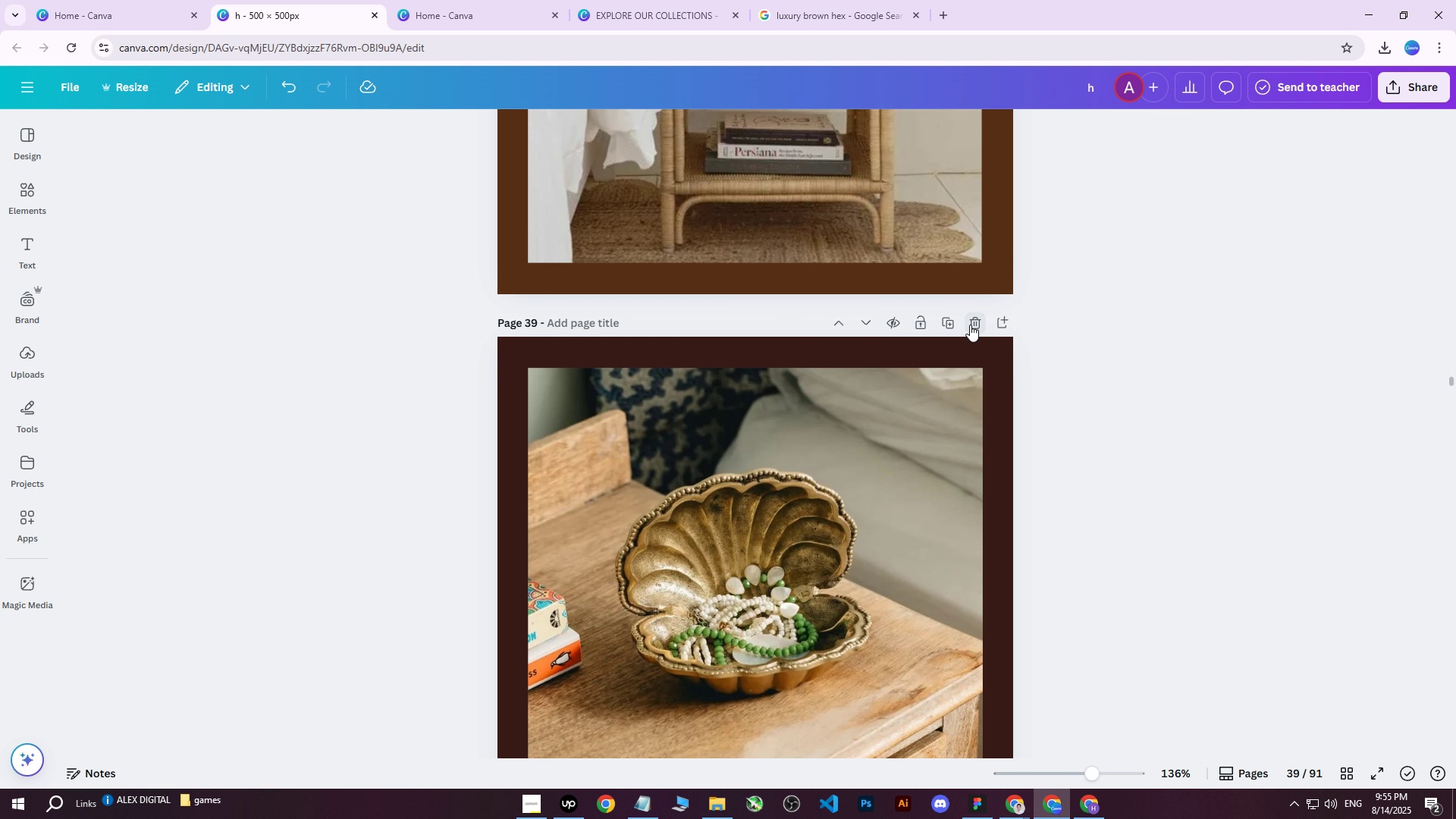 
scroll: coordinate [777, 450], scroll_direction: up, amount: 6.0
 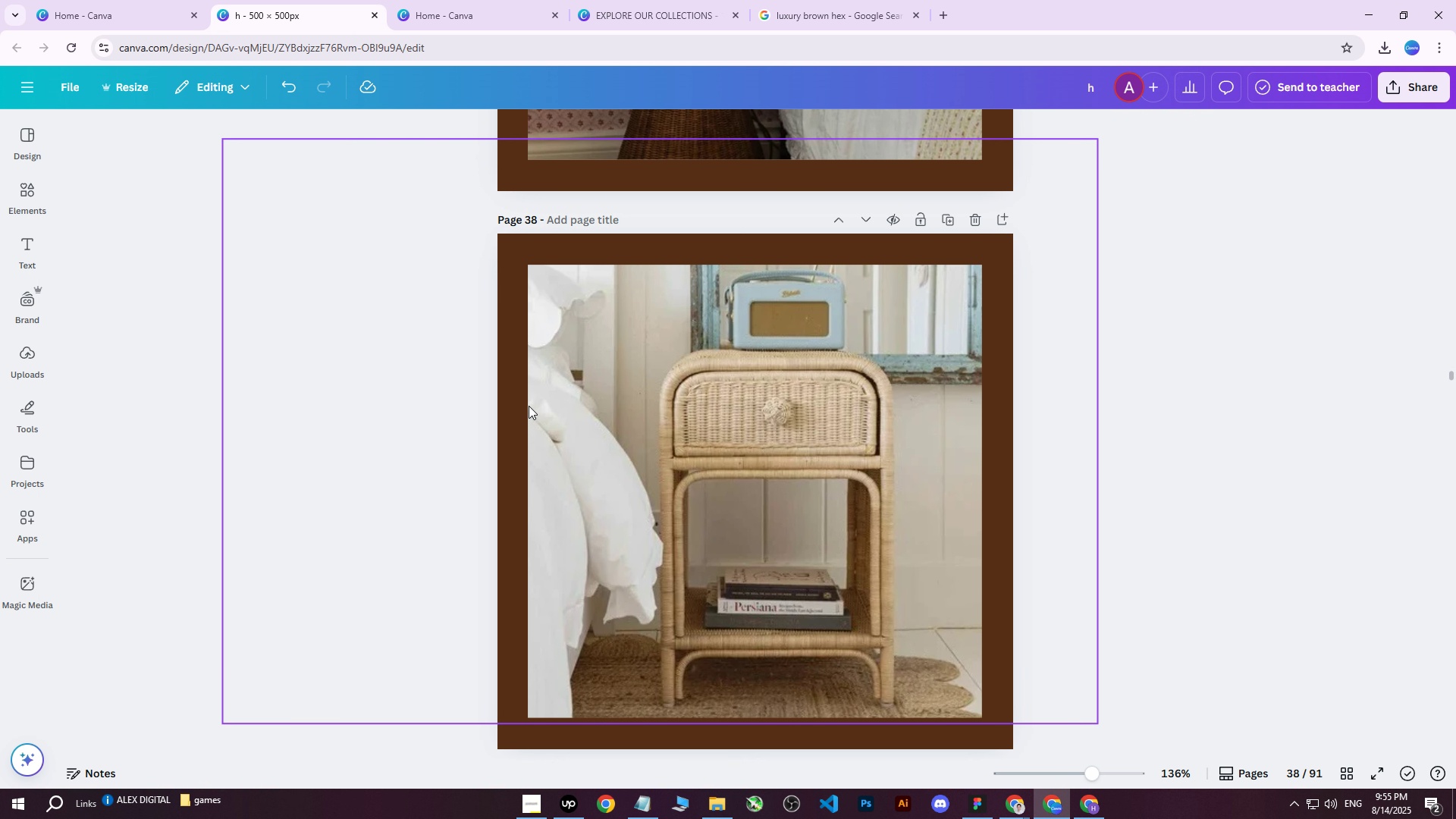 
left_click([510, 403])
 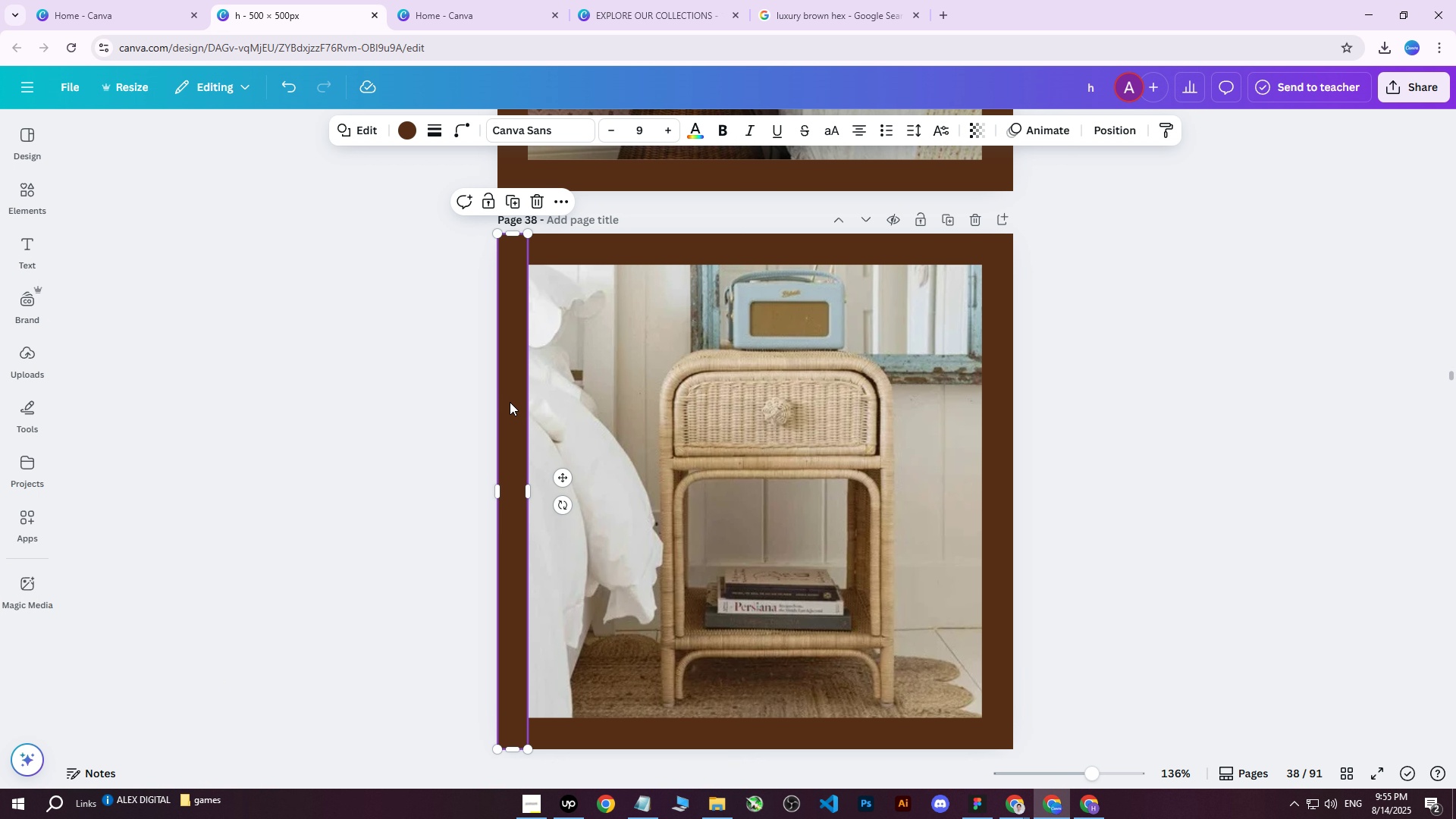 
hold_key(key=ShiftLeft, duration=1.52)
double_click([655, 240])
 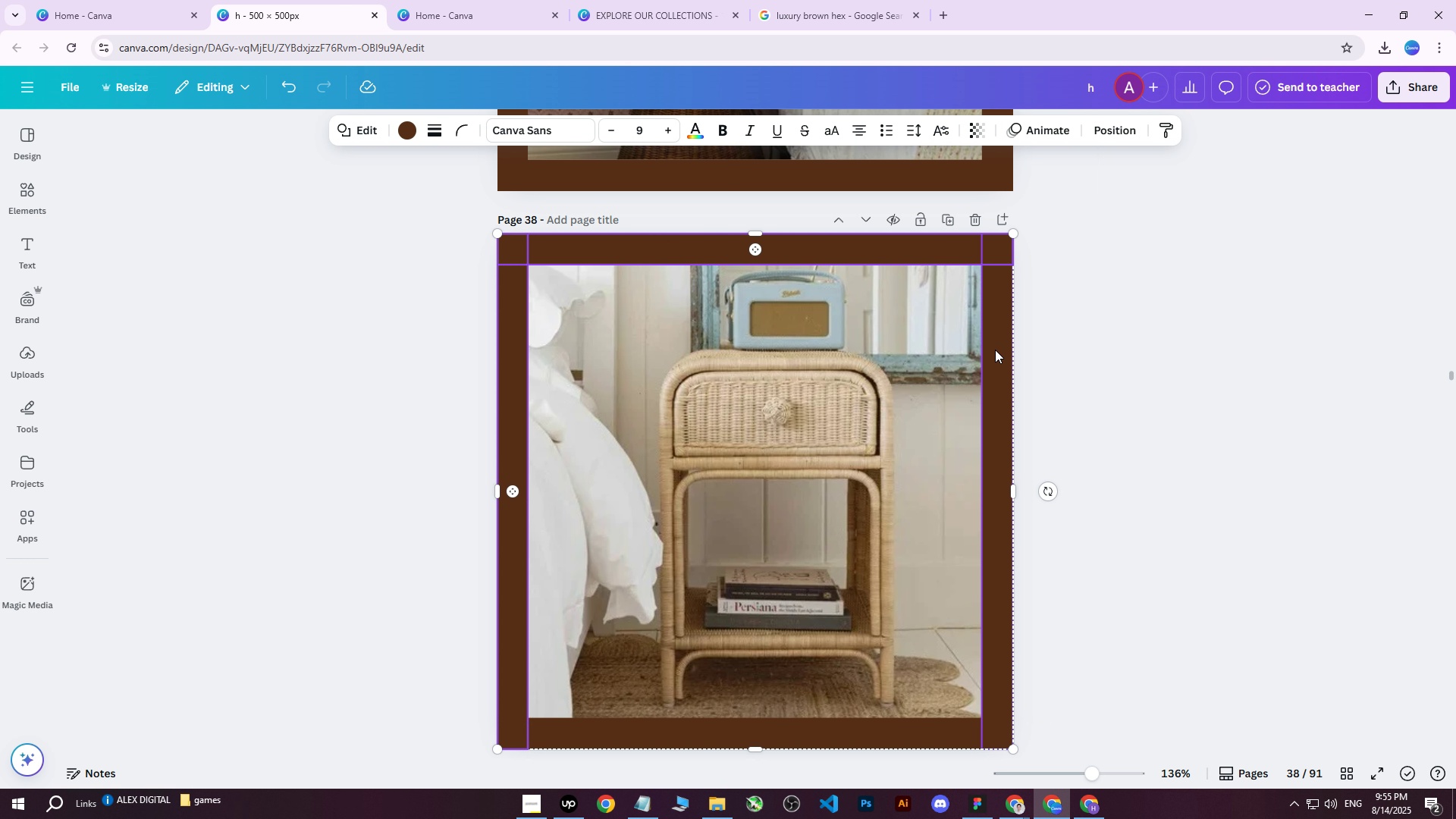 
left_click([995, 353])
 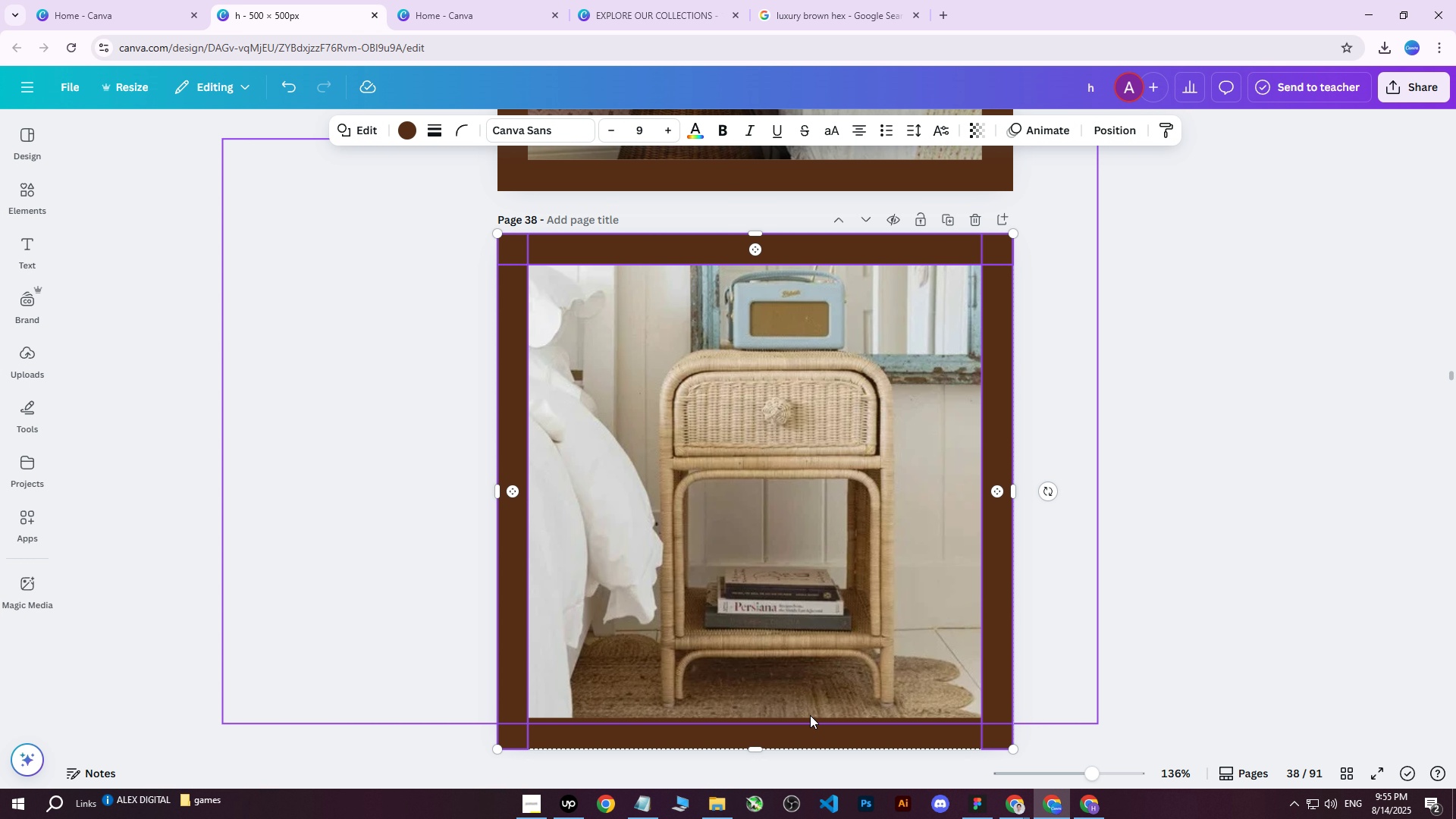 
hold_key(key=ShiftLeft, duration=0.38)
left_click([794, 729])
 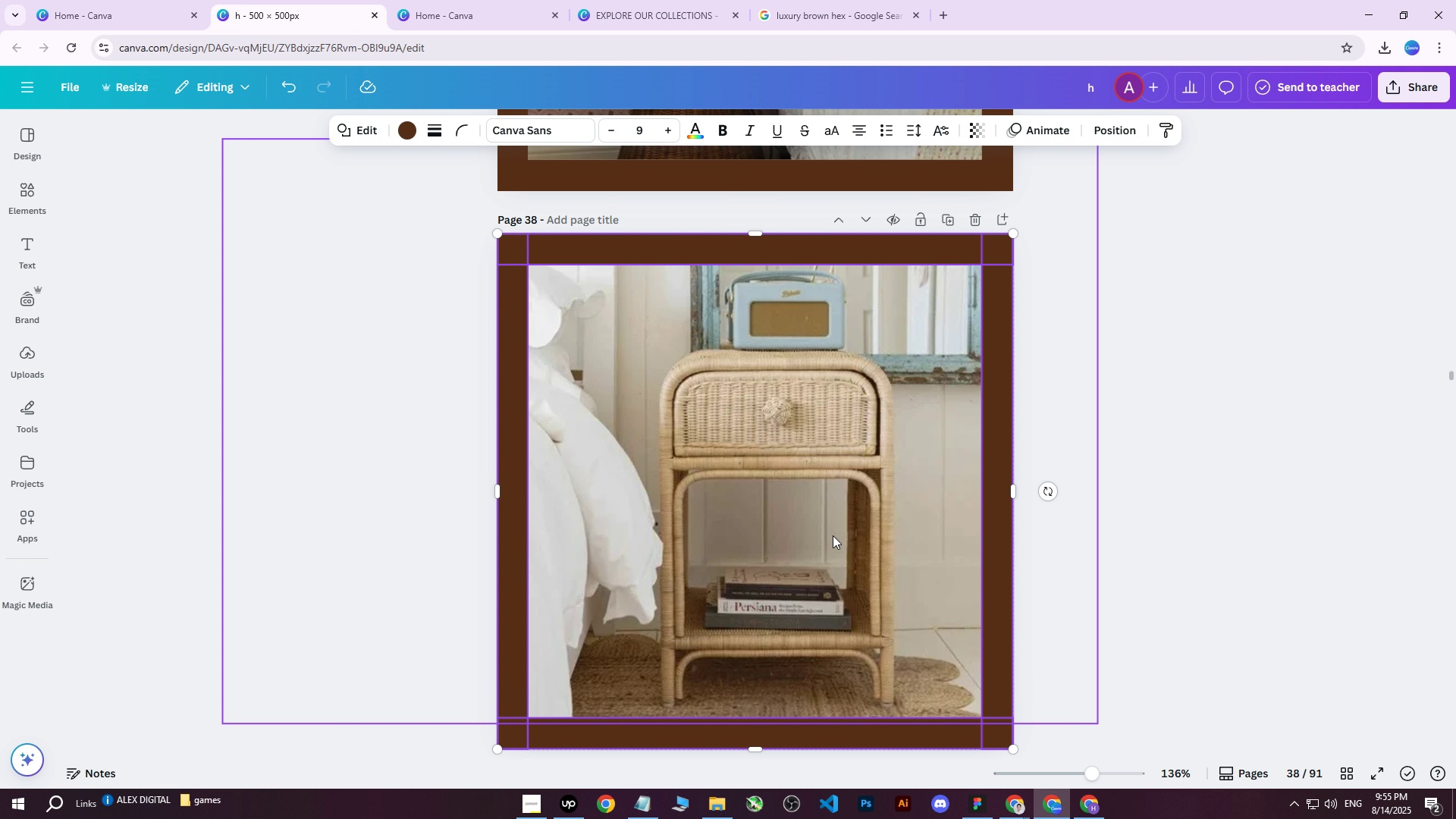 
scroll: coordinate [460, 307], scroll_direction: up, amount: 3.0
 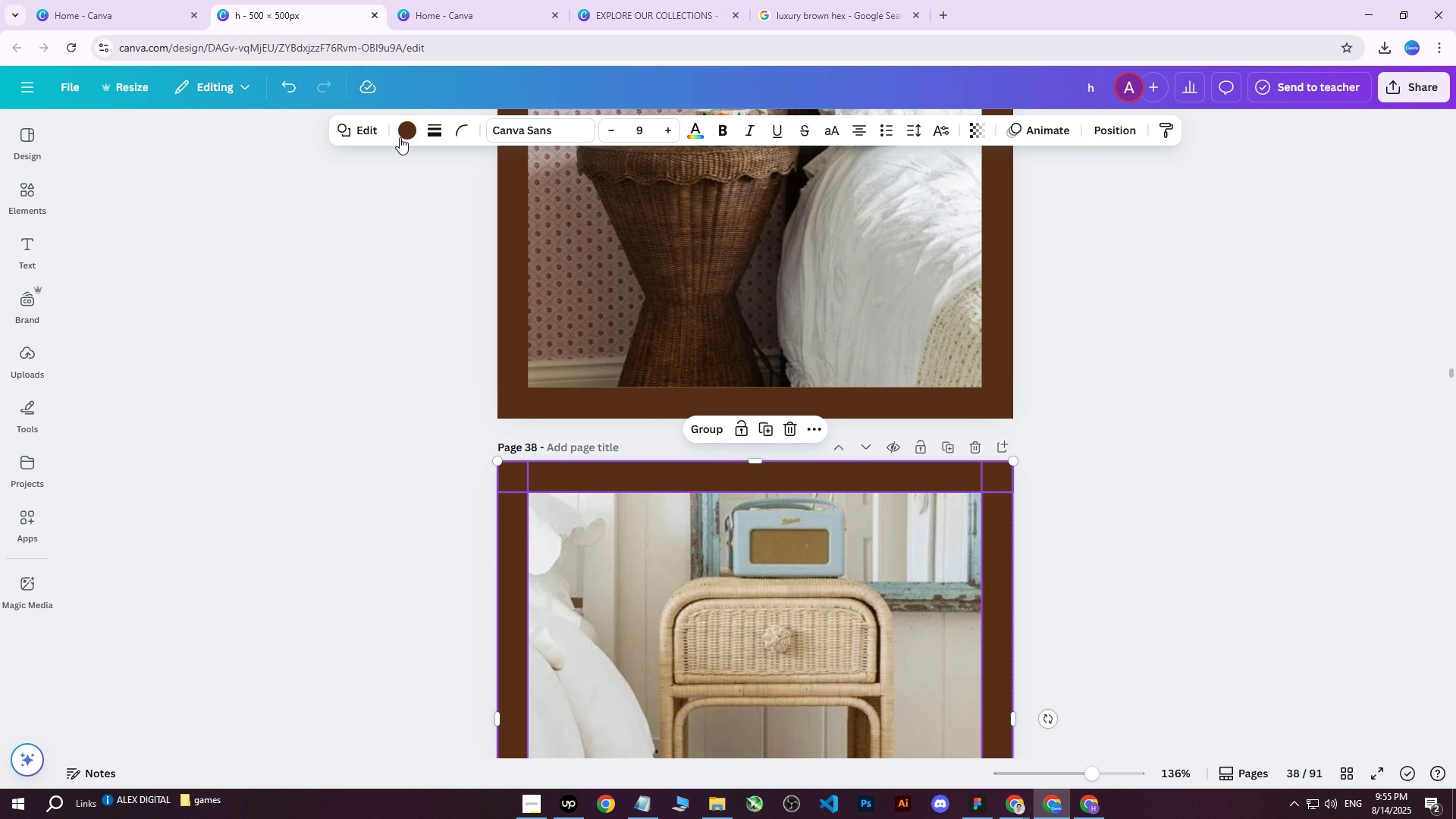 
left_click([407, 133])
 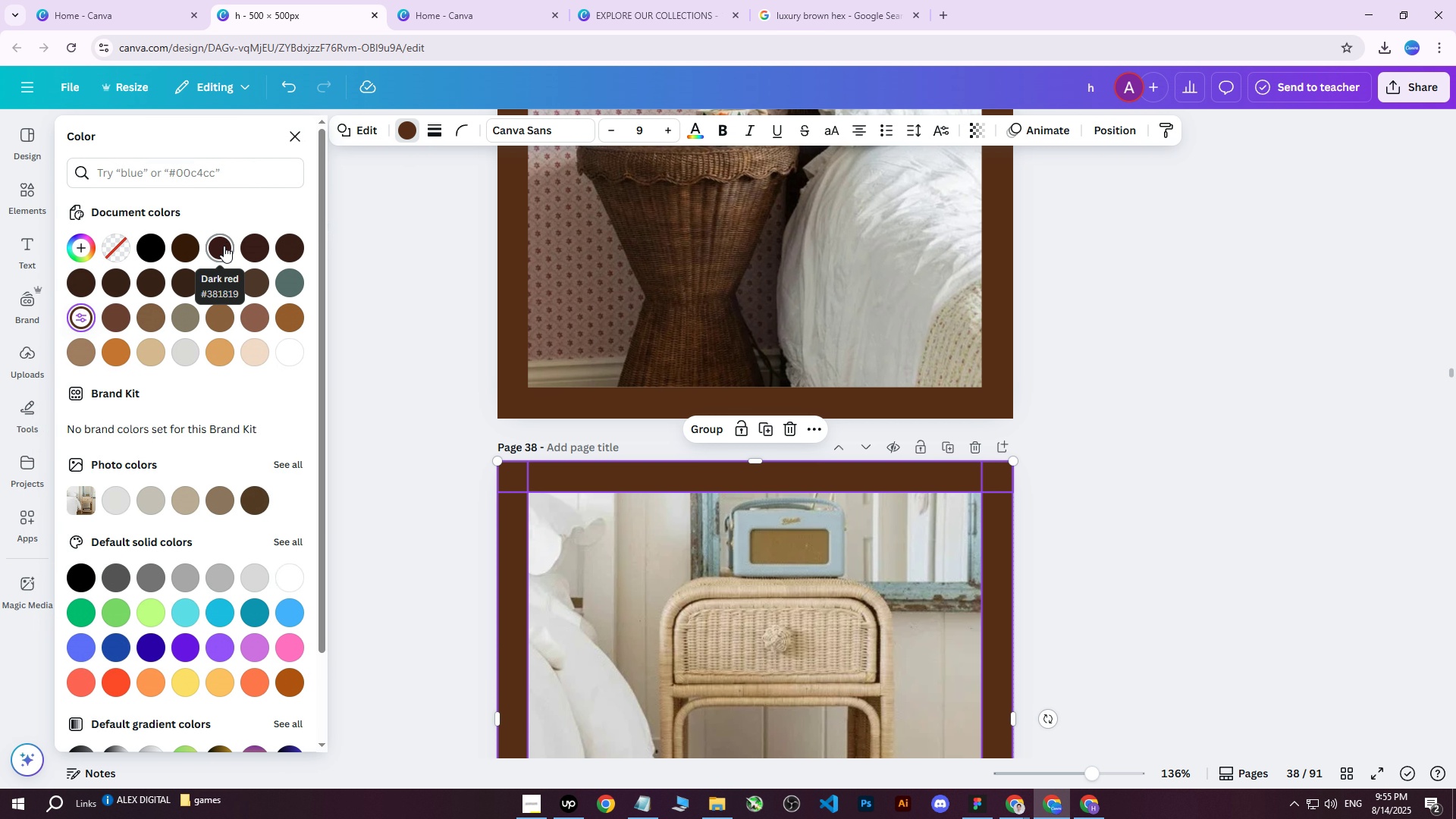 
left_click([222, 247])
 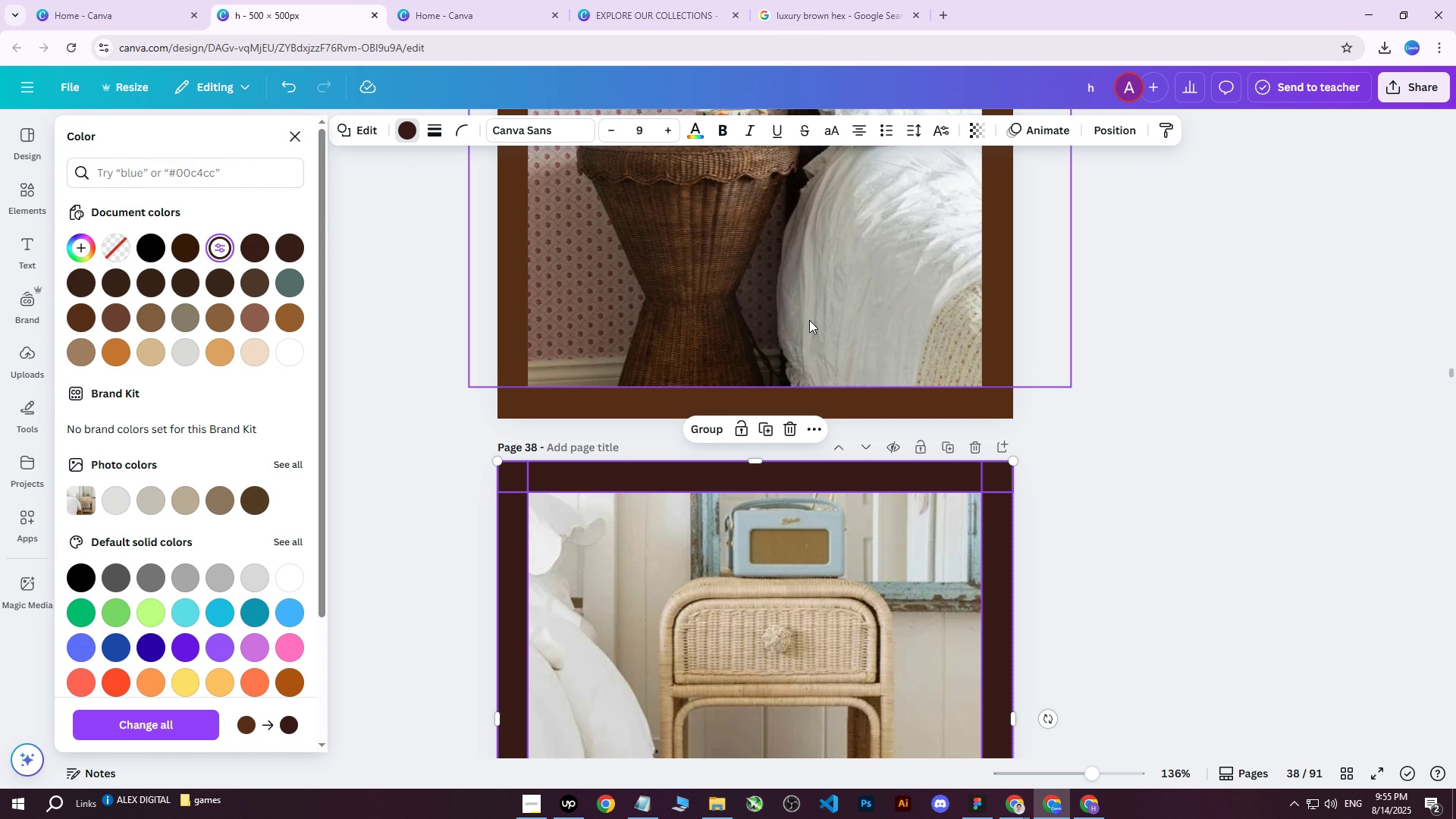 
scroll: coordinate [1057, 389], scroll_direction: down, amount: 4.0
 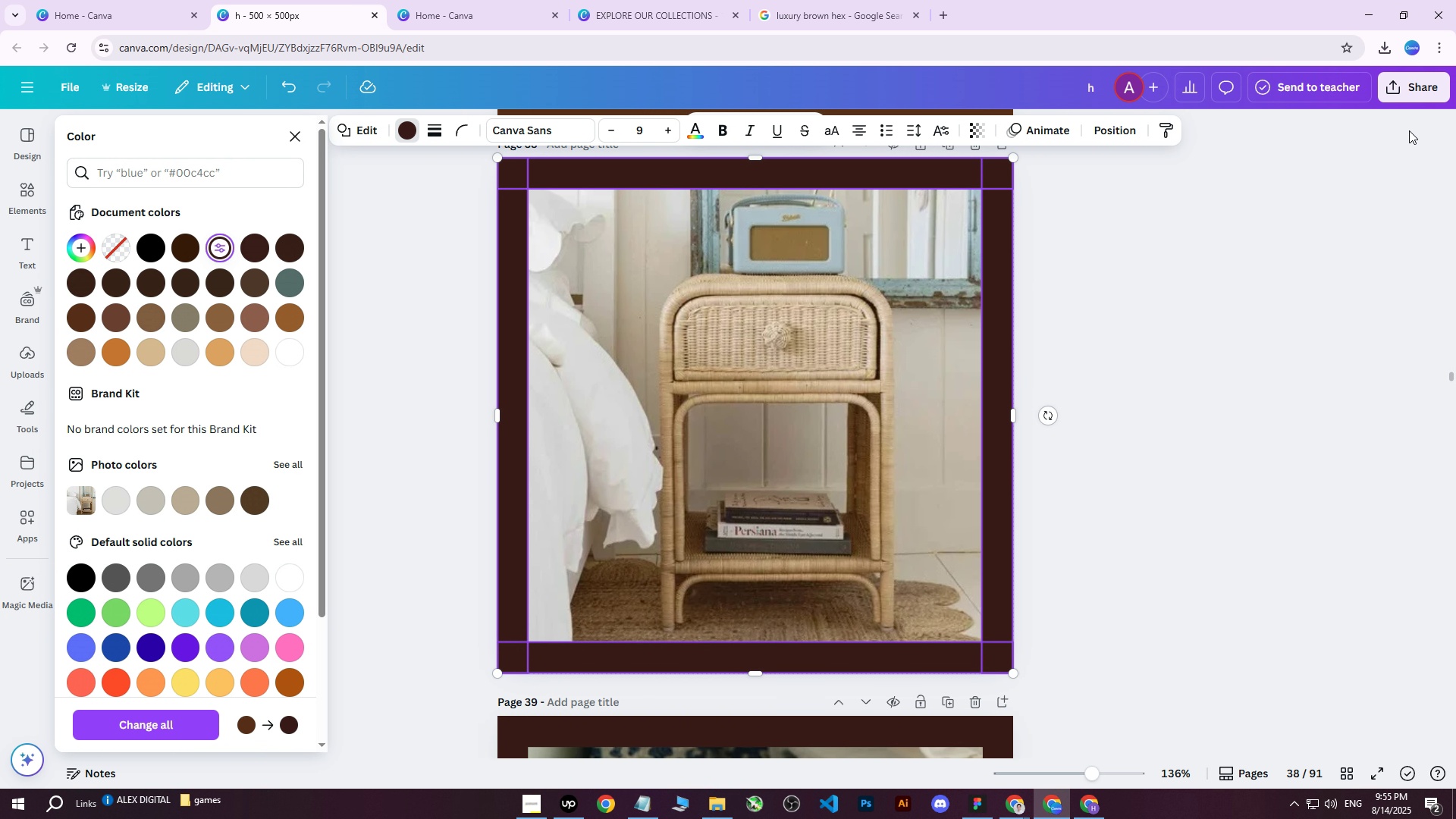 
left_click([1418, 89])
 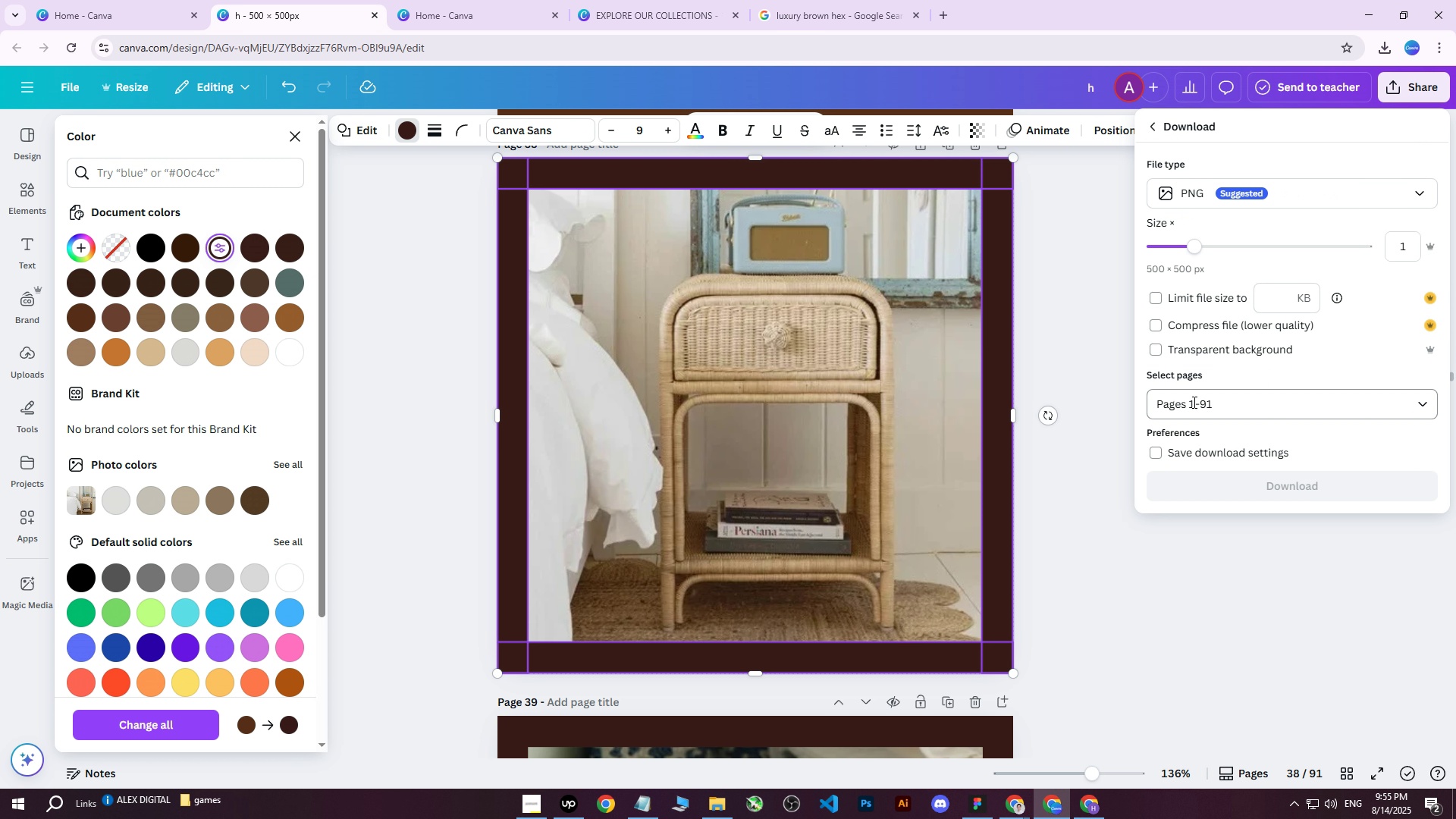 
double_click([1200, 402])
 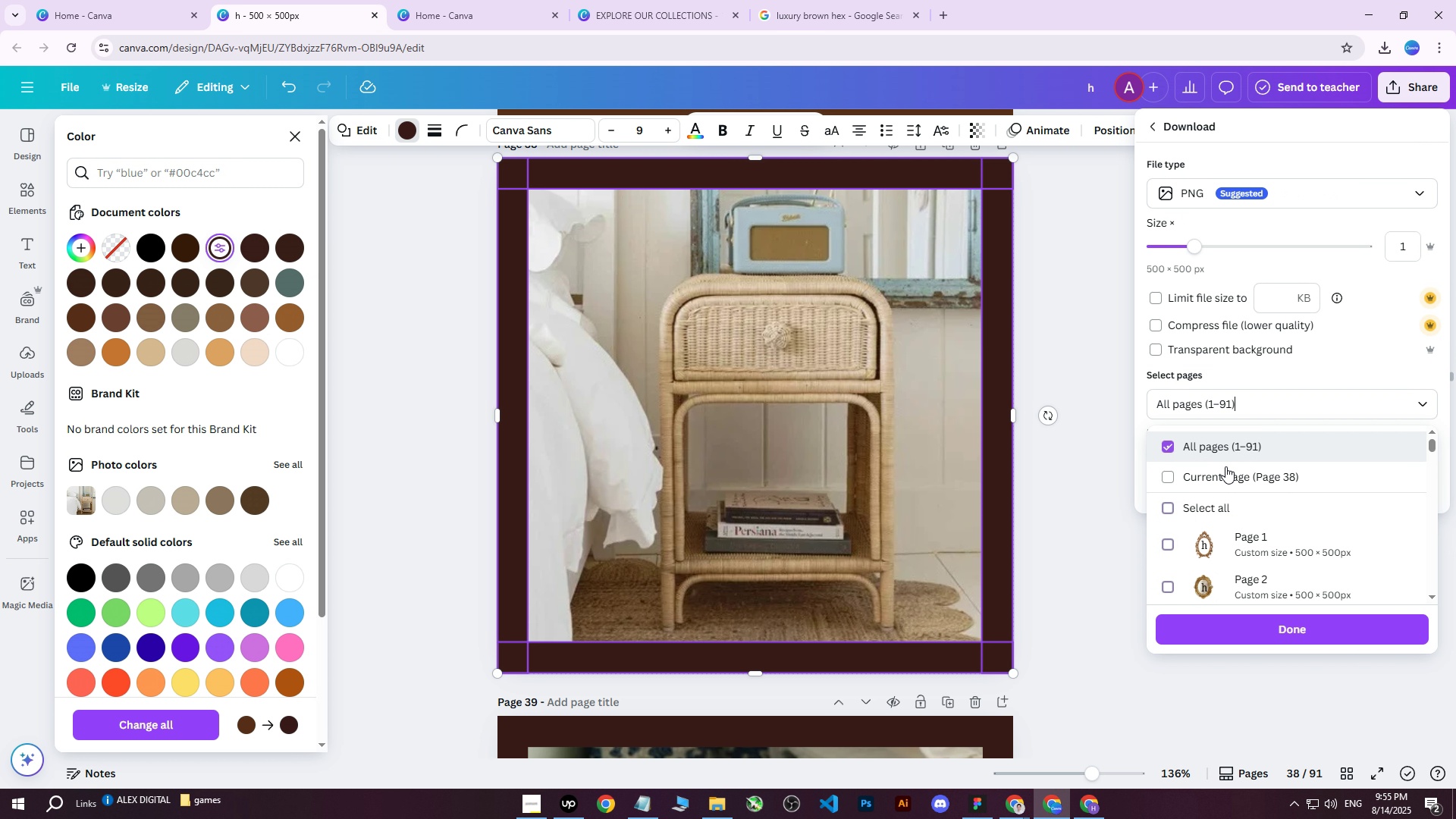 
triple_click([1224, 482])
 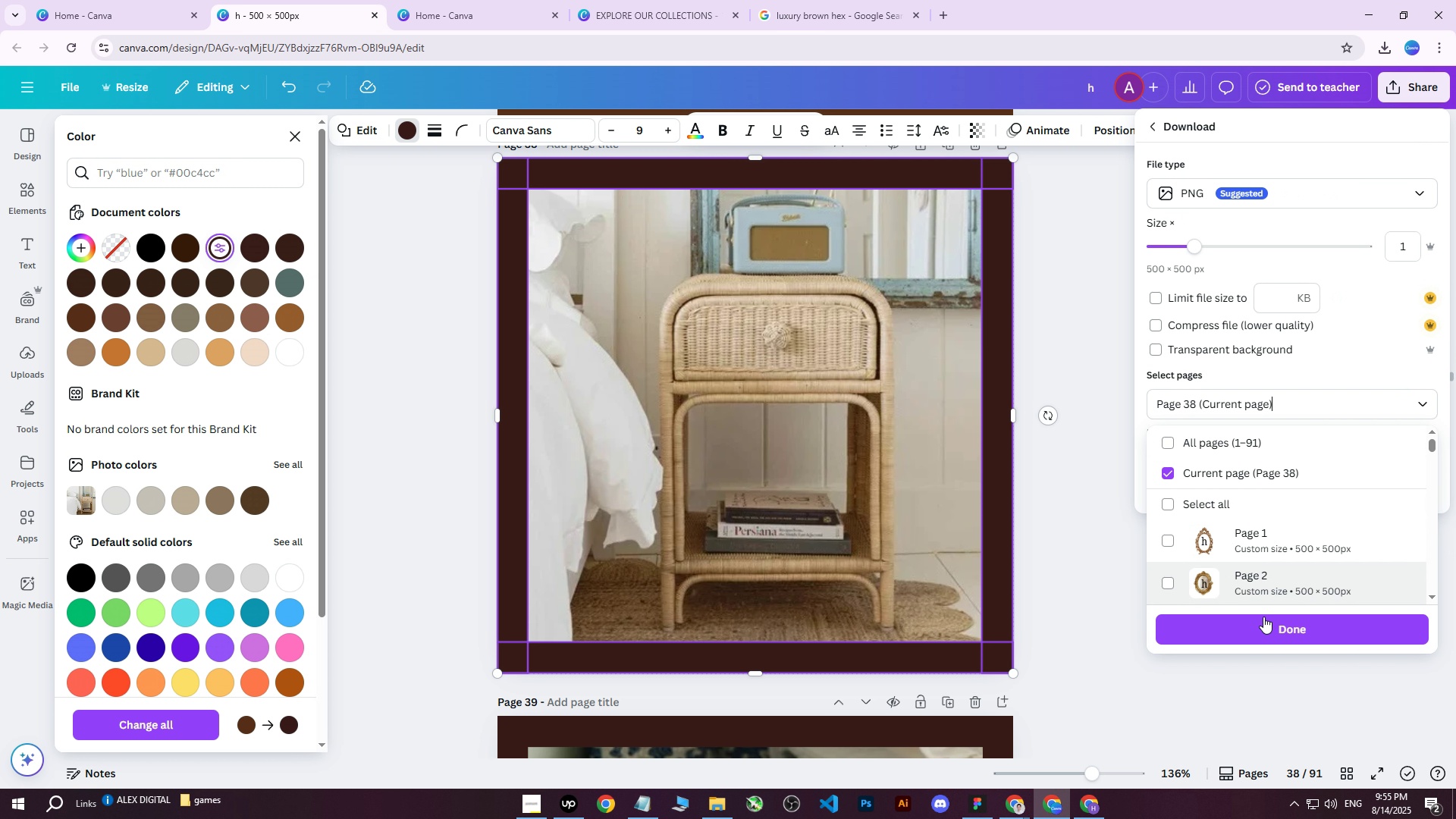 
triple_click([1256, 626])
 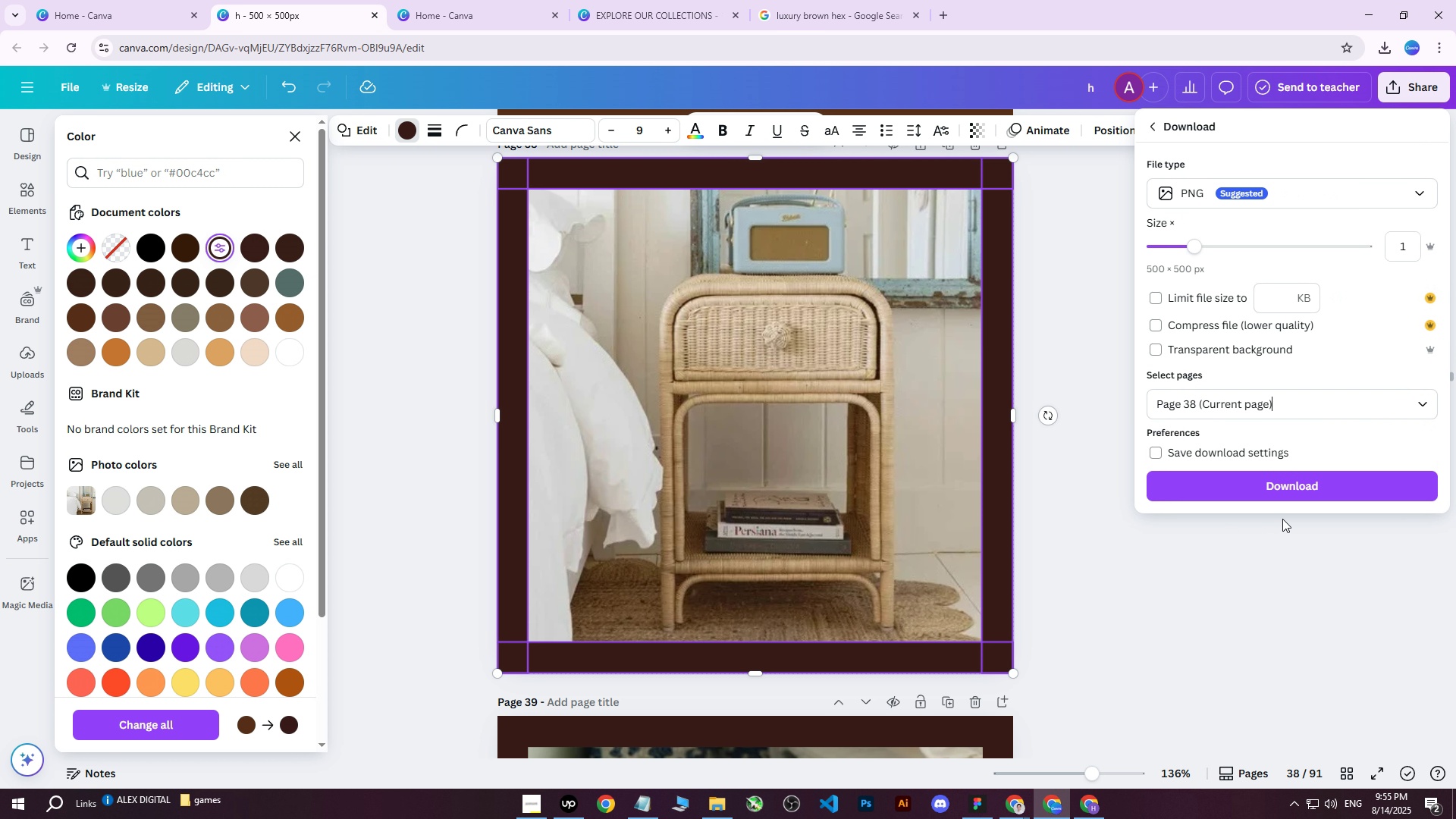 
triple_click([1287, 497])
 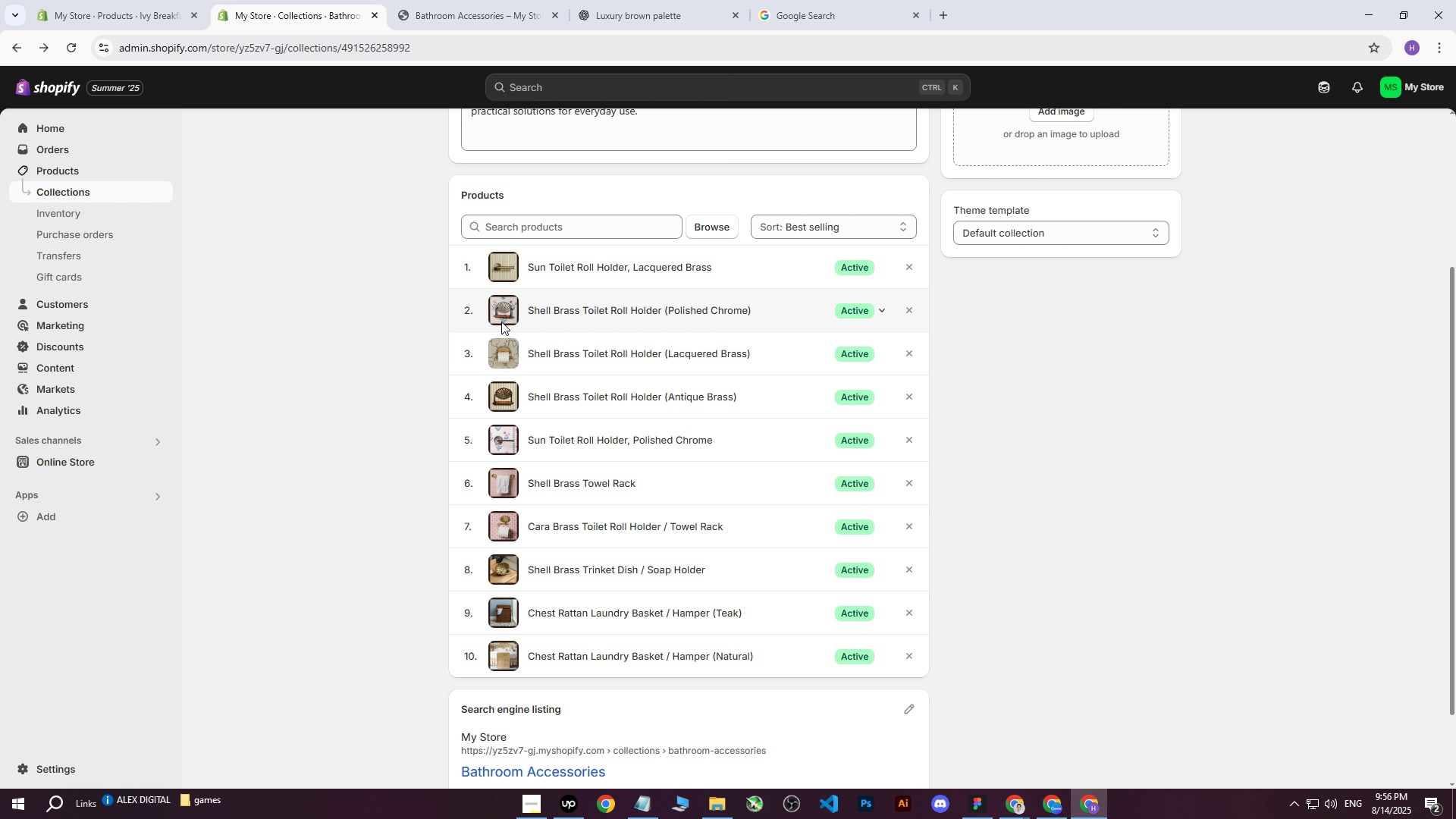 
left_click([76, 195])
 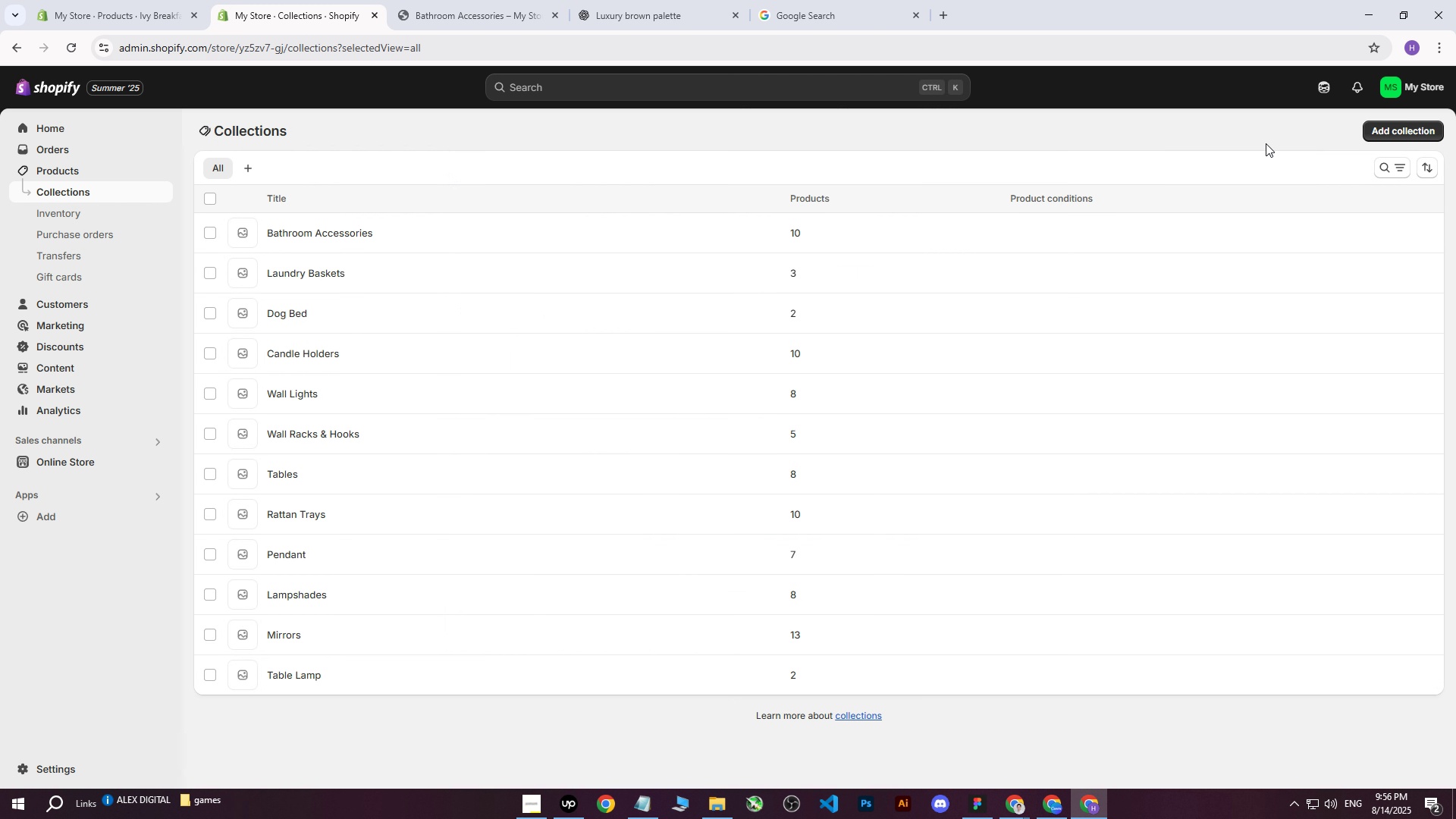 
double_click([1378, 162])
 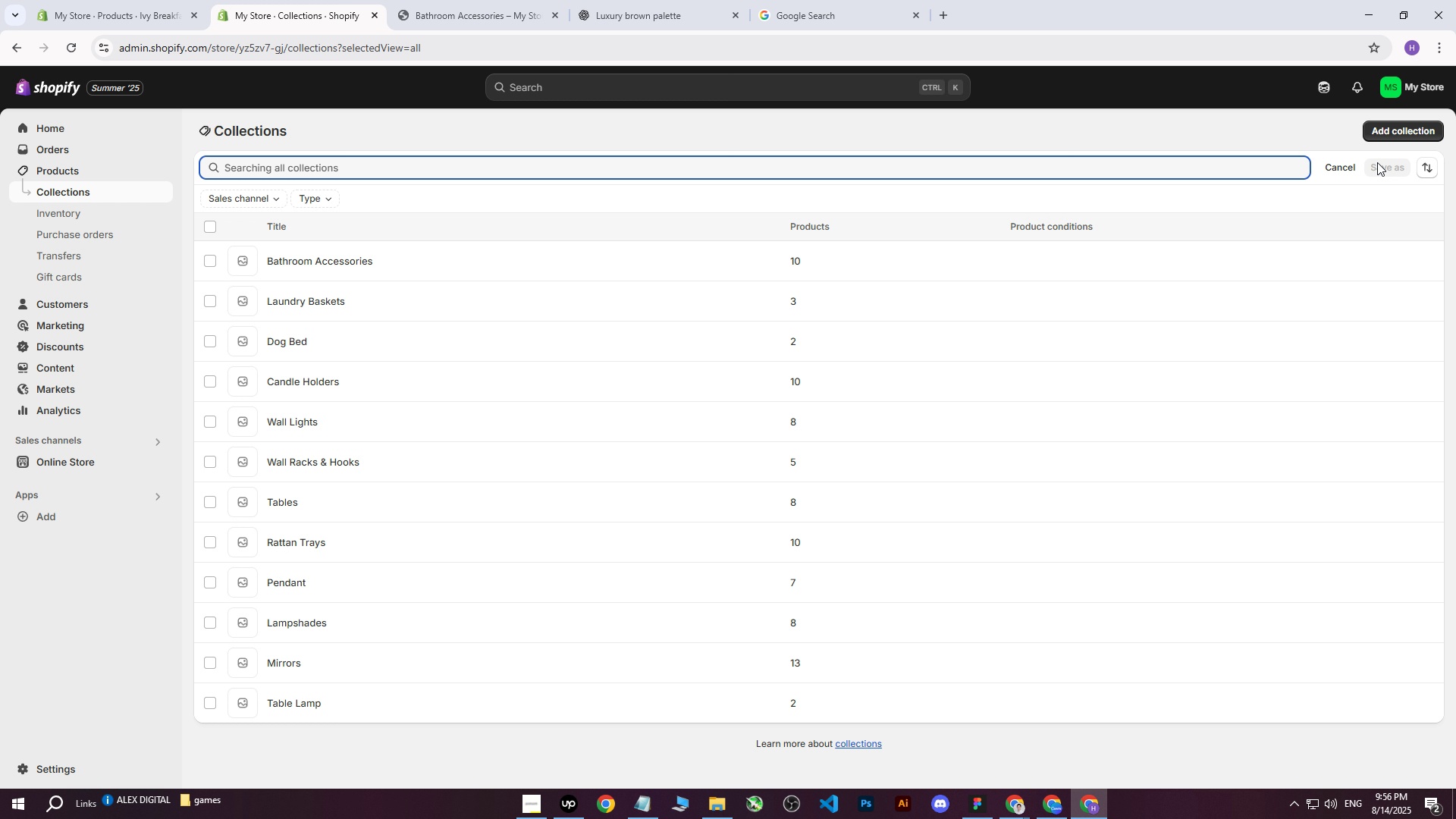 
type(side )
 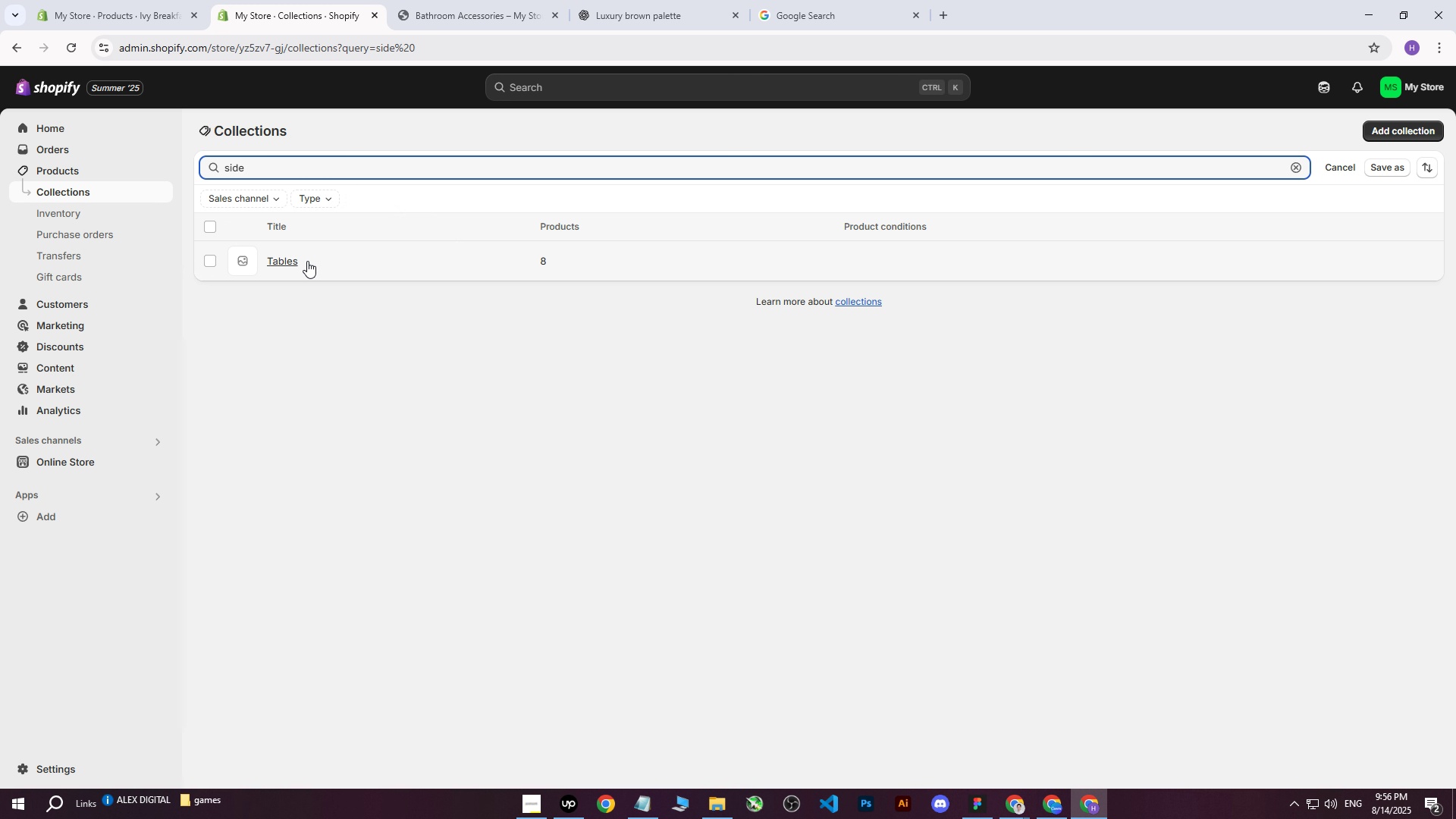 
left_click([307, 262])
 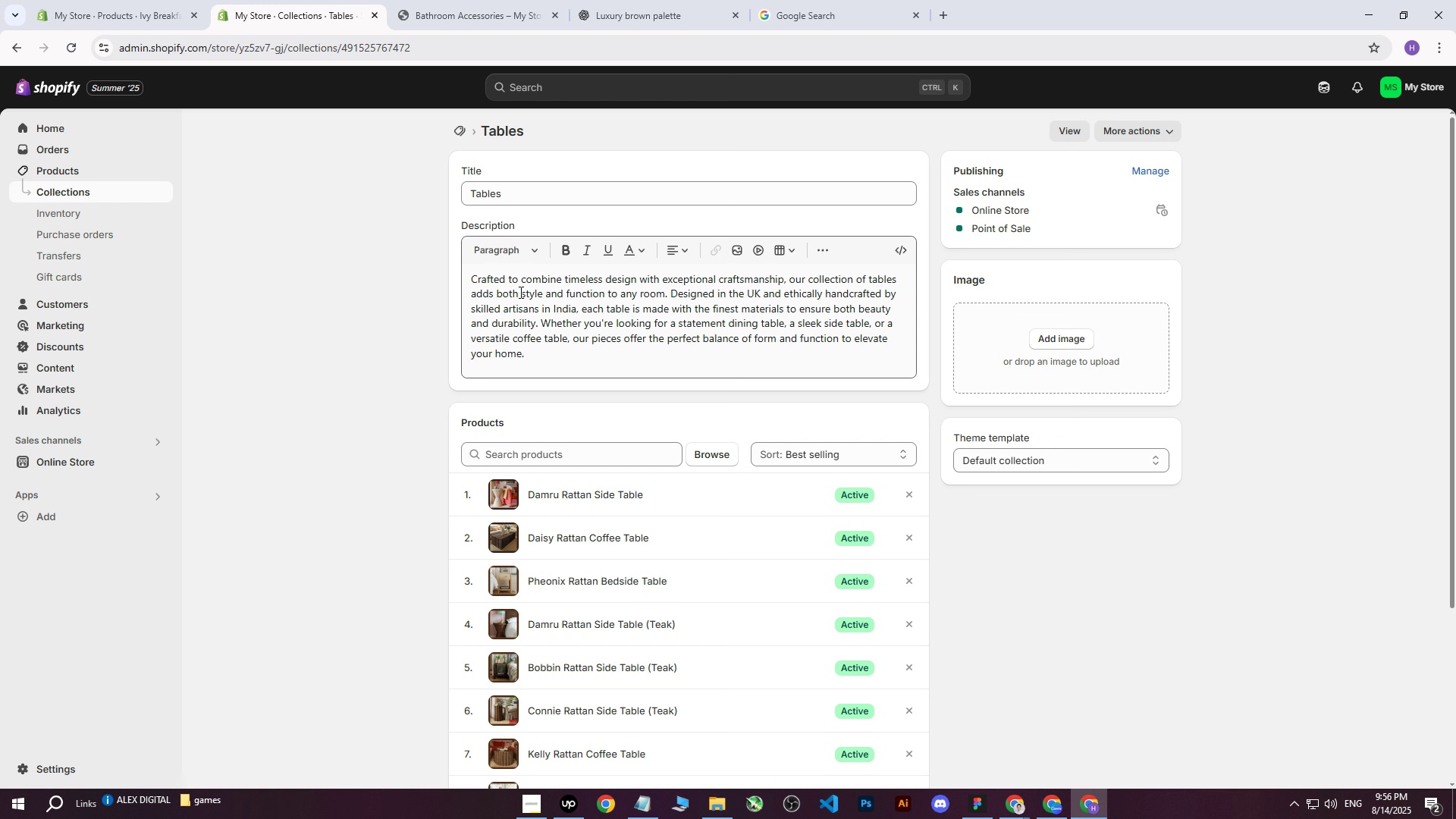 
scroll: coordinate [509, 325], scroll_direction: down, amount: 1.0
 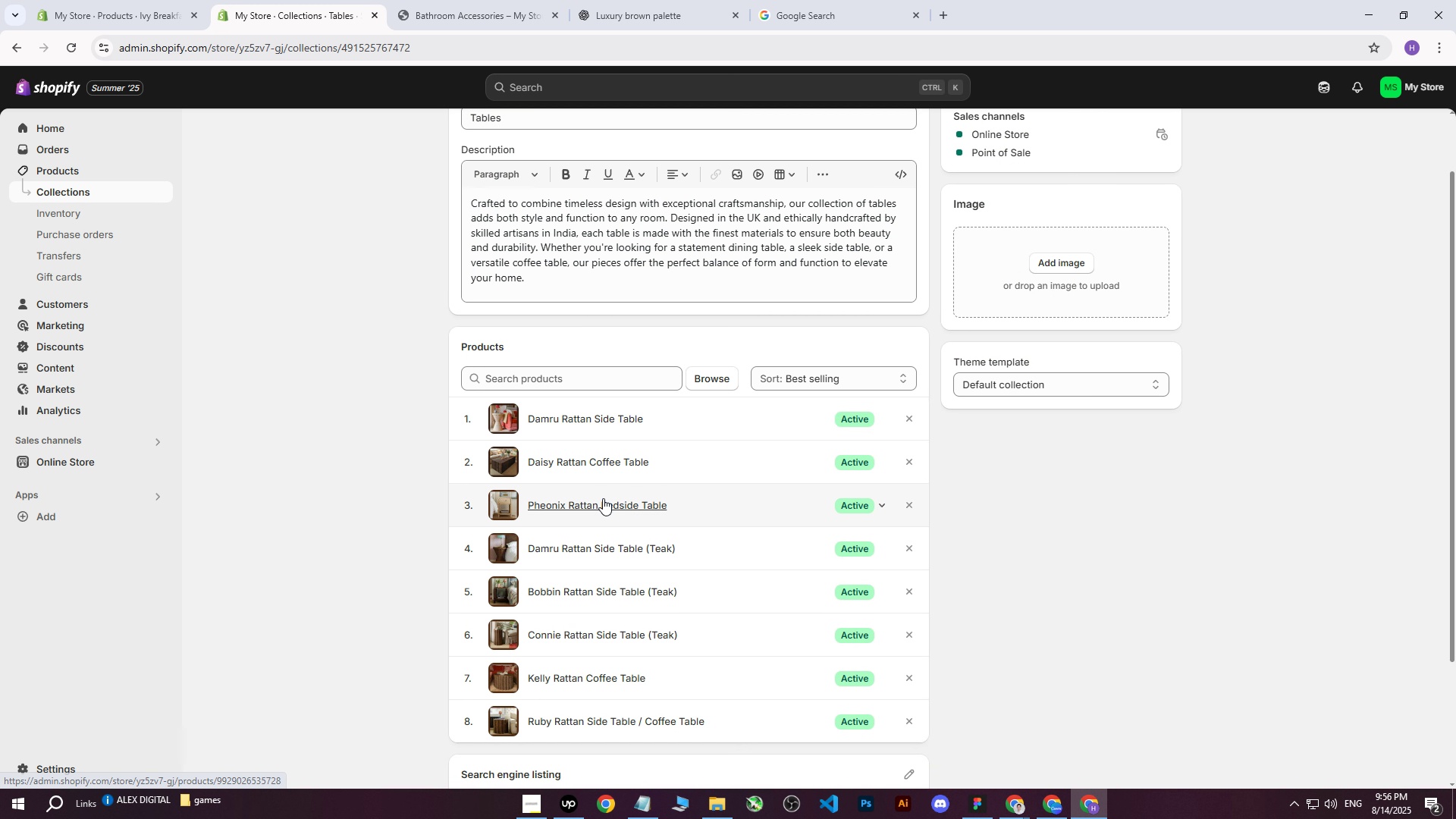 
left_click([583, 507])
 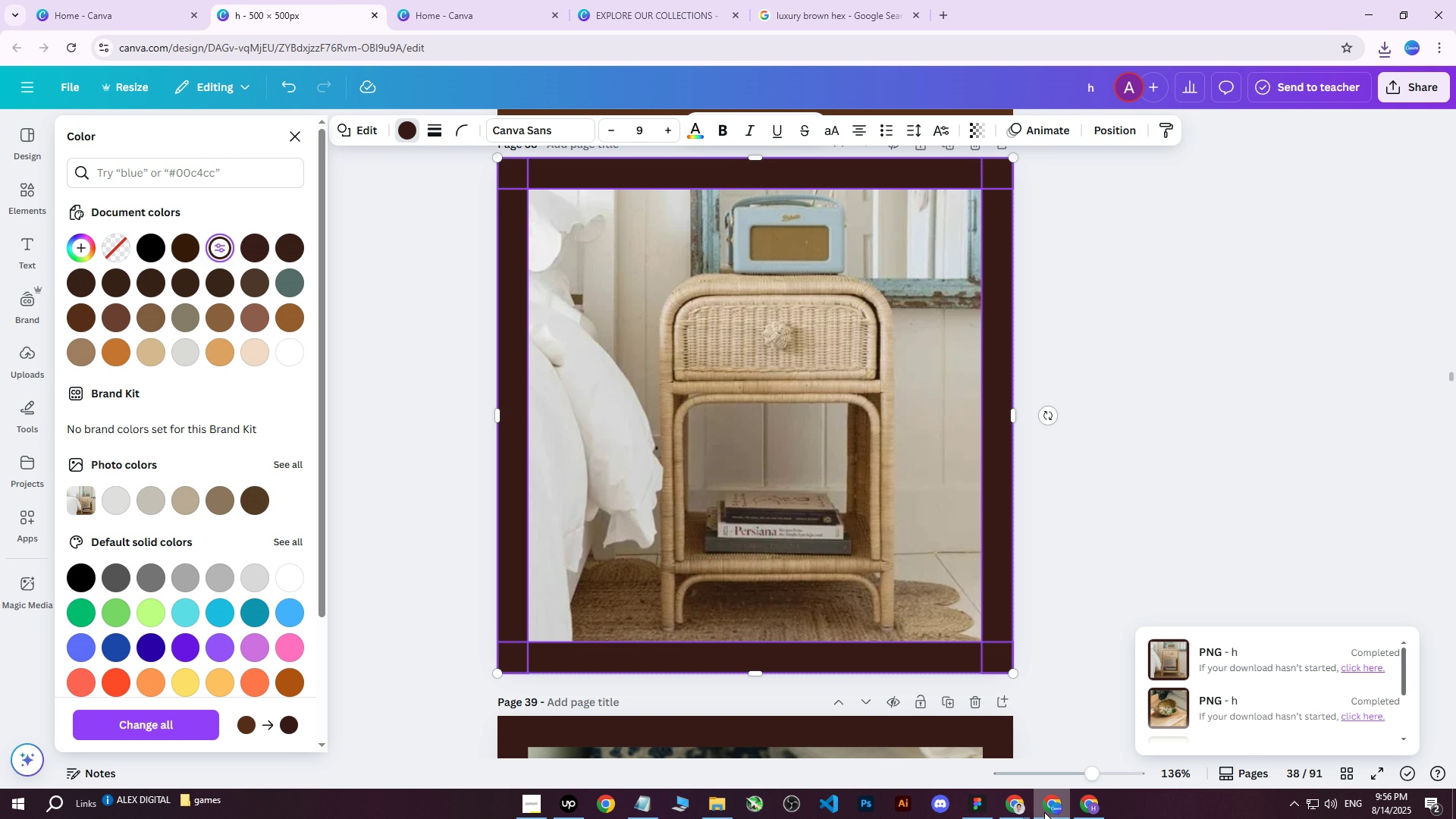 
double_click([1048, 811])
 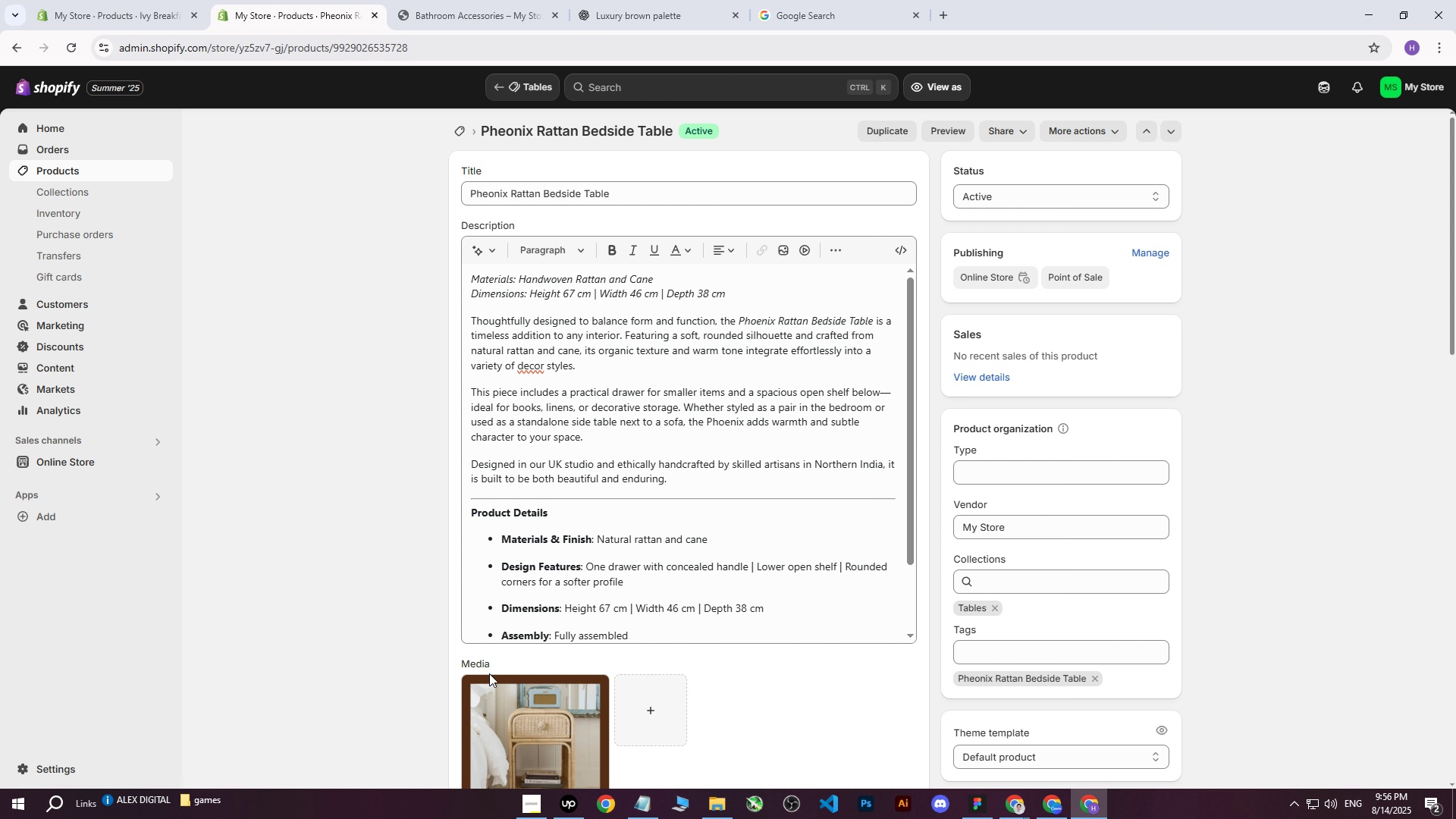 
left_click([465, 688])
 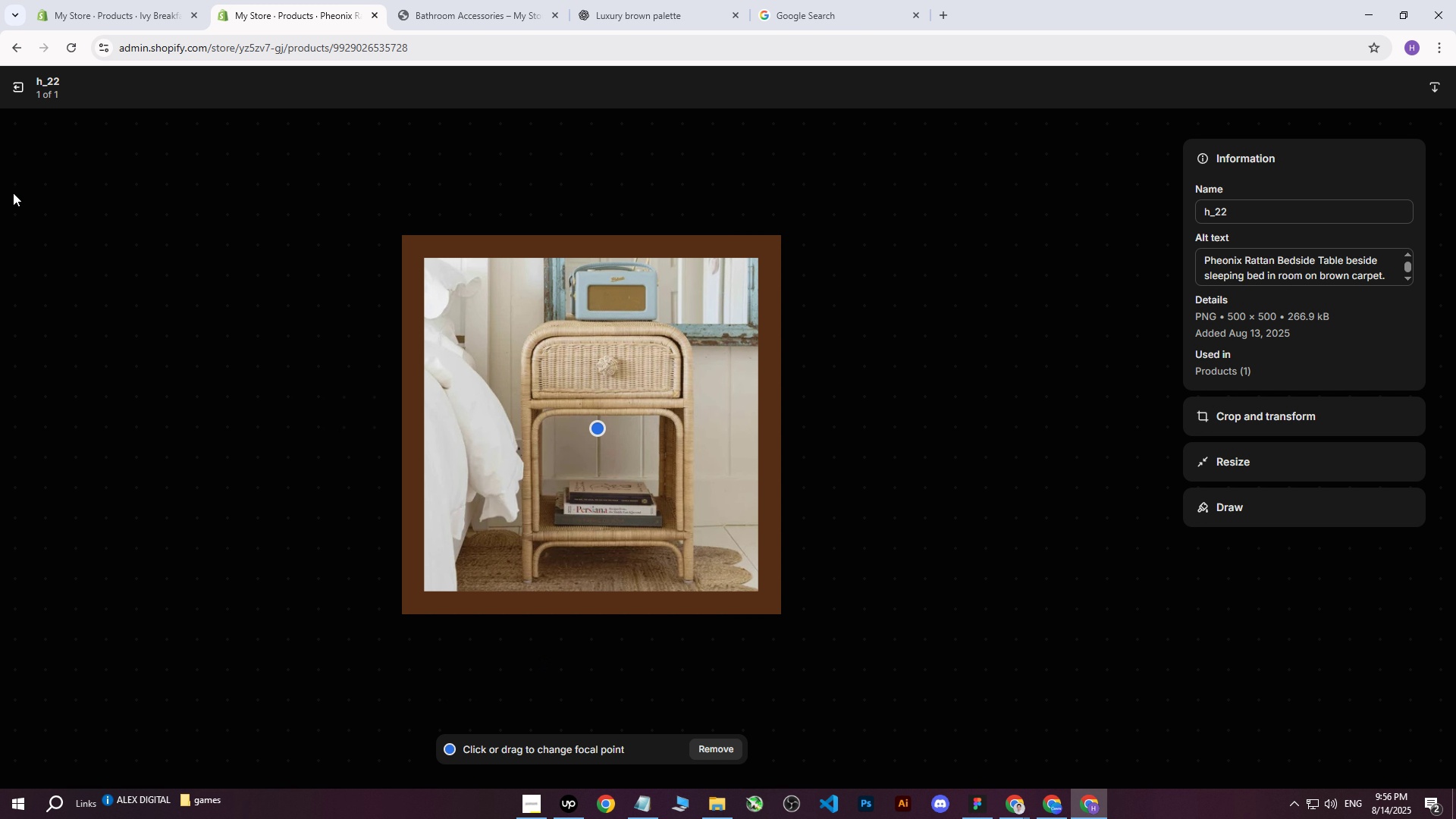 
left_click([20, 93])
 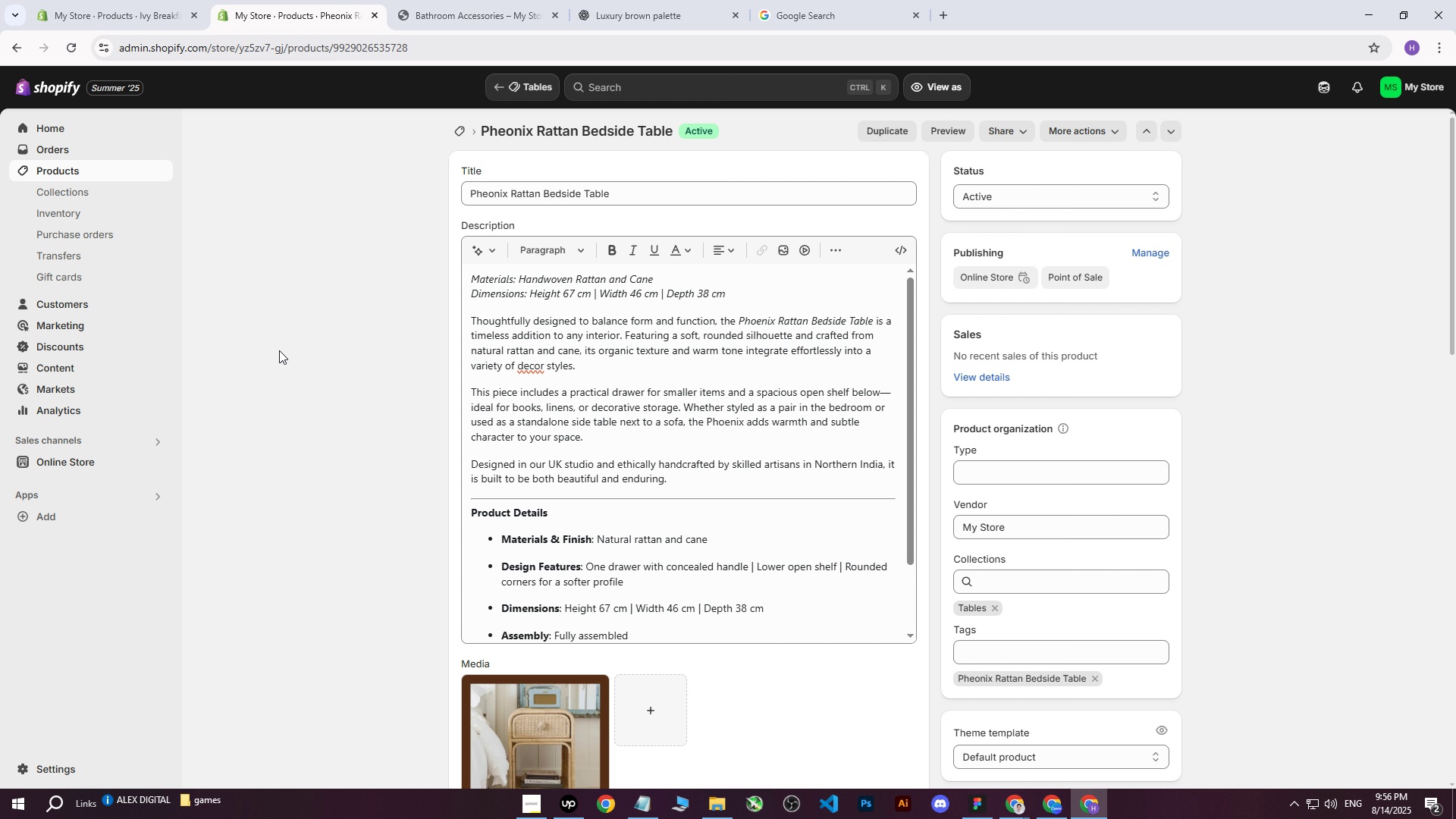 
scroll: coordinate [474, 466], scroll_direction: down, amount: 2.0
 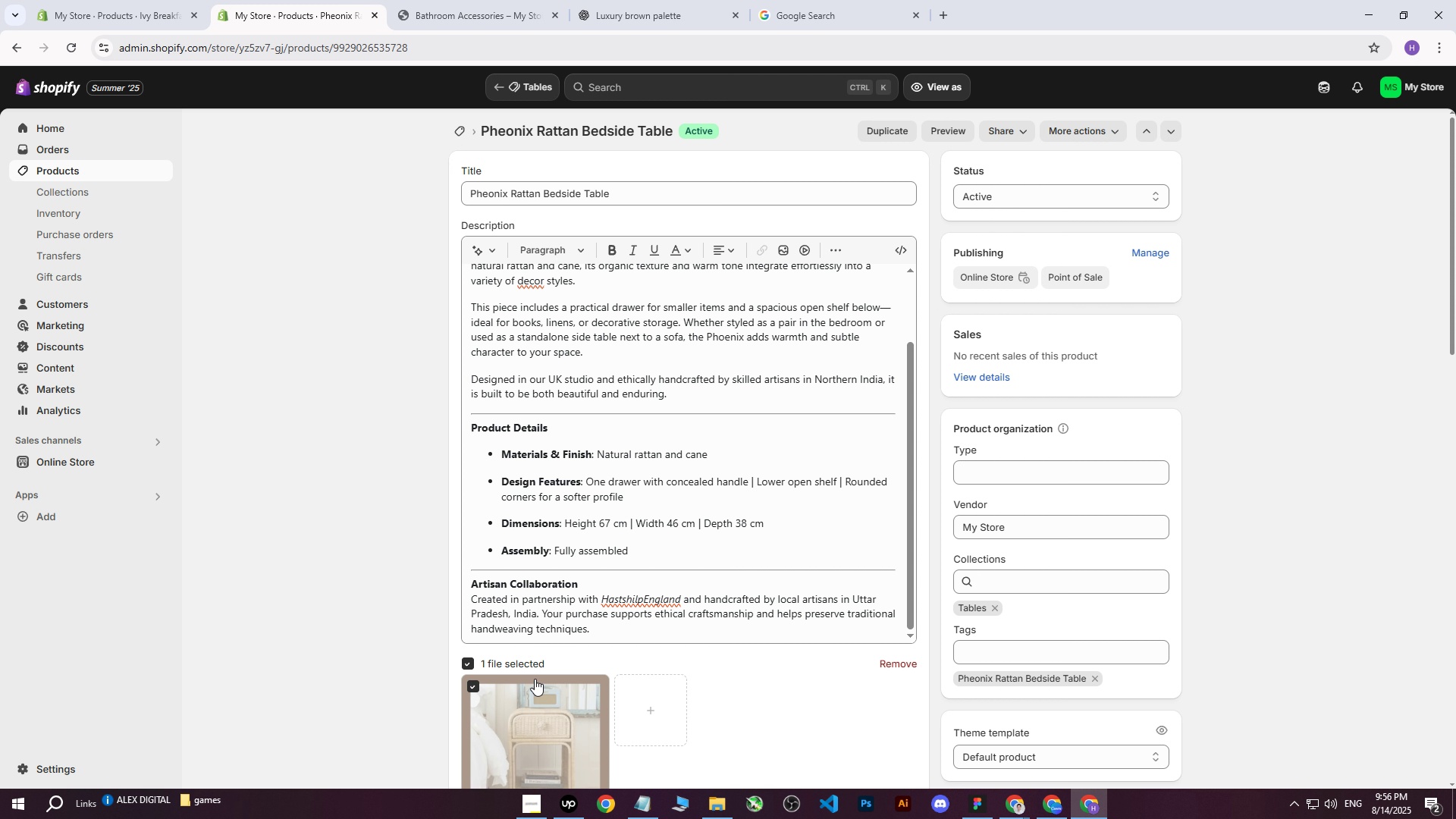 
double_click([905, 660])
 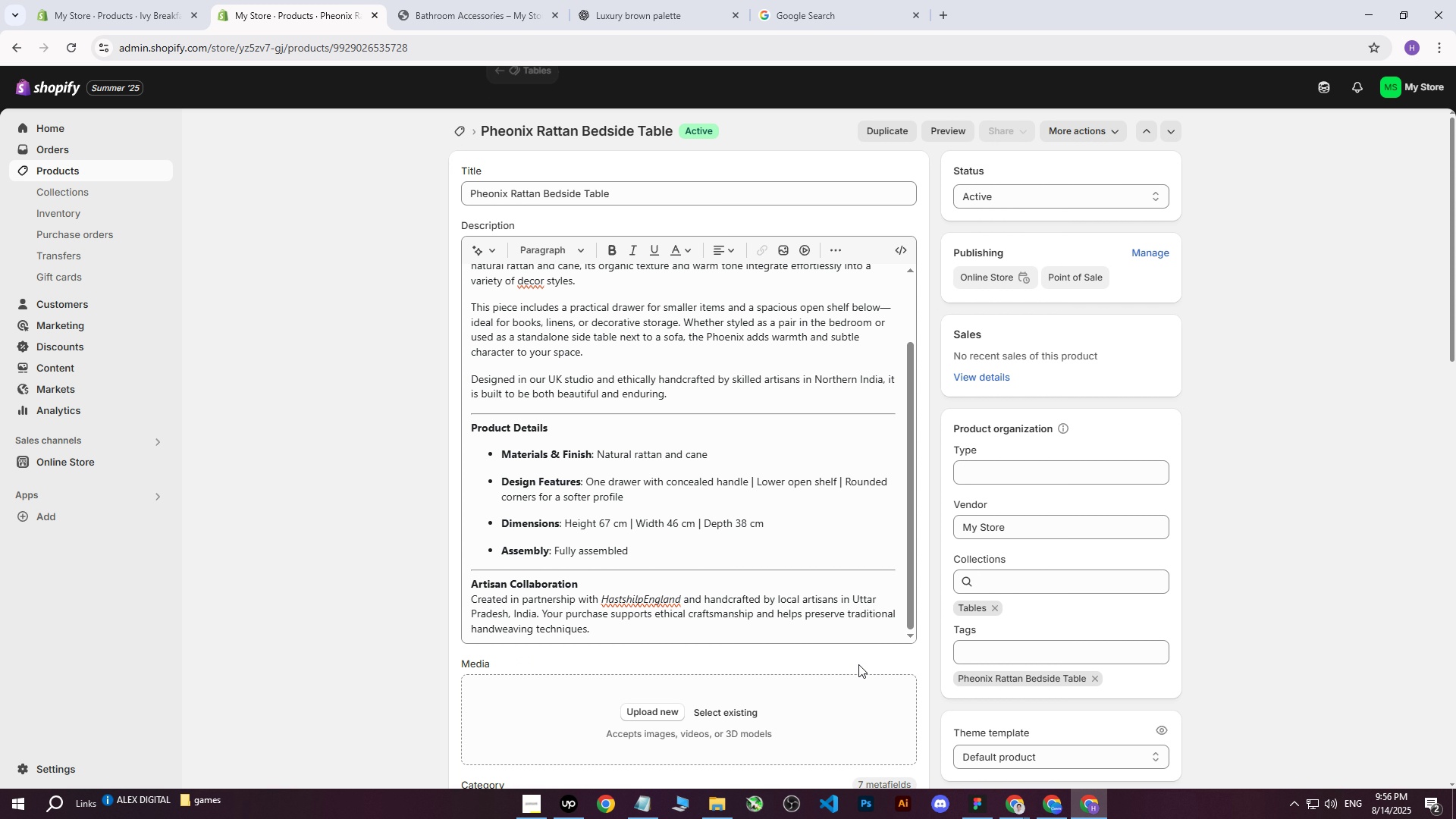 
scroll: coordinate [791, 648], scroll_direction: down, amount: 3.0
 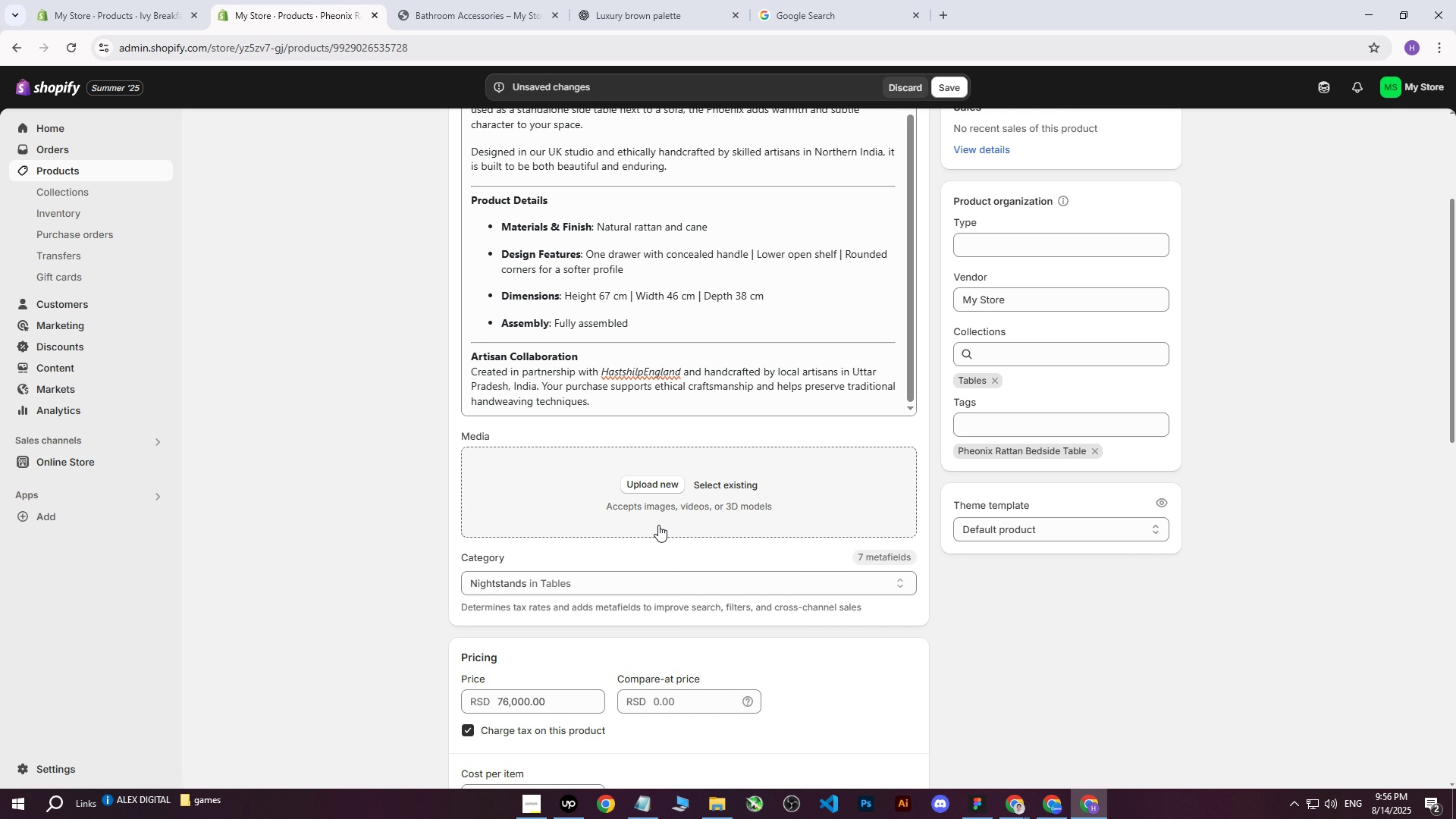 
left_click([639, 478])
 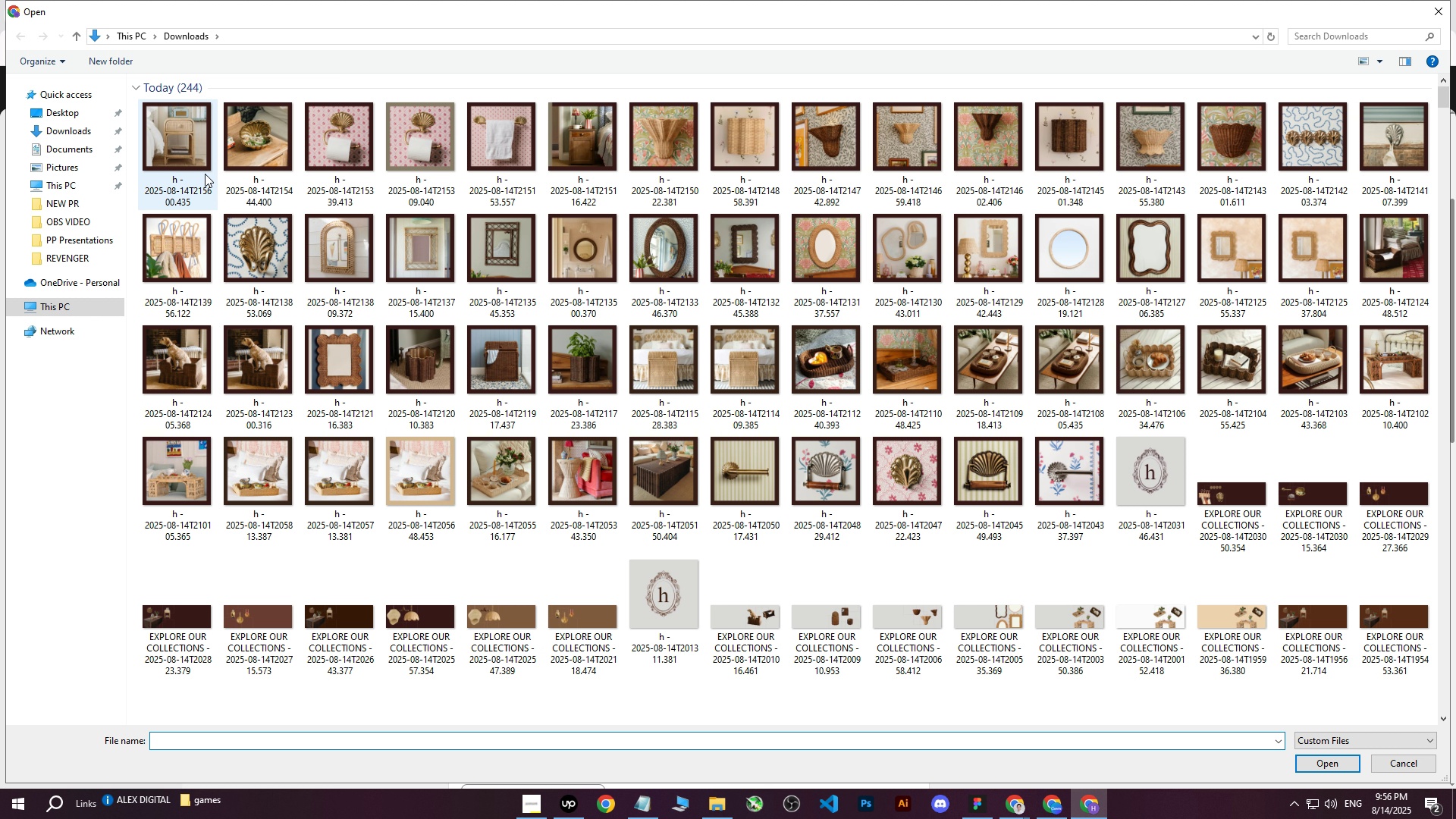 
left_click([178, 136])
 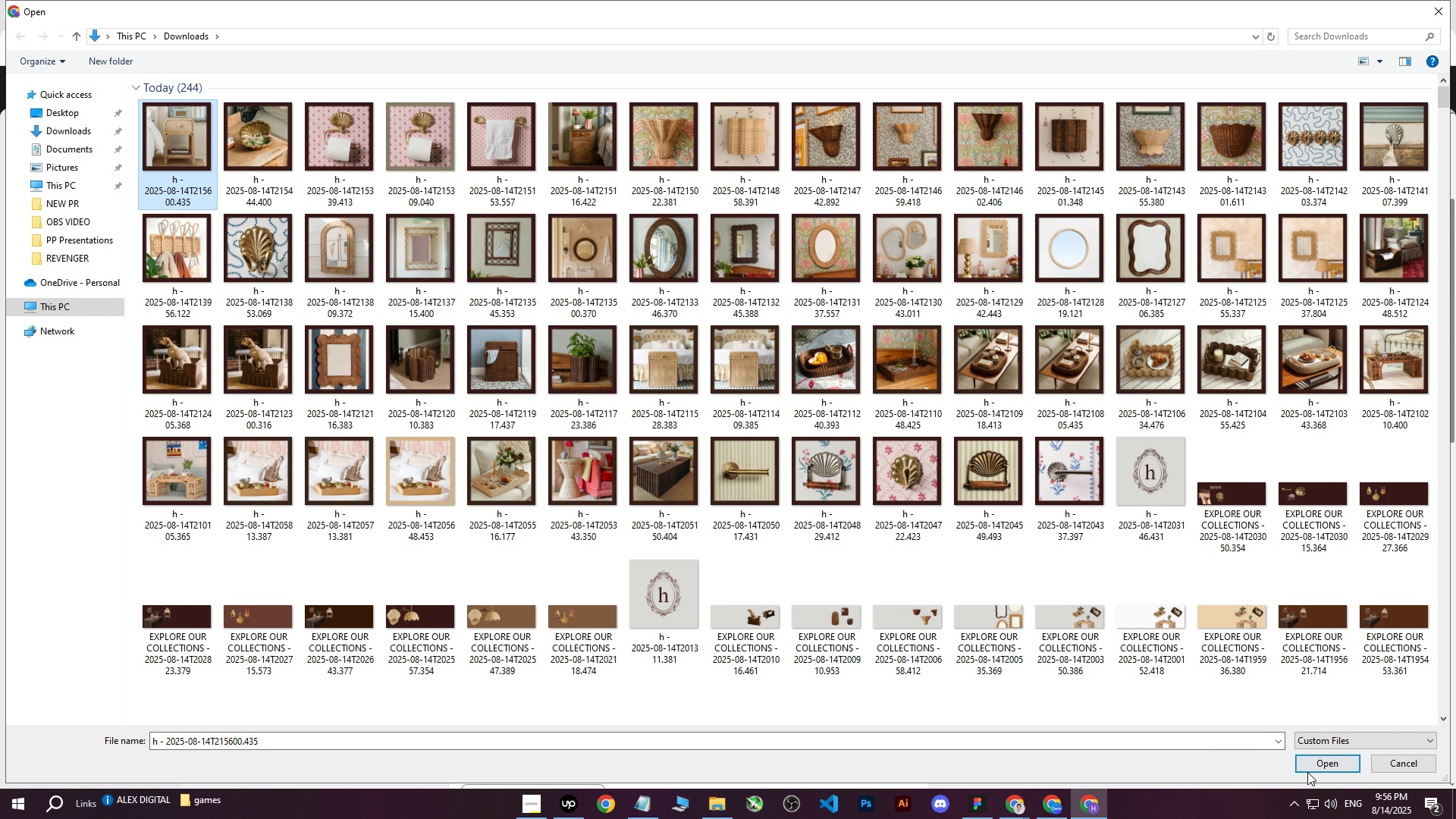 
left_click([1333, 766])
 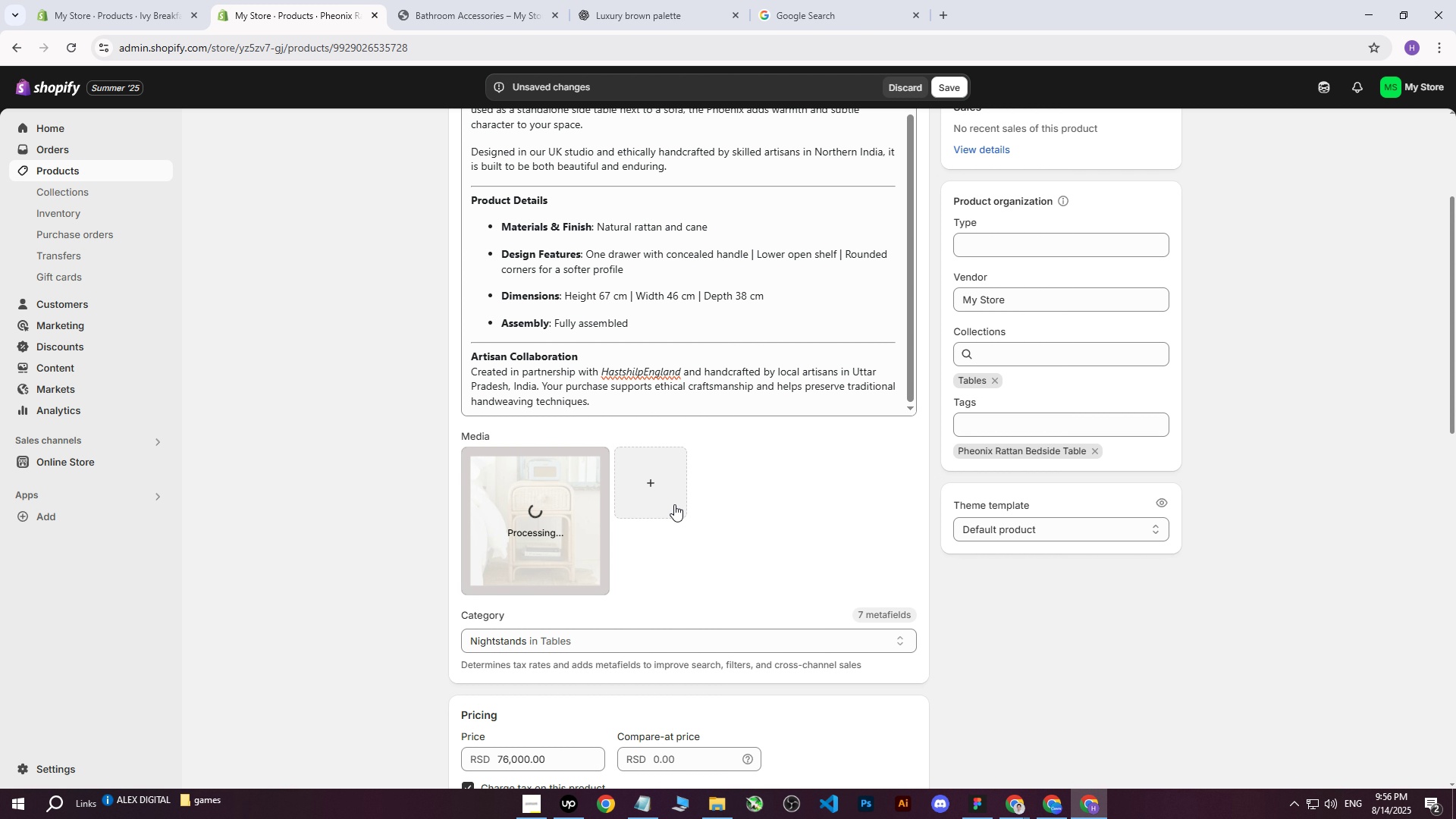 
scroll: coordinate [682, 596], scroll_direction: up, amount: 9.0
 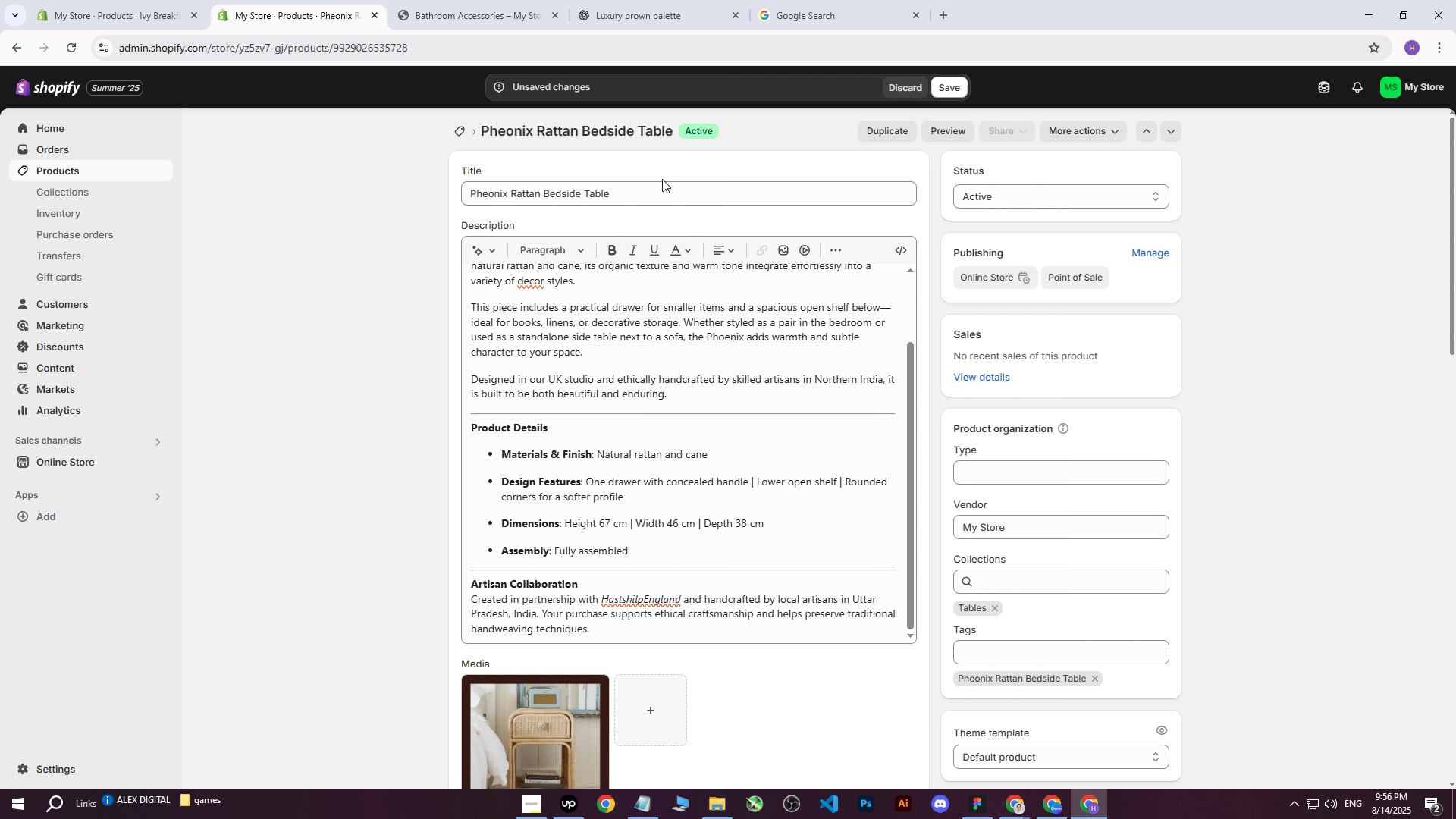 
left_click_drag(start_coordinate=[658, 190], to_coordinate=[397, 187])
 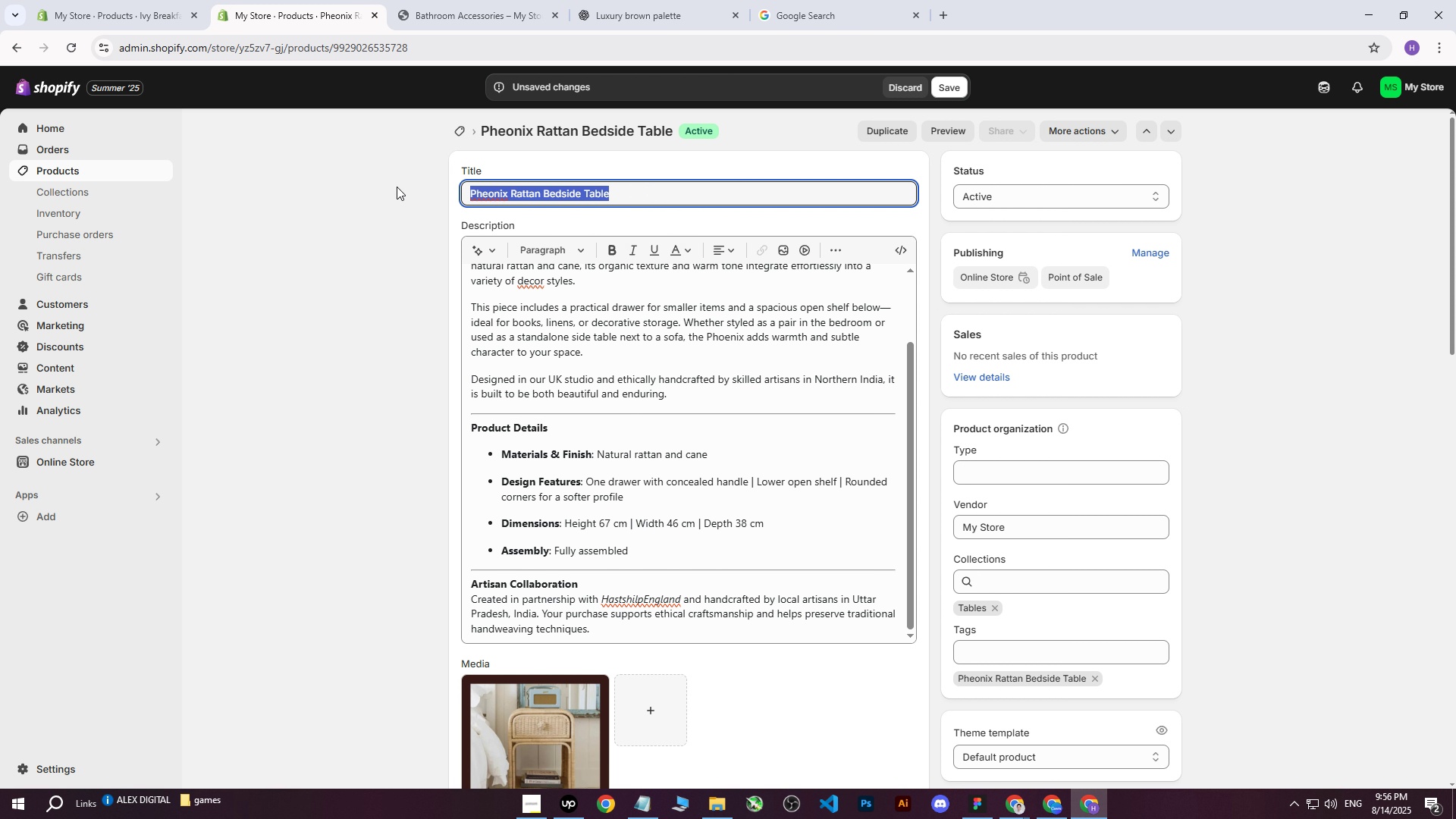 
key(Control+ControlLeft)
 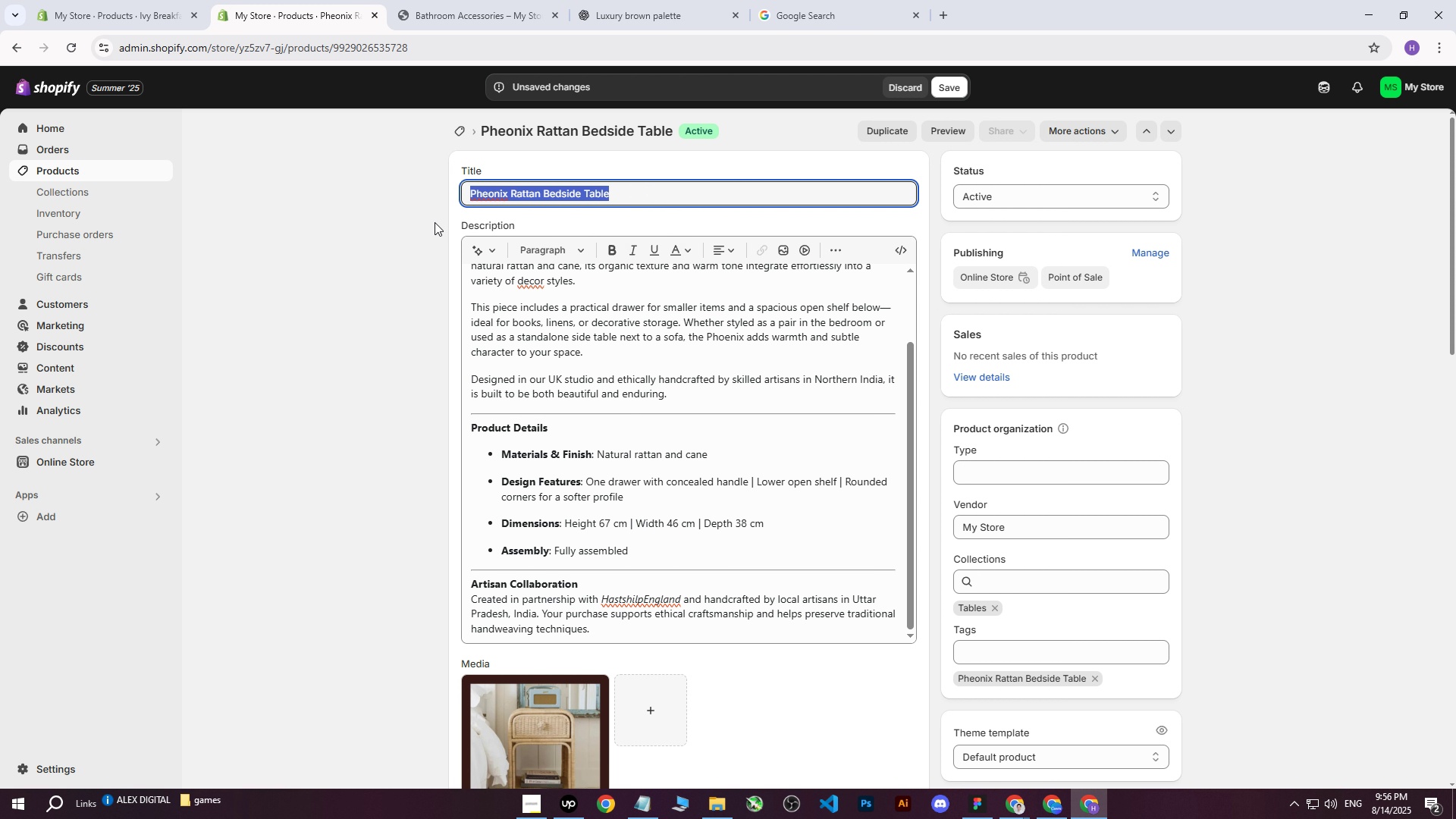 
key(Control+C)
 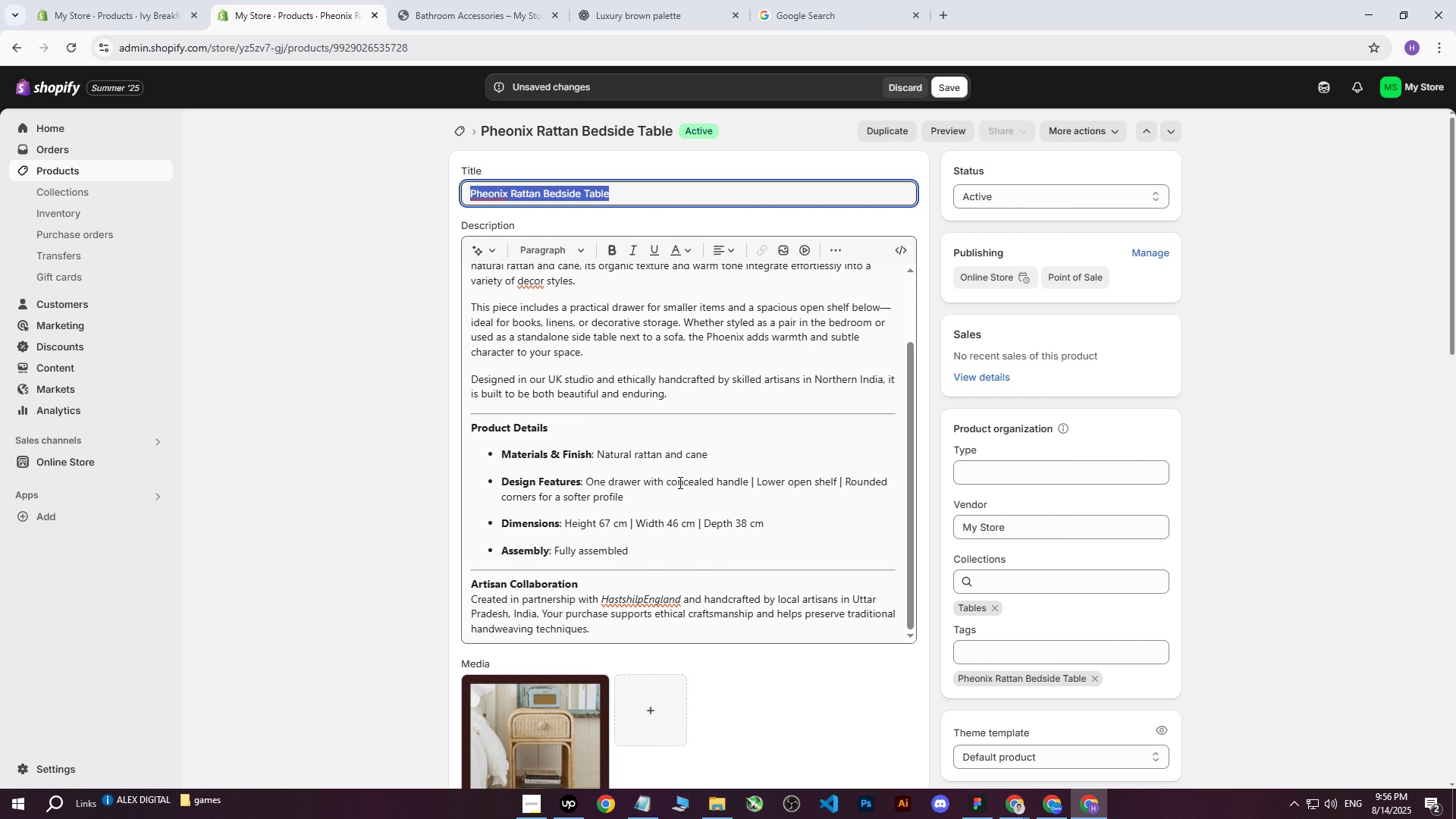 
scroll: coordinate [707, 501], scroll_direction: down, amount: 3.0
 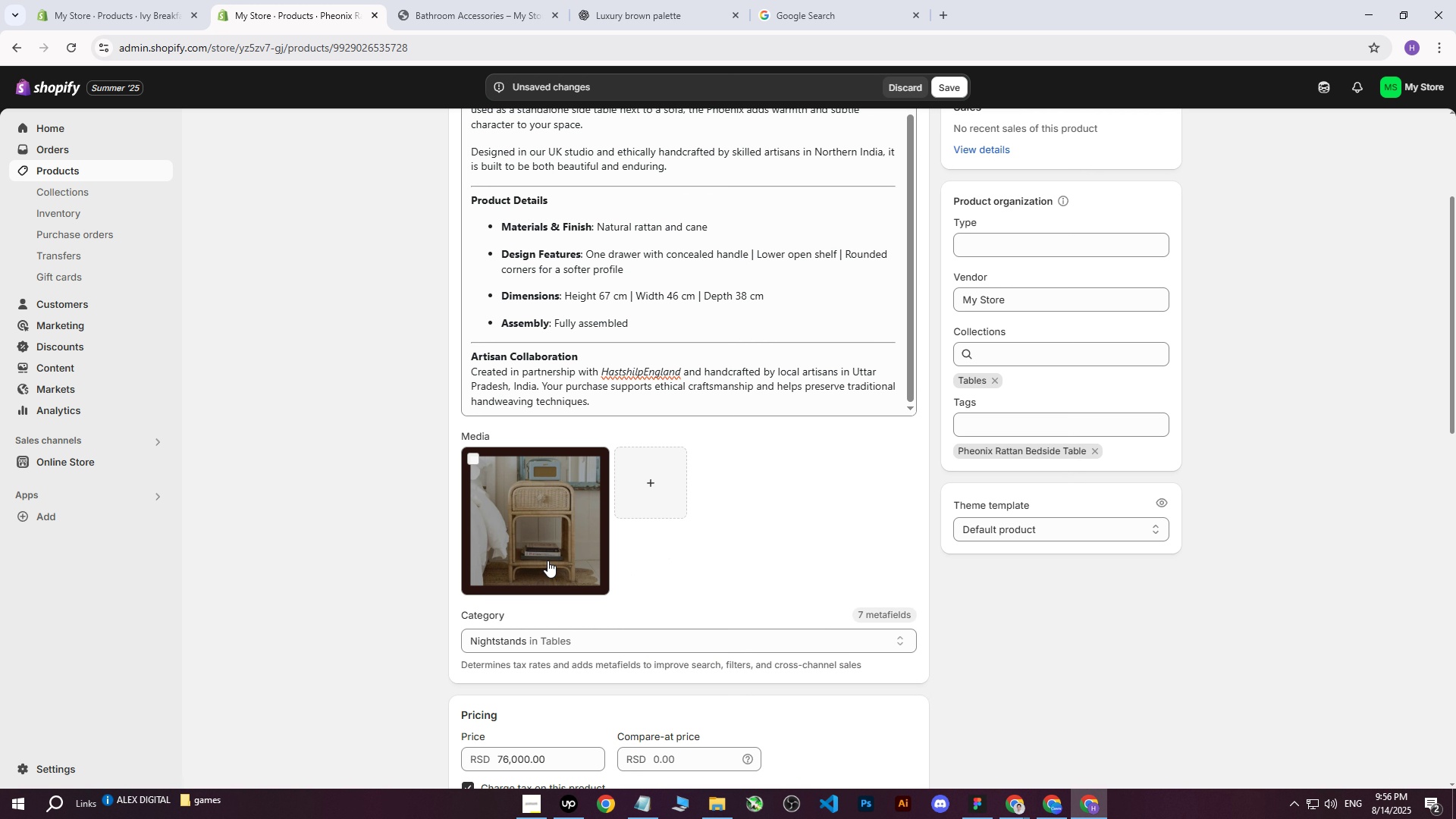 
left_click([526, 542])
 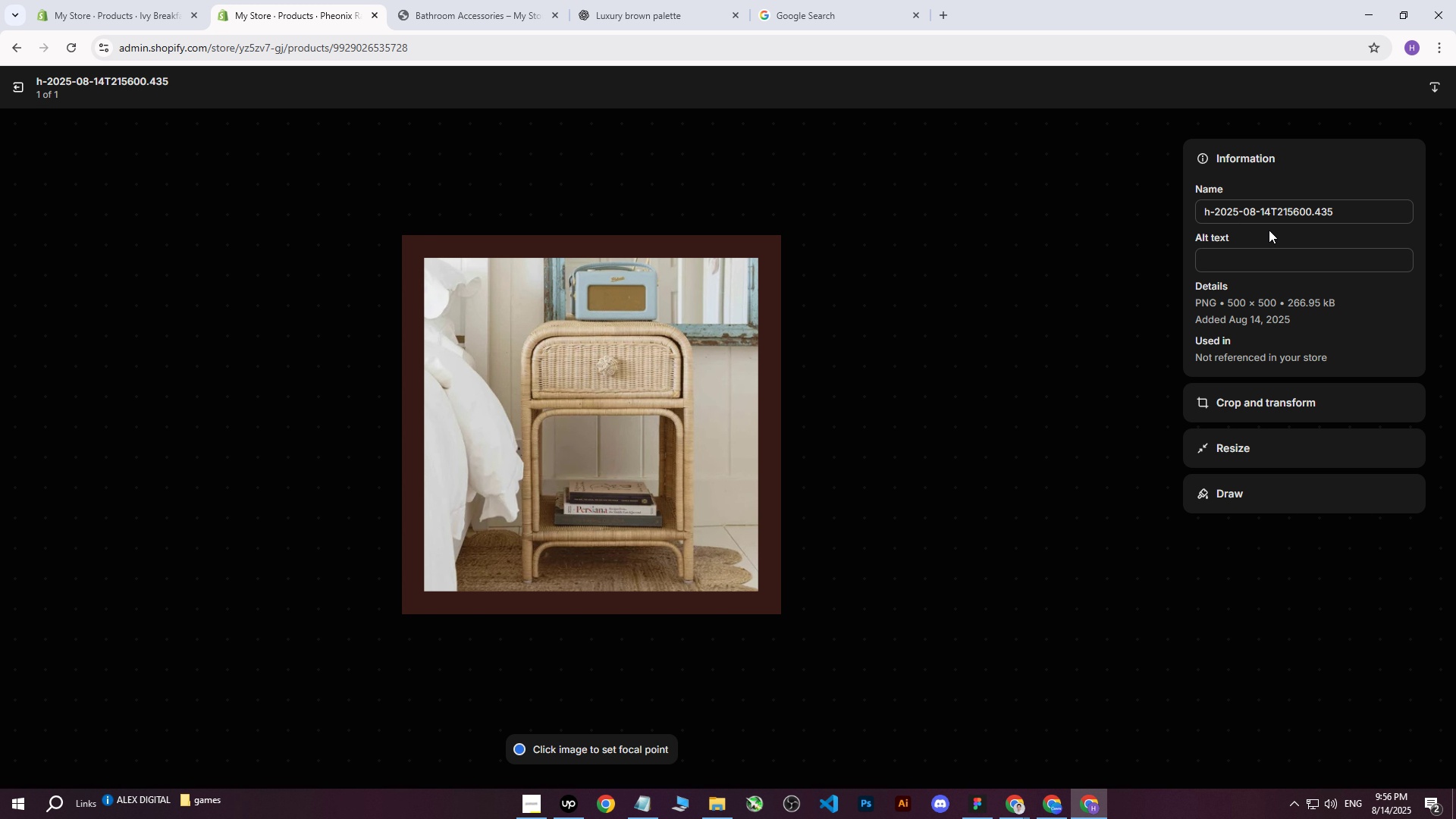 
key(Control+ControlLeft)
 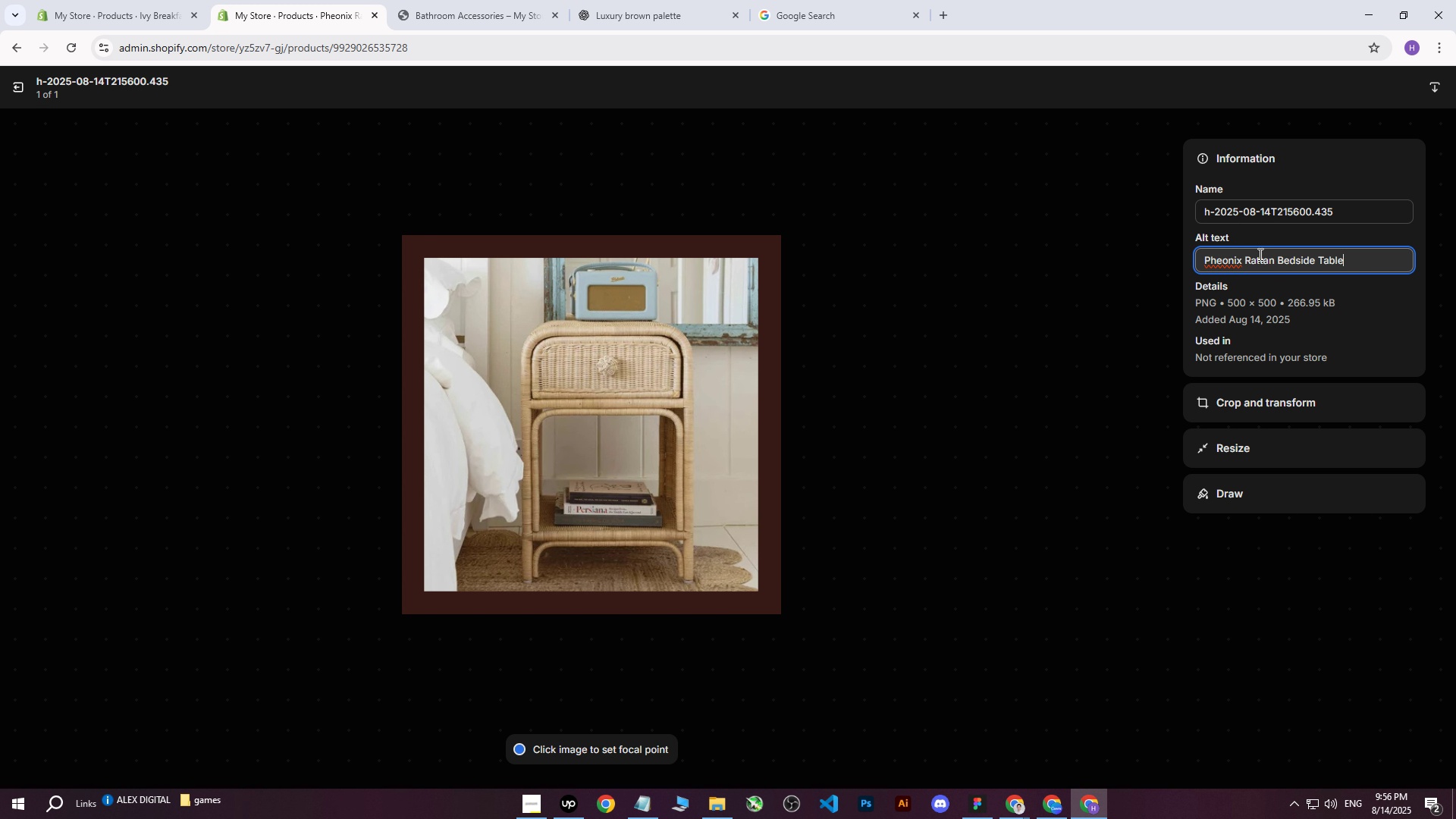 
key(Control+V)
 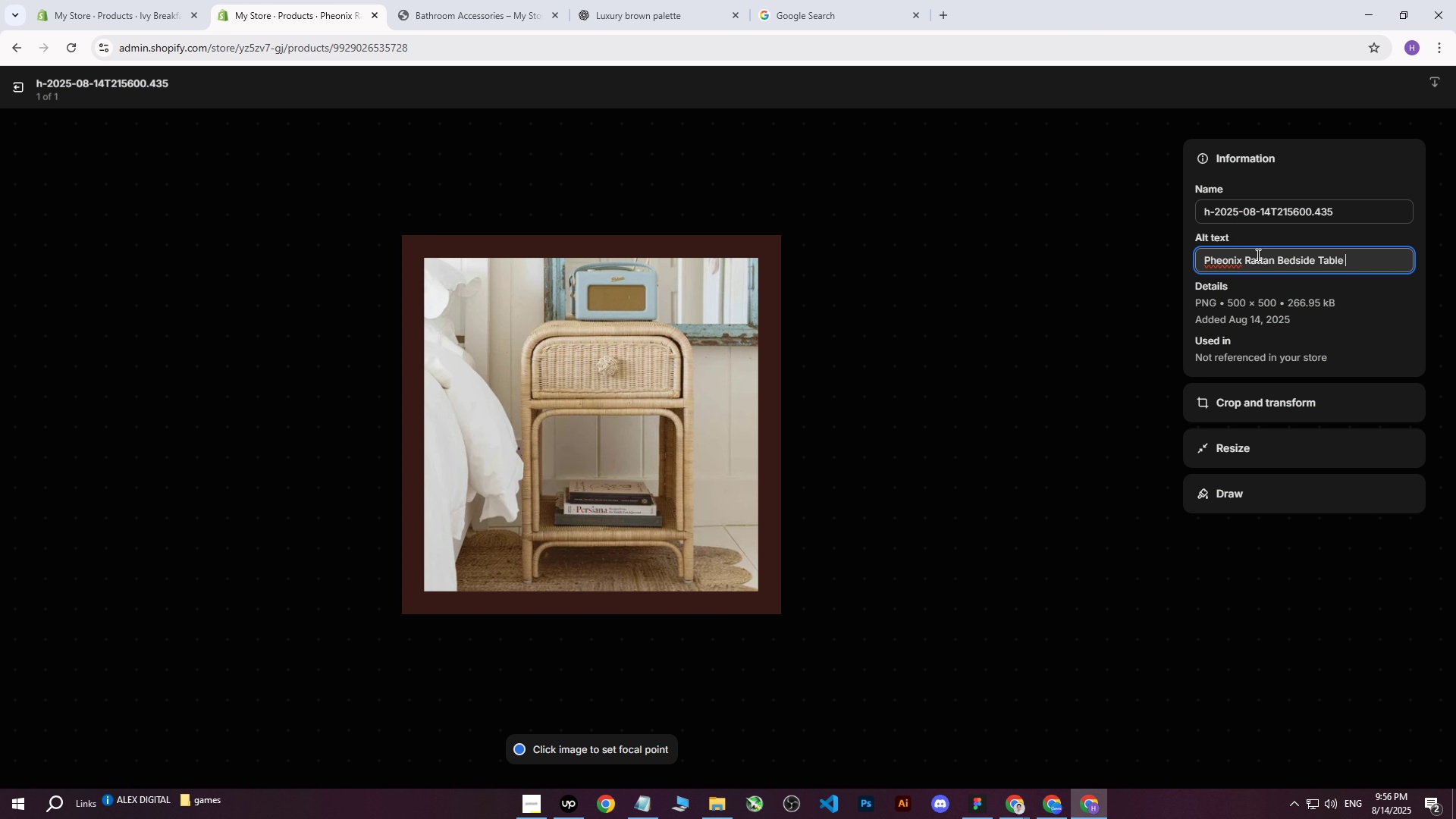 
type( with )
key(Backspace)
key(Backspace)
key(Backspace)
key(Backspace)
key(Backspace)
type(beside bed a)
key(Backspace)
type(in bedroom.)
 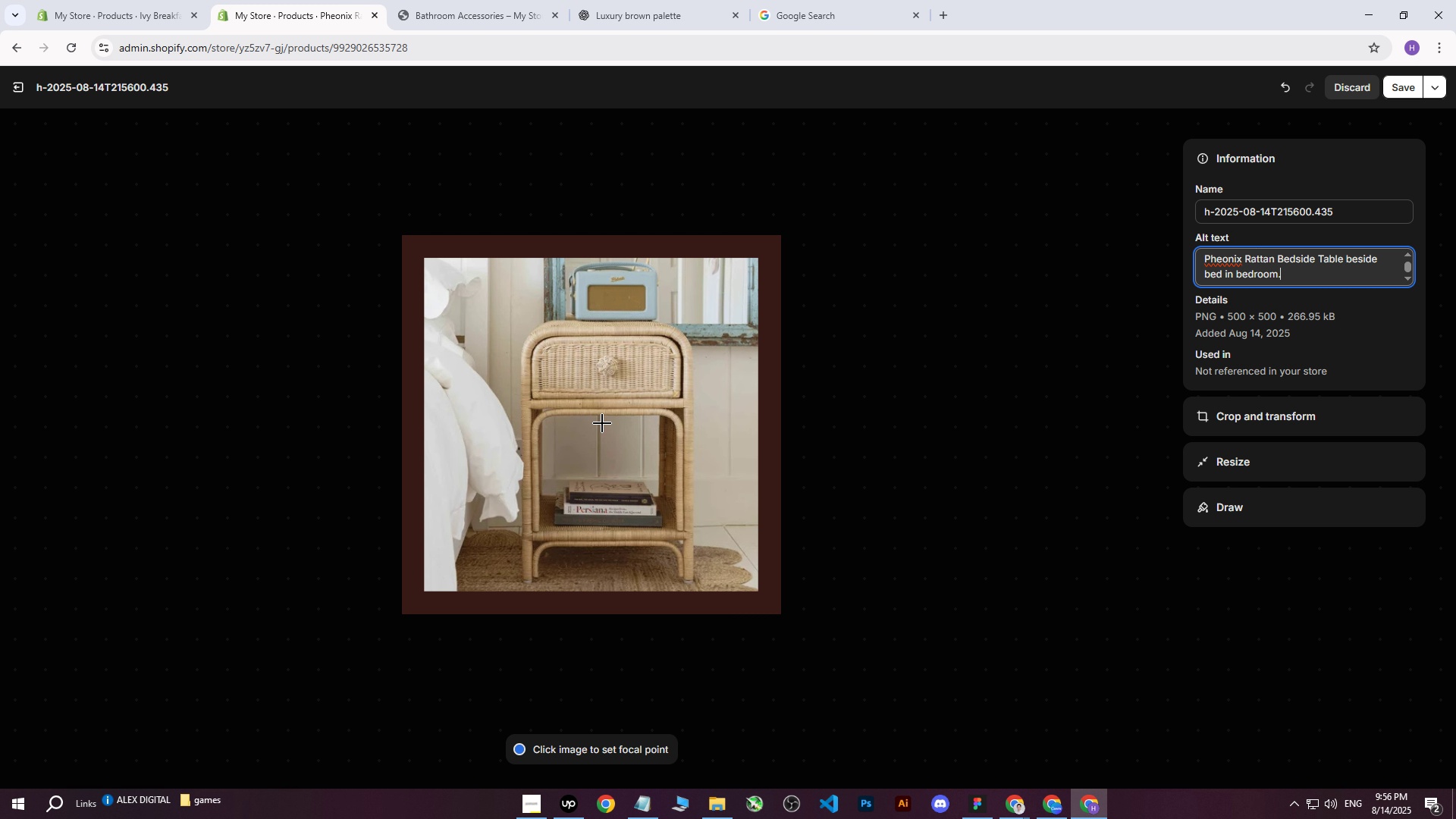 
left_click([602, 424])
 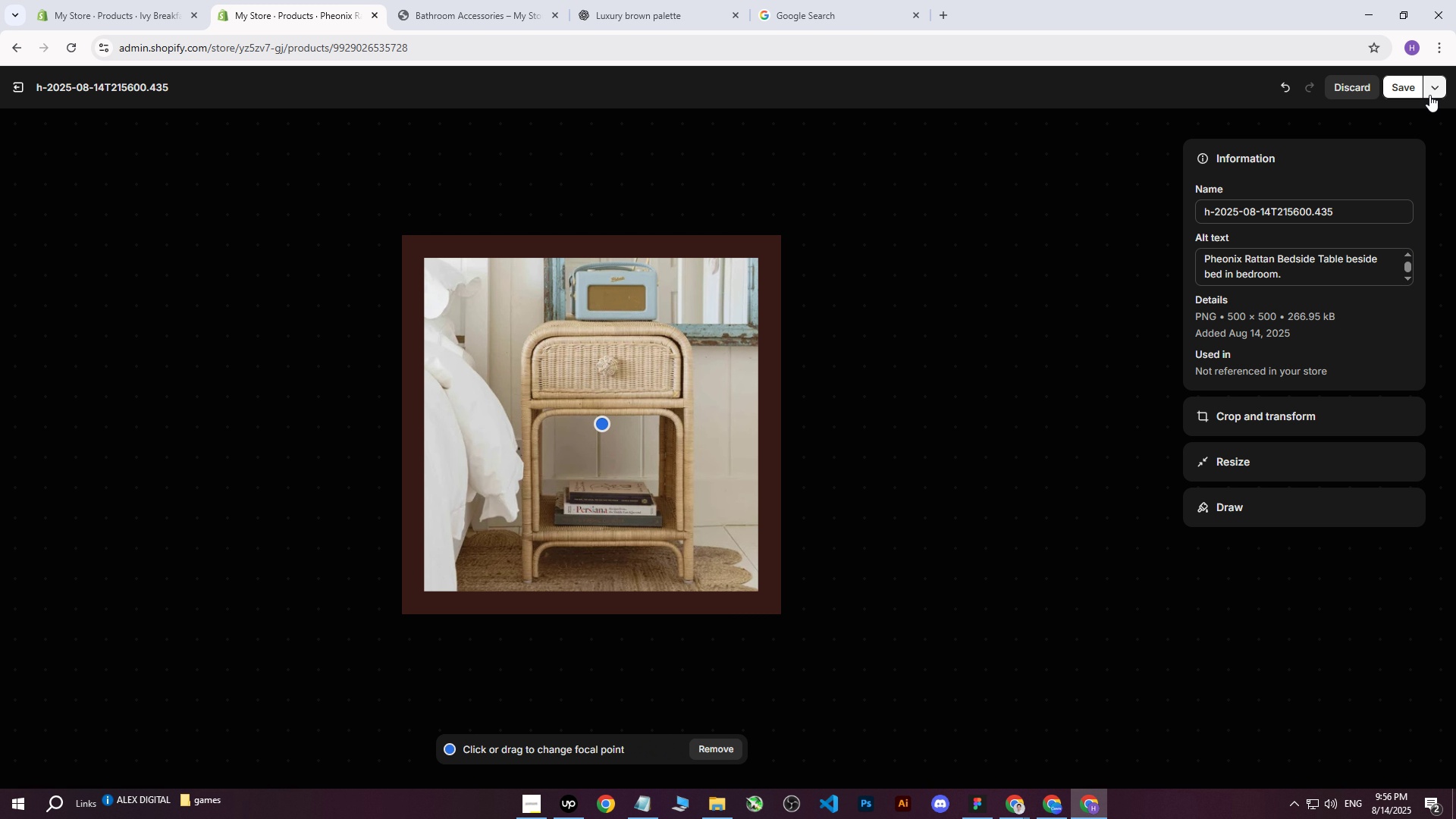 
left_click([1392, 84])
 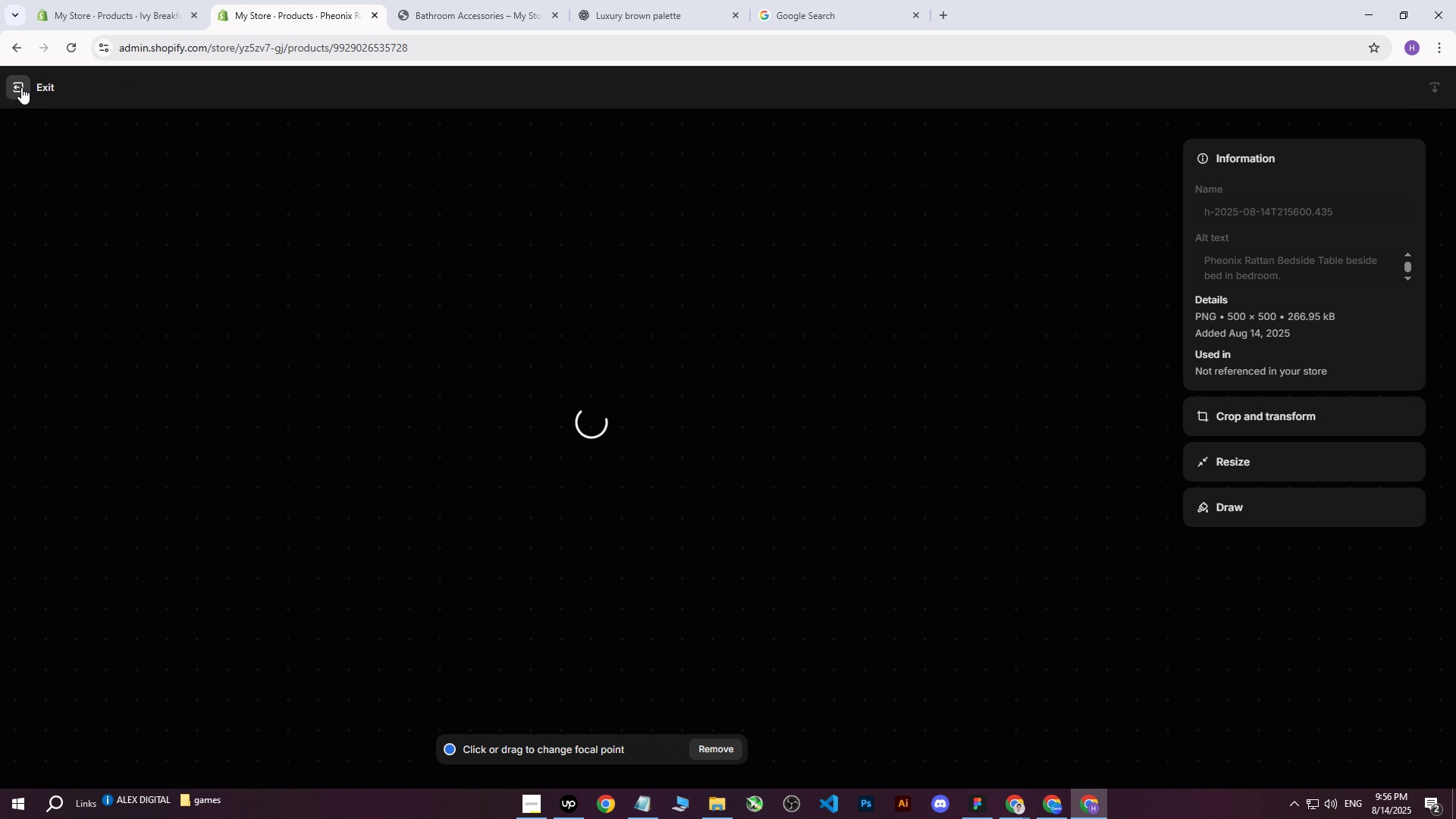 
left_click([21, 87])
 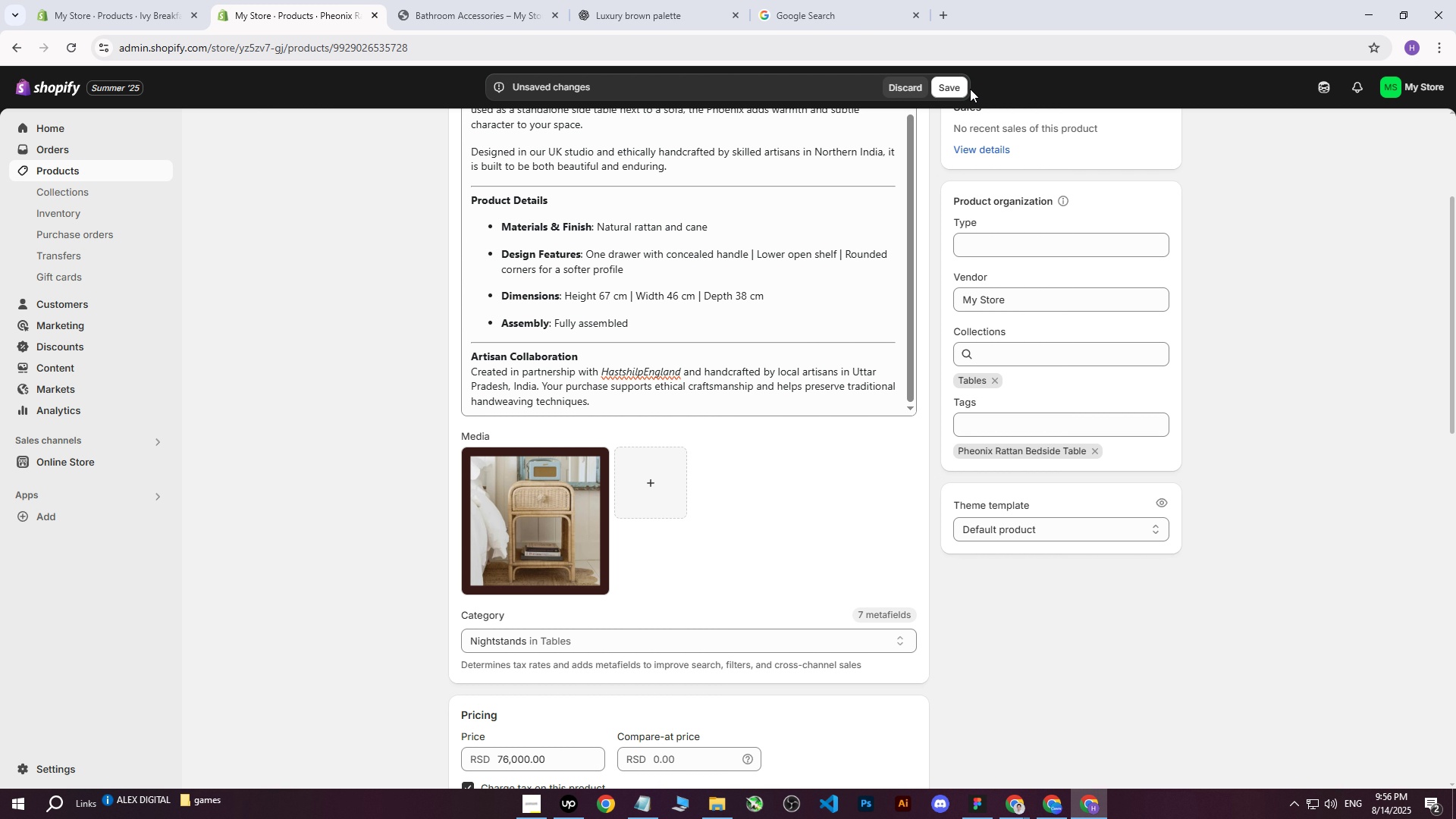 
double_click([959, 89])
 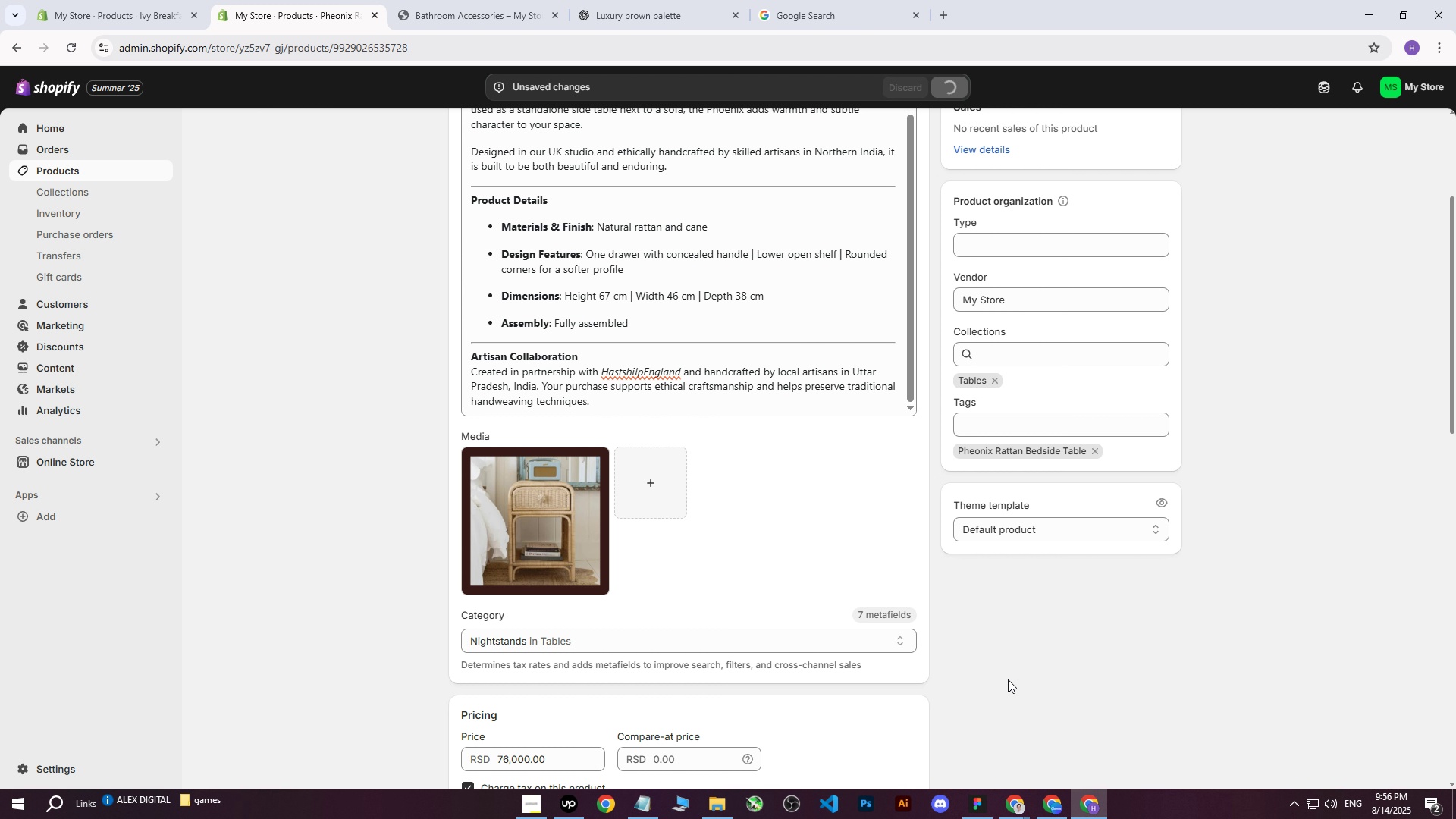 
left_click([1046, 802])
 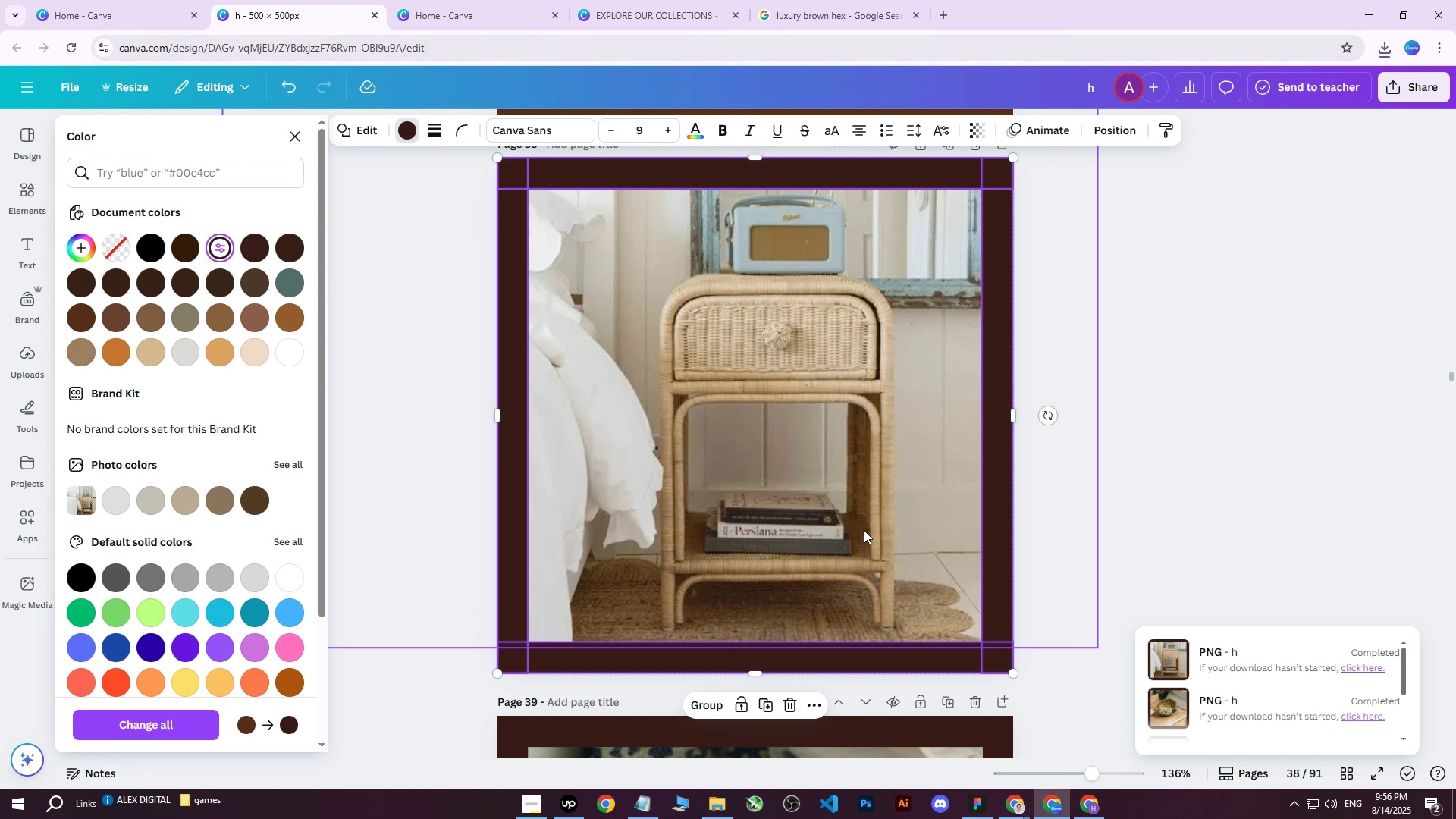 
scroll: coordinate [828, 473], scroll_direction: up, amount: 7.0
 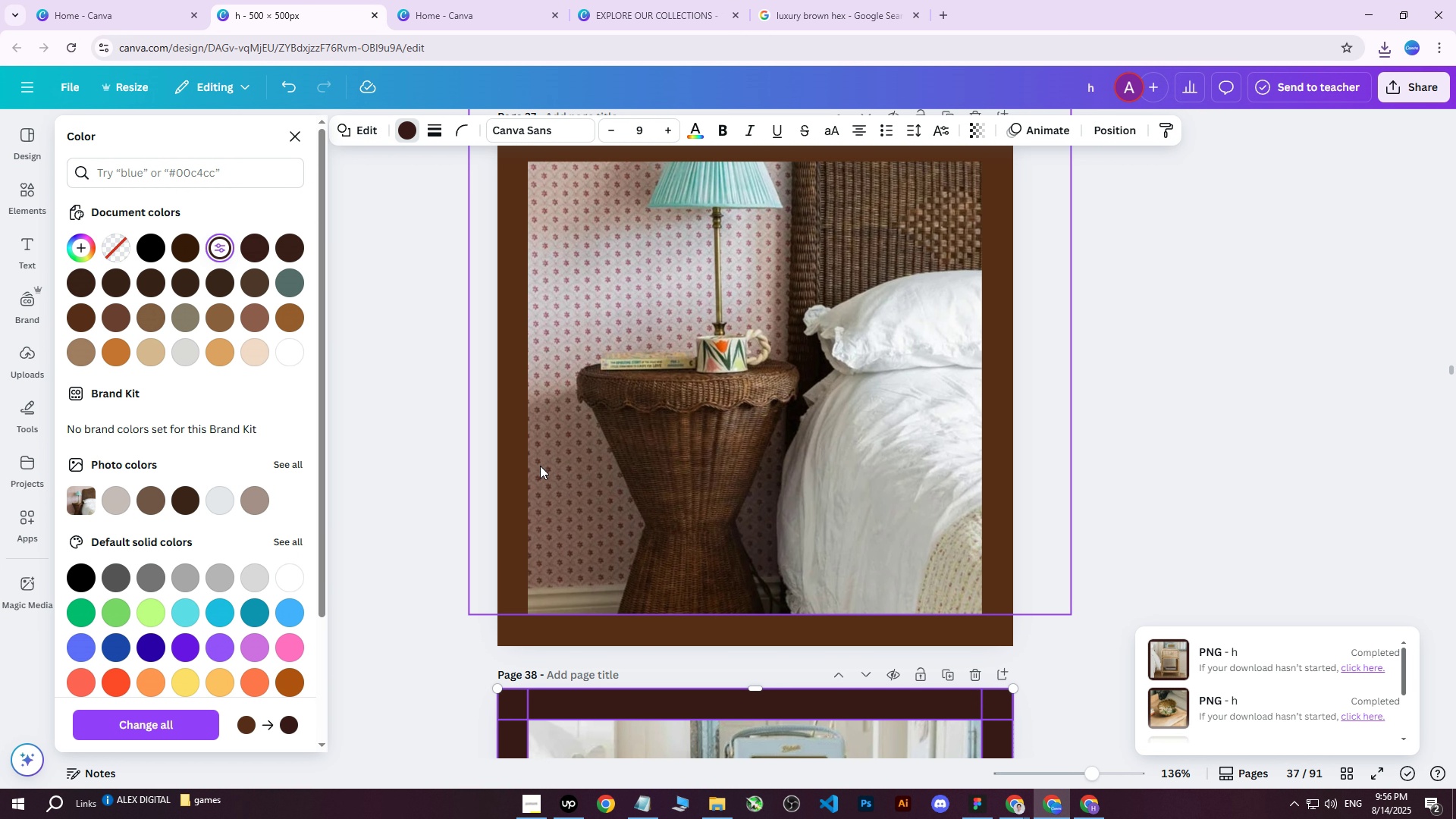 
left_click([516, 476])
 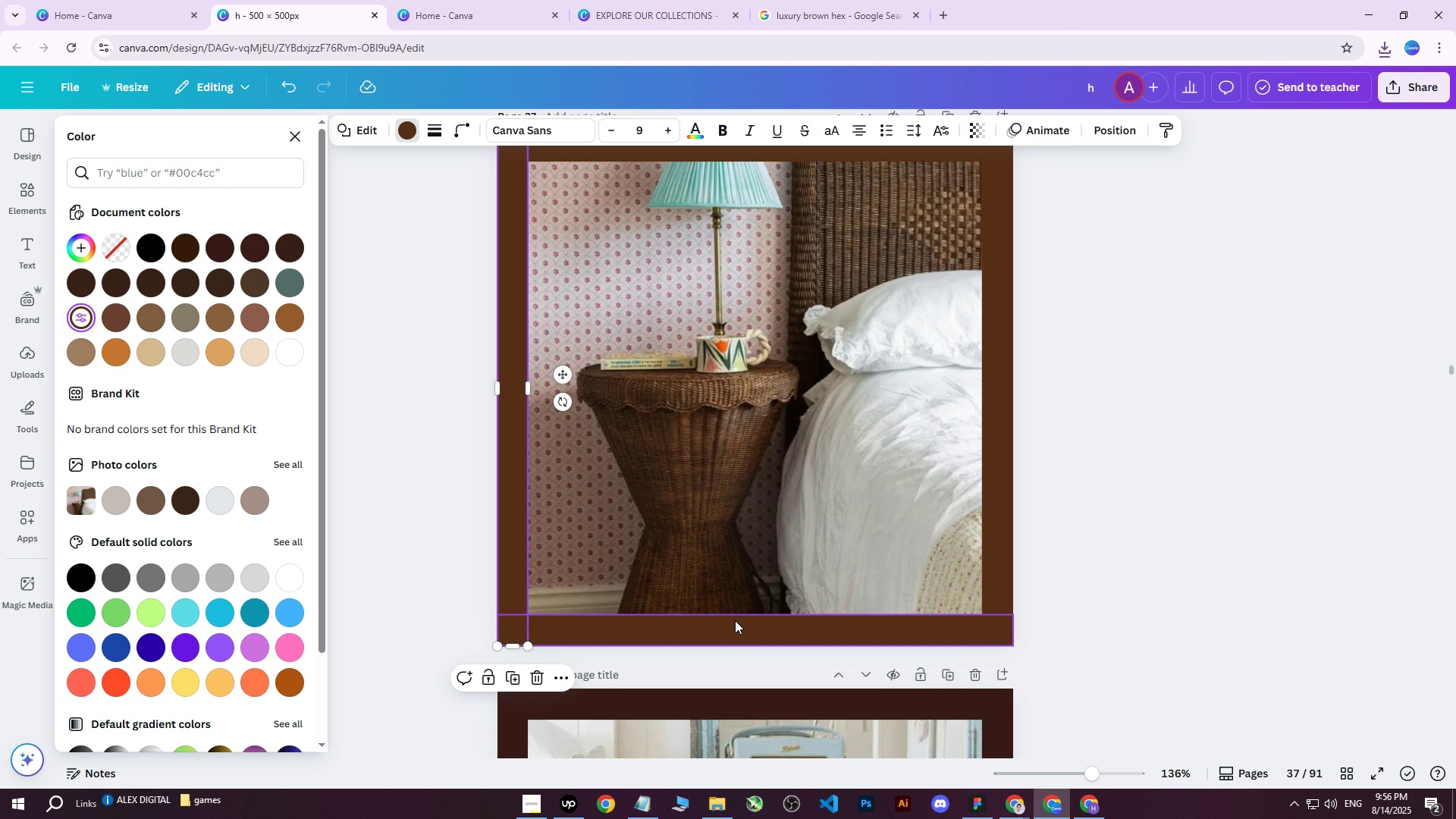 
hold_key(key=ShiftLeft, duration=1.05)
left_click([739, 623])
 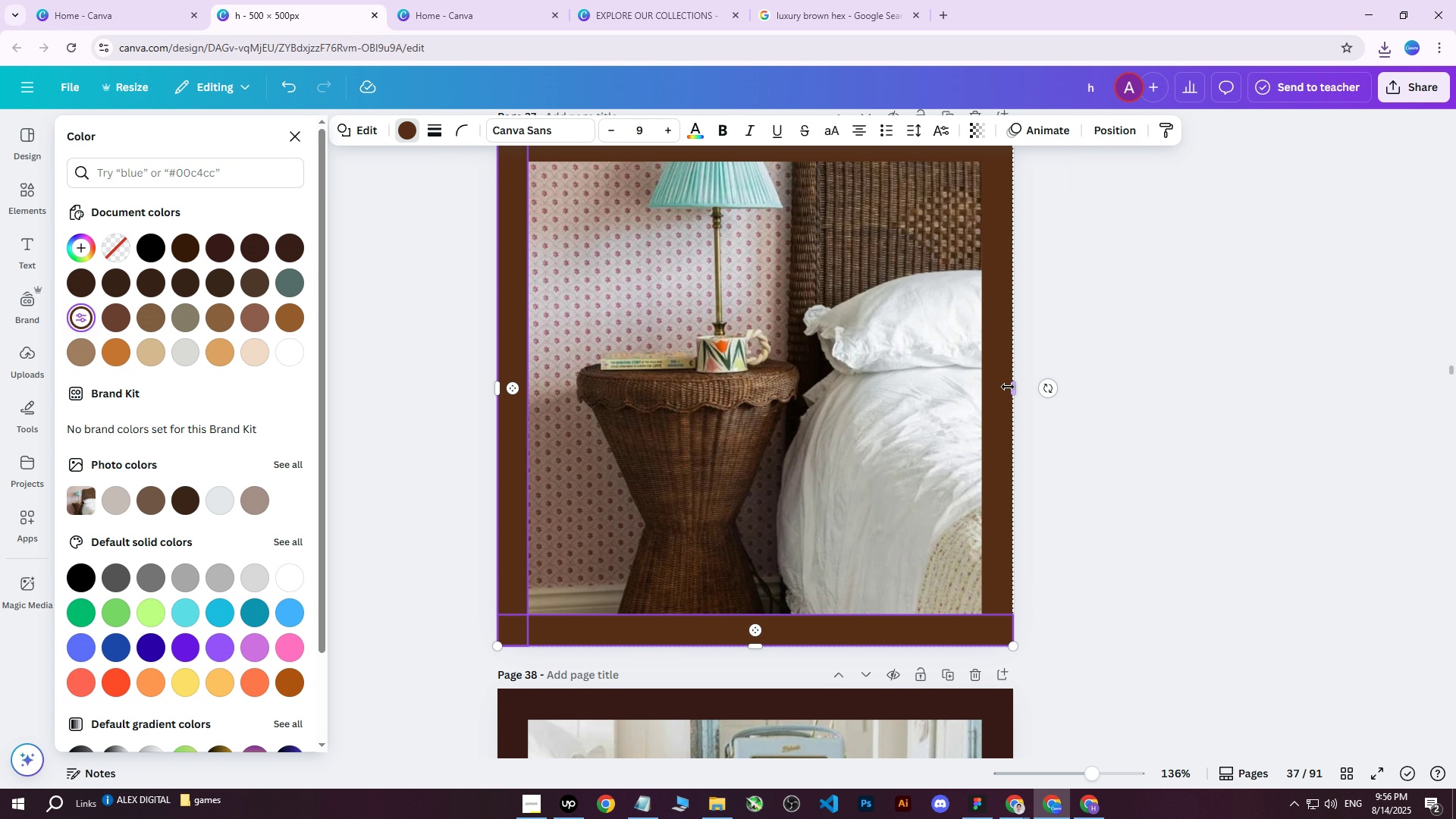 
left_click([999, 388])
 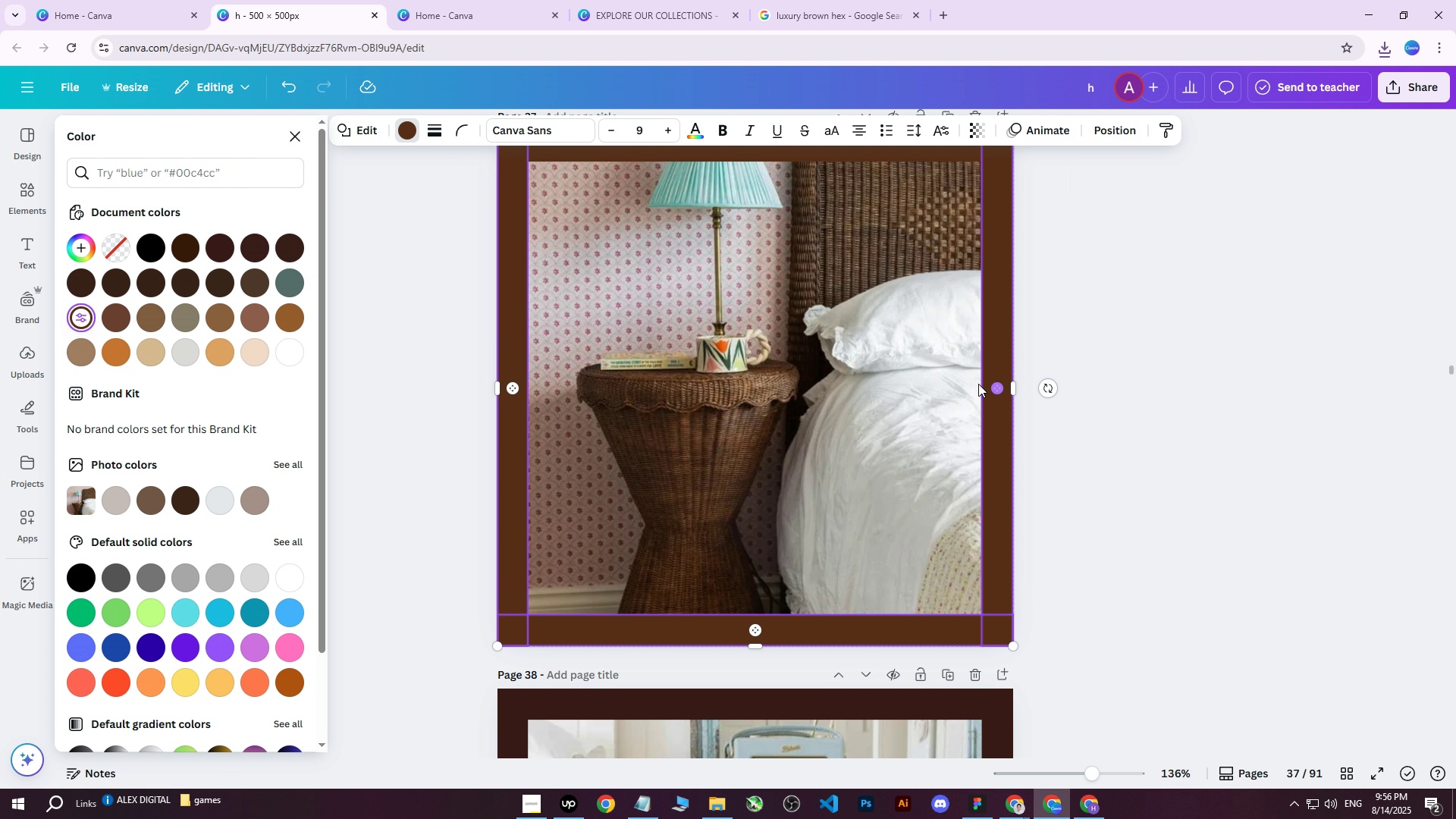 
scroll: coordinate [920, 379], scroll_direction: up, amount: 2.0
 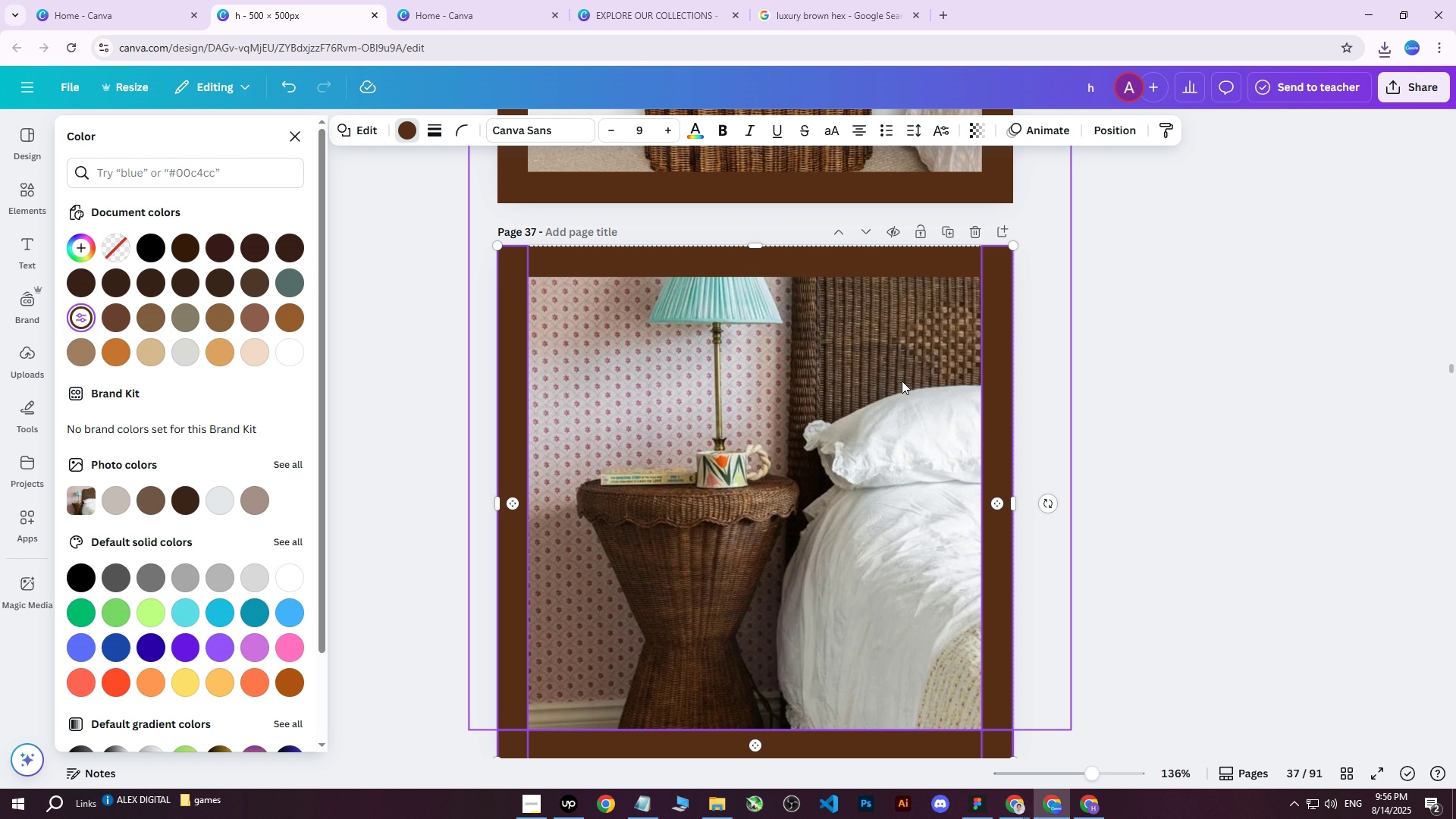 
hold_key(key=ShiftLeft, duration=0.69)
left_click([750, 301])
 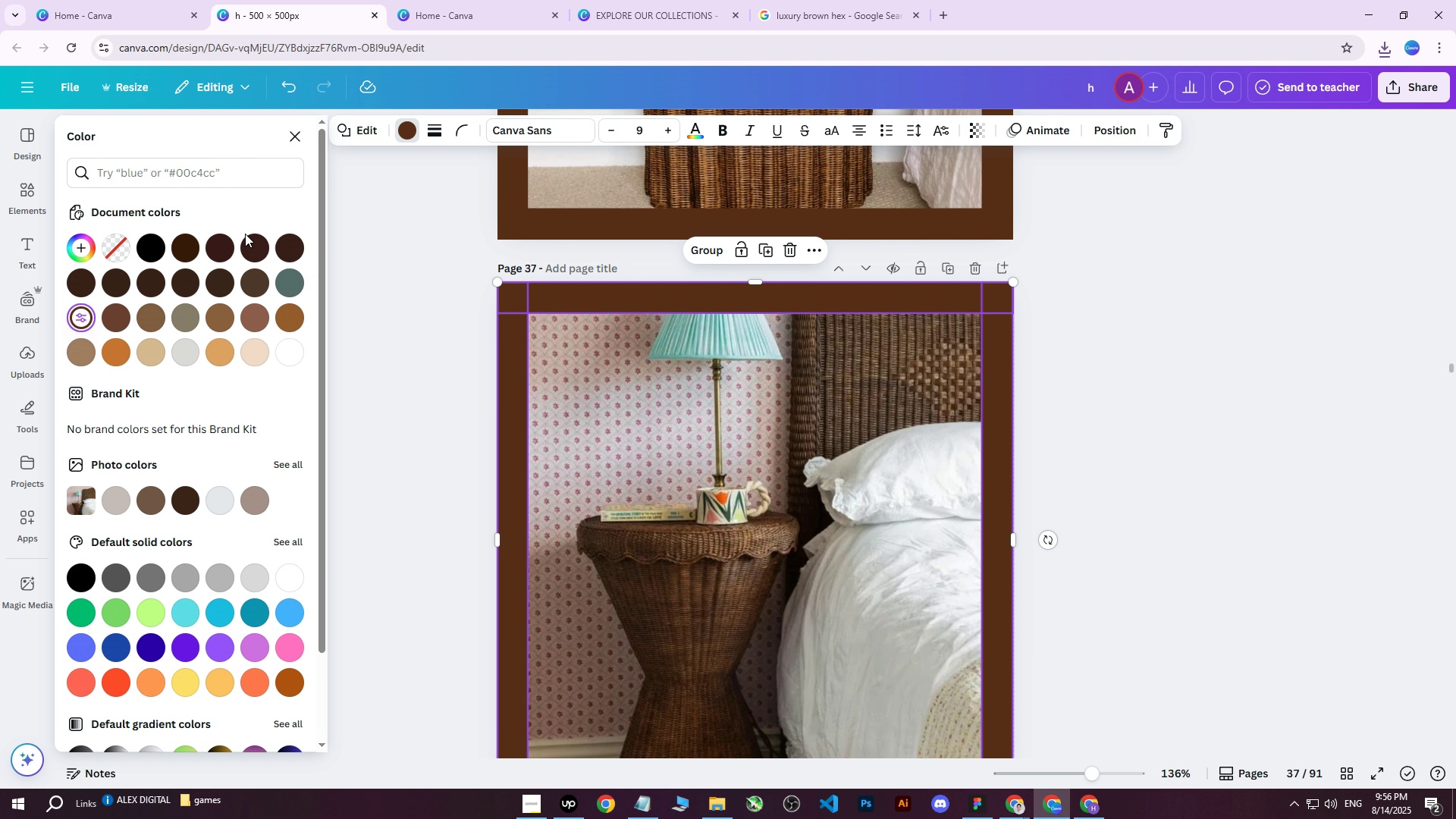 
left_click([228, 248])
 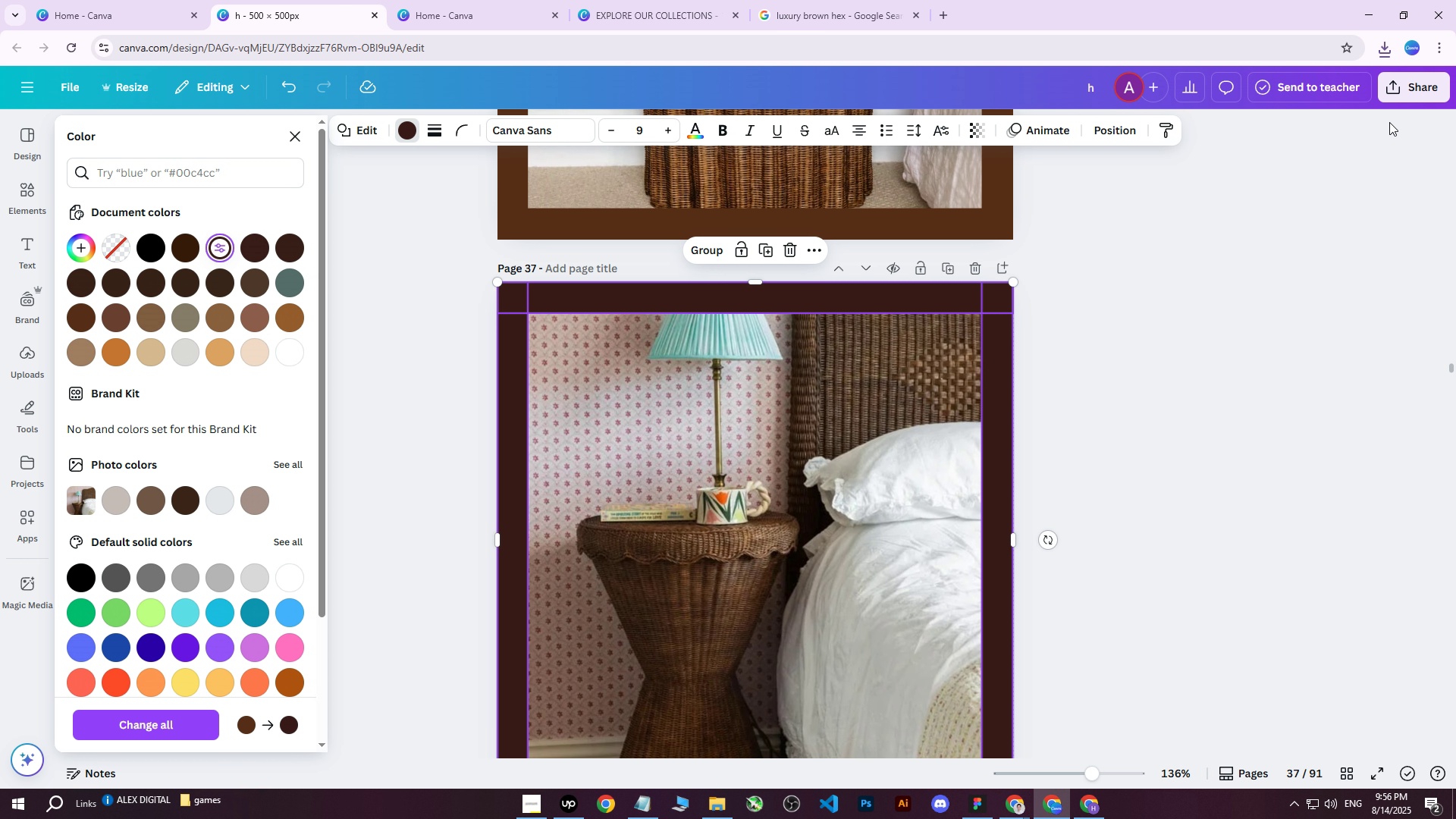 
left_click([1417, 88])
 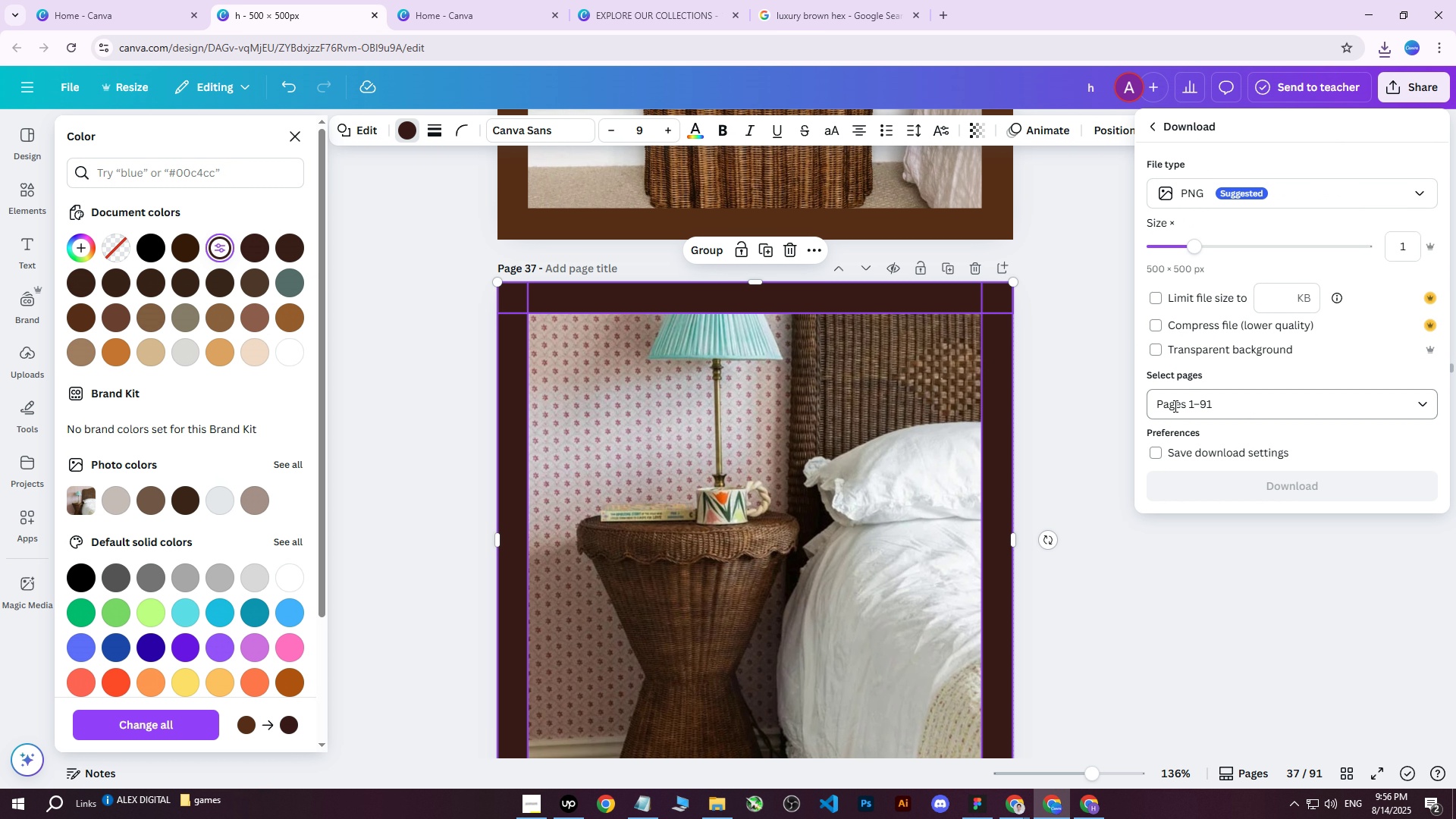 
double_click([1179, 403])
 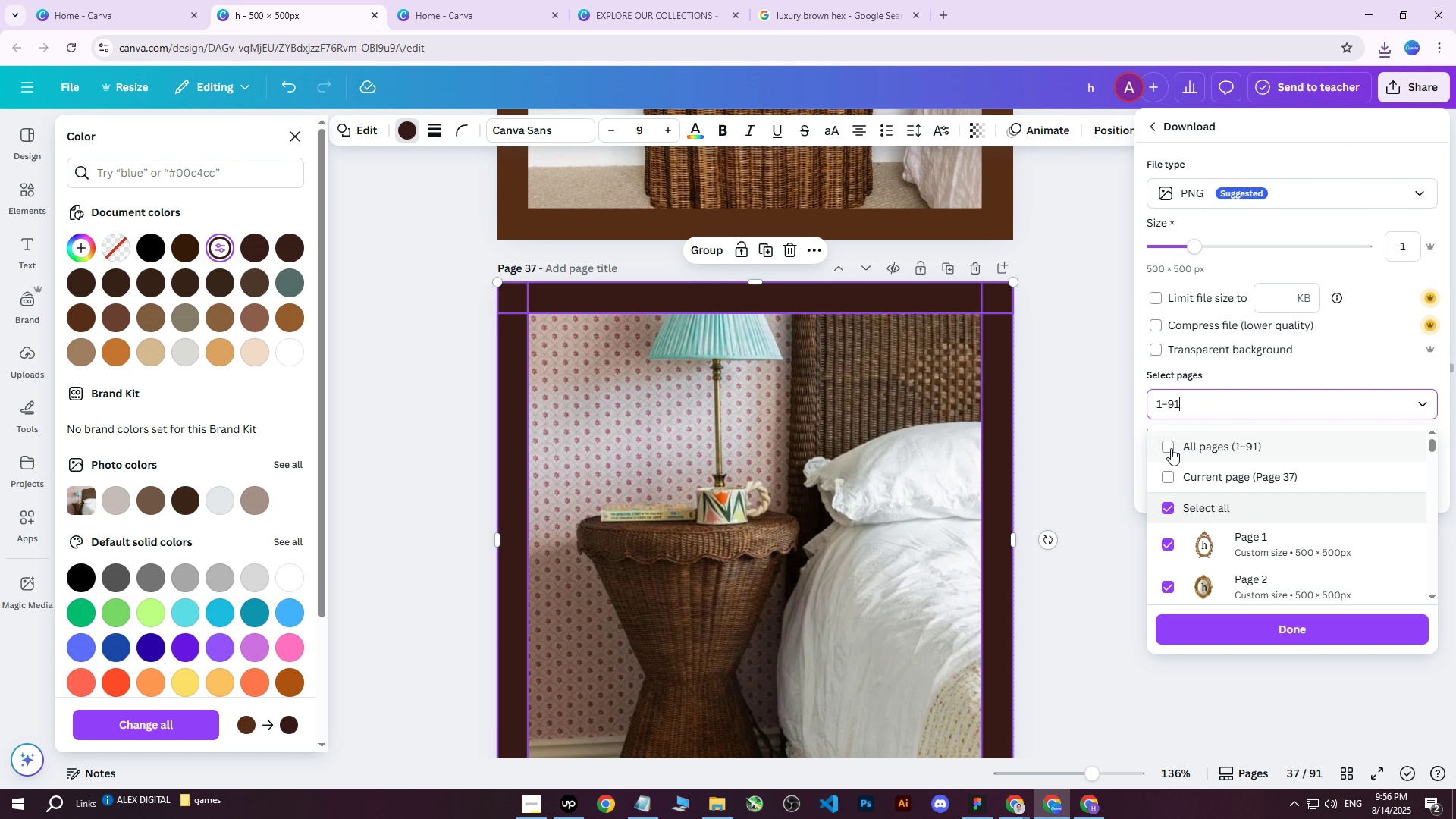 
triple_click([1171, 448])
 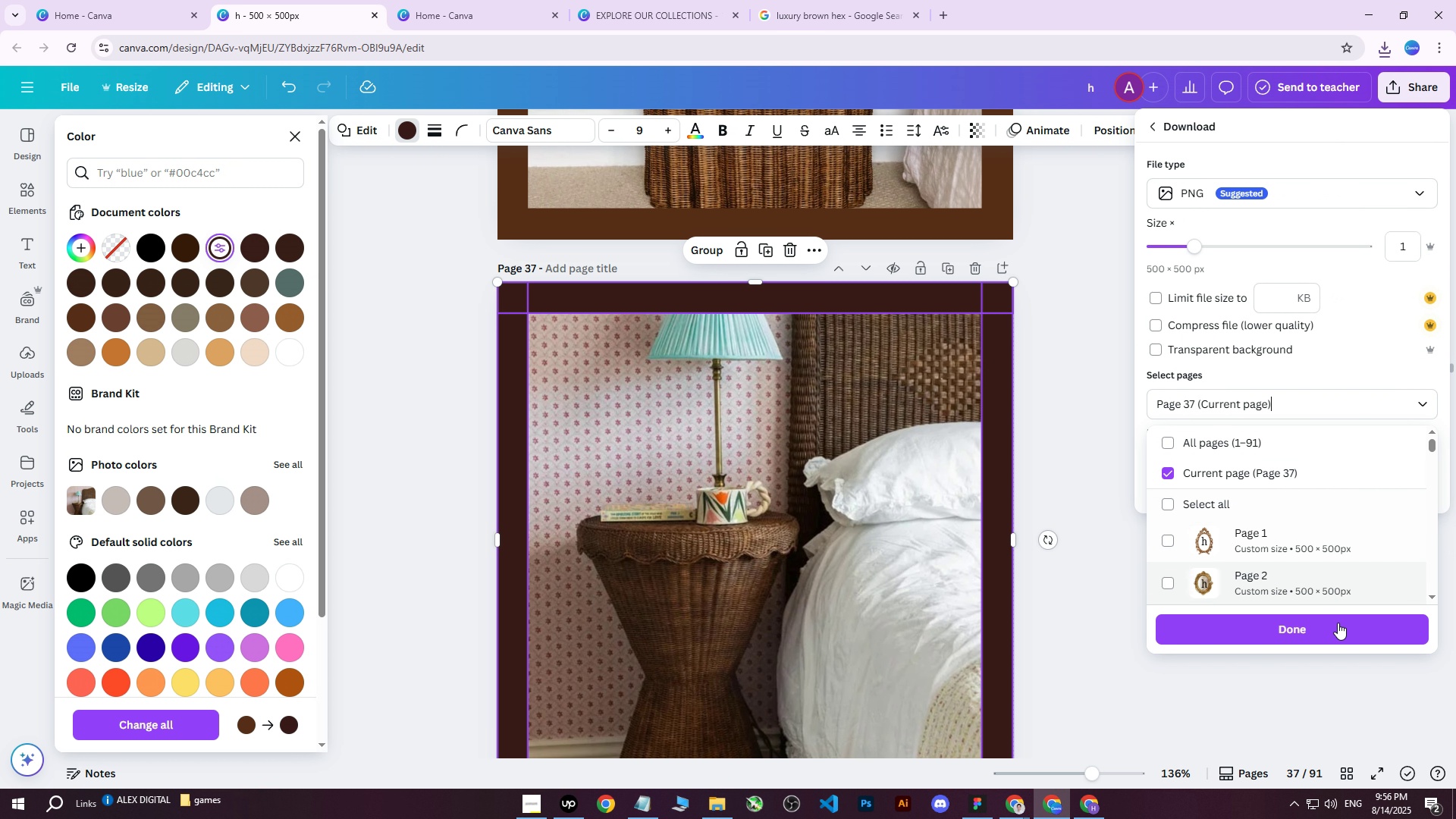 
left_click([1314, 631])
 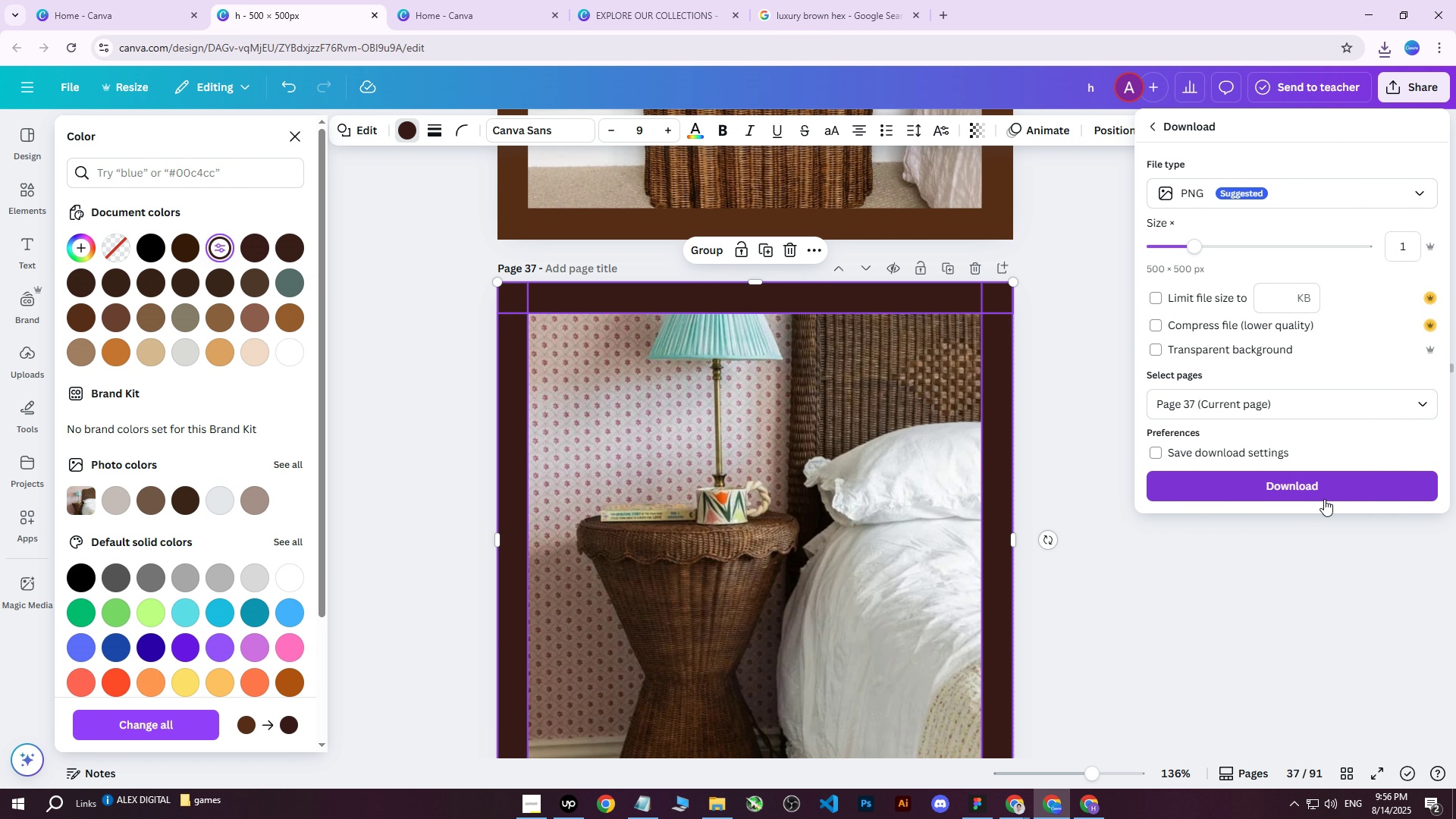 
left_click([1326, 488])
 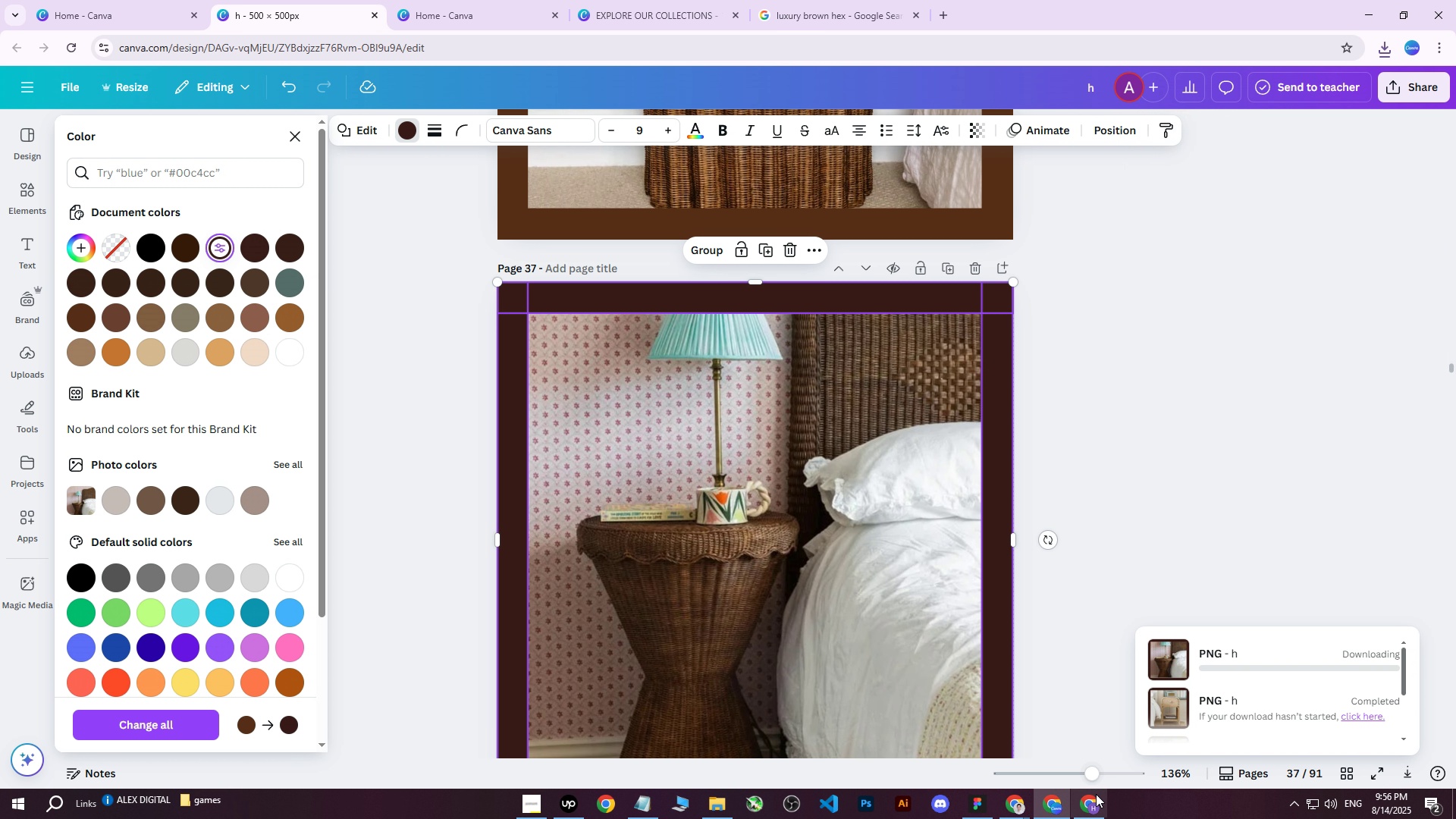 
left_click([1095, 808])
 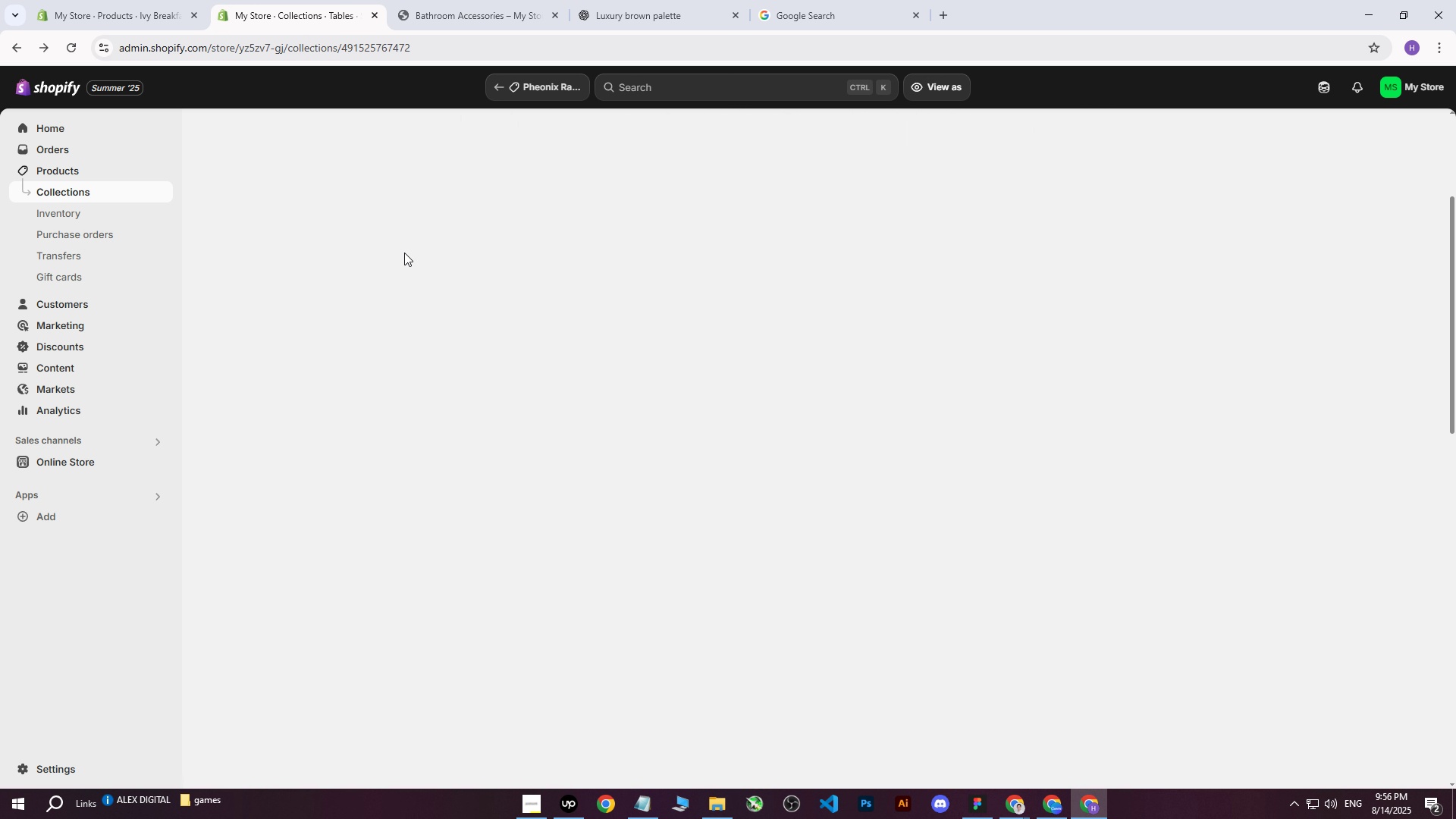 
left_click([1048, 806])
 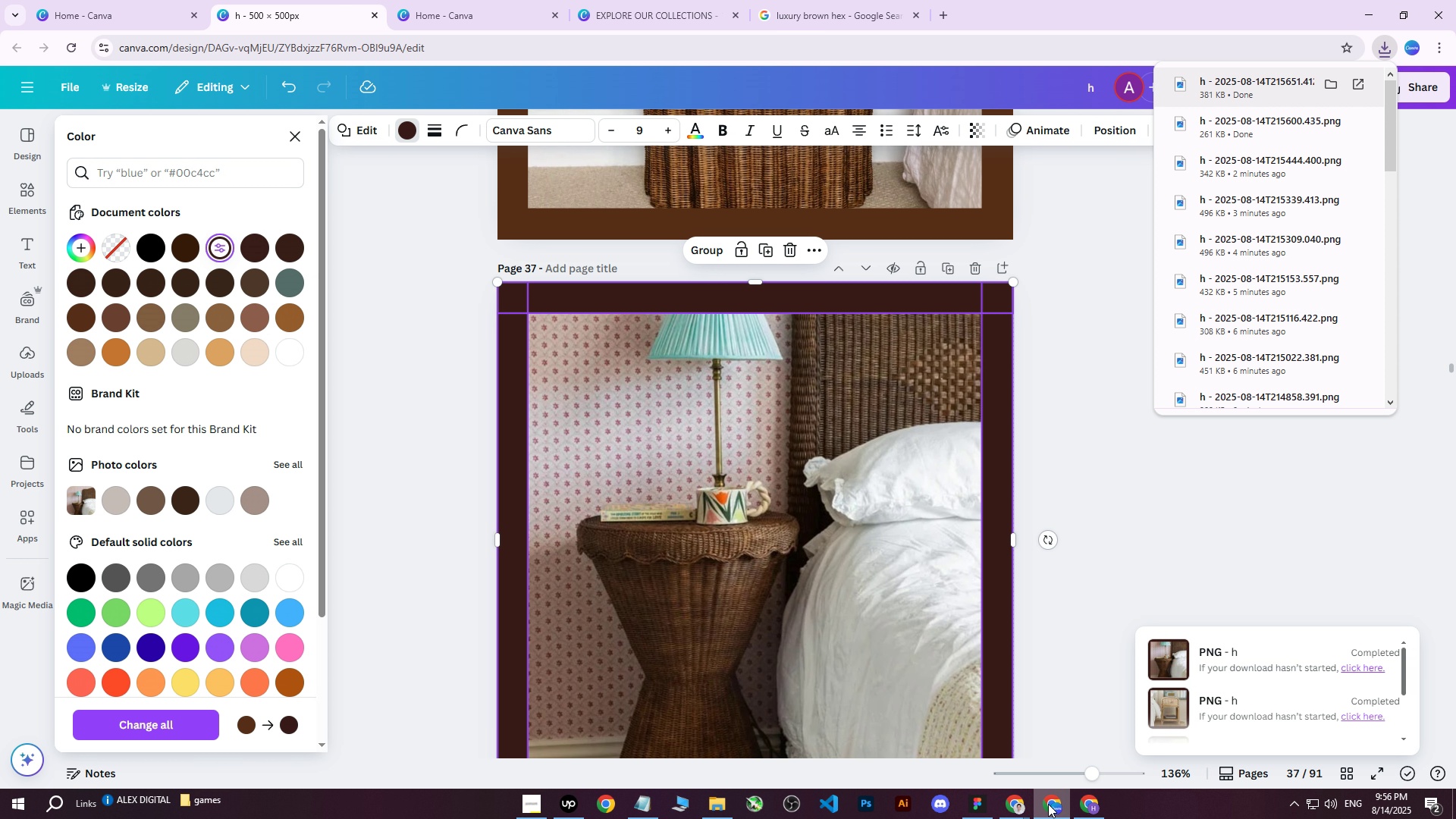 
left_click([1048, 804])
 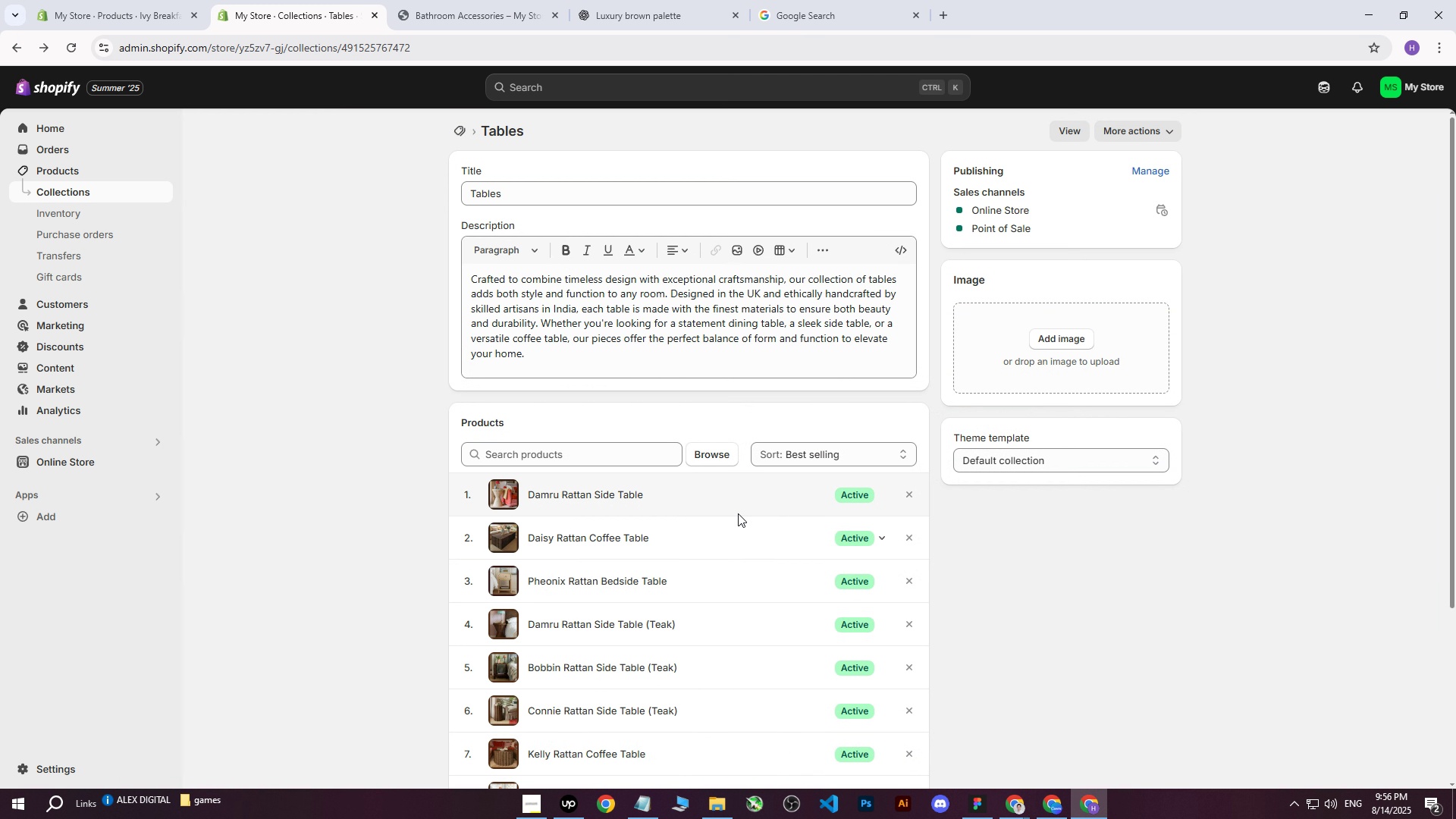 
scroll: coordinate [738, 504], scroll_direction: down, amount: 2.0
 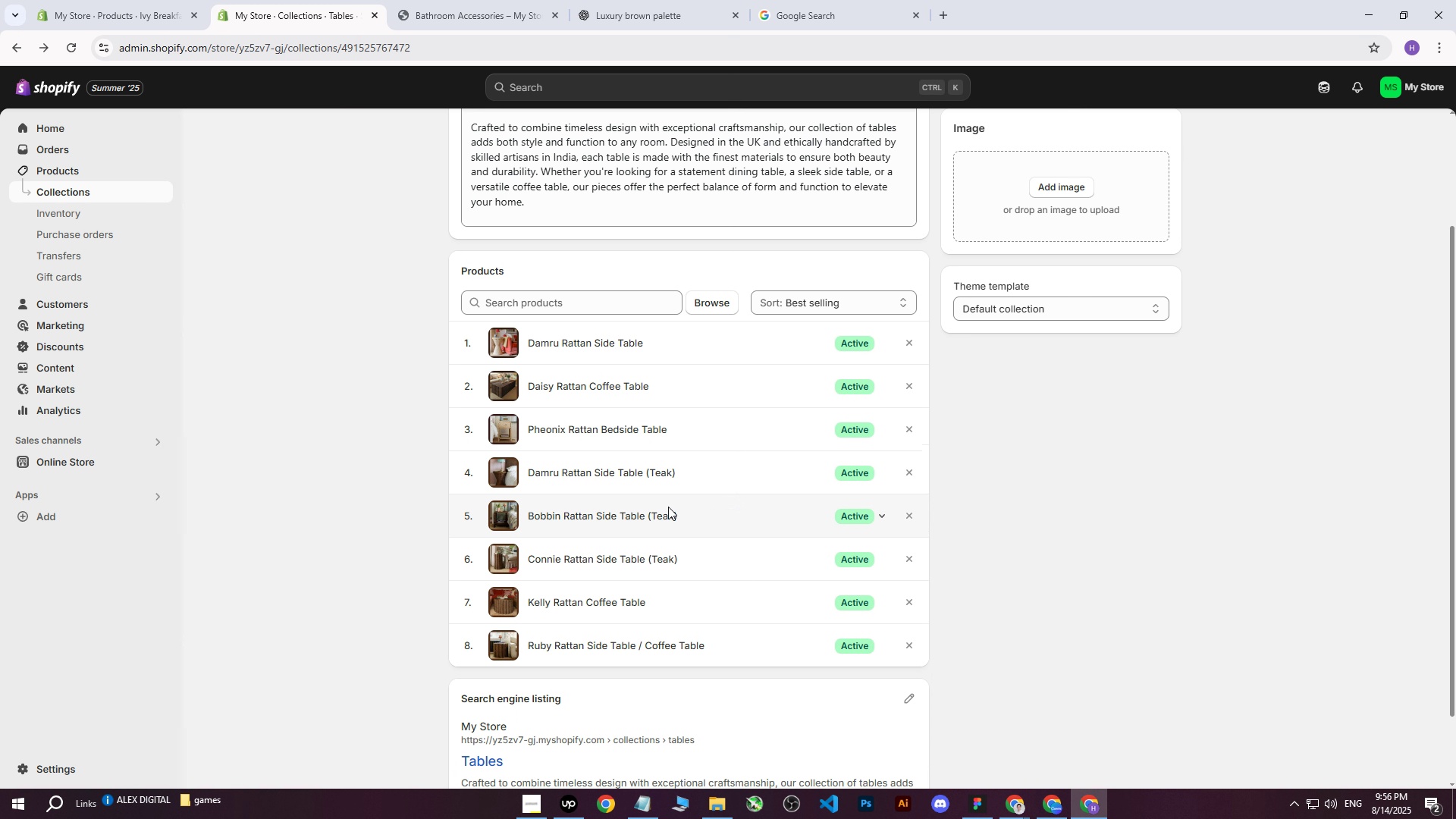 
left_click([494, 472])
 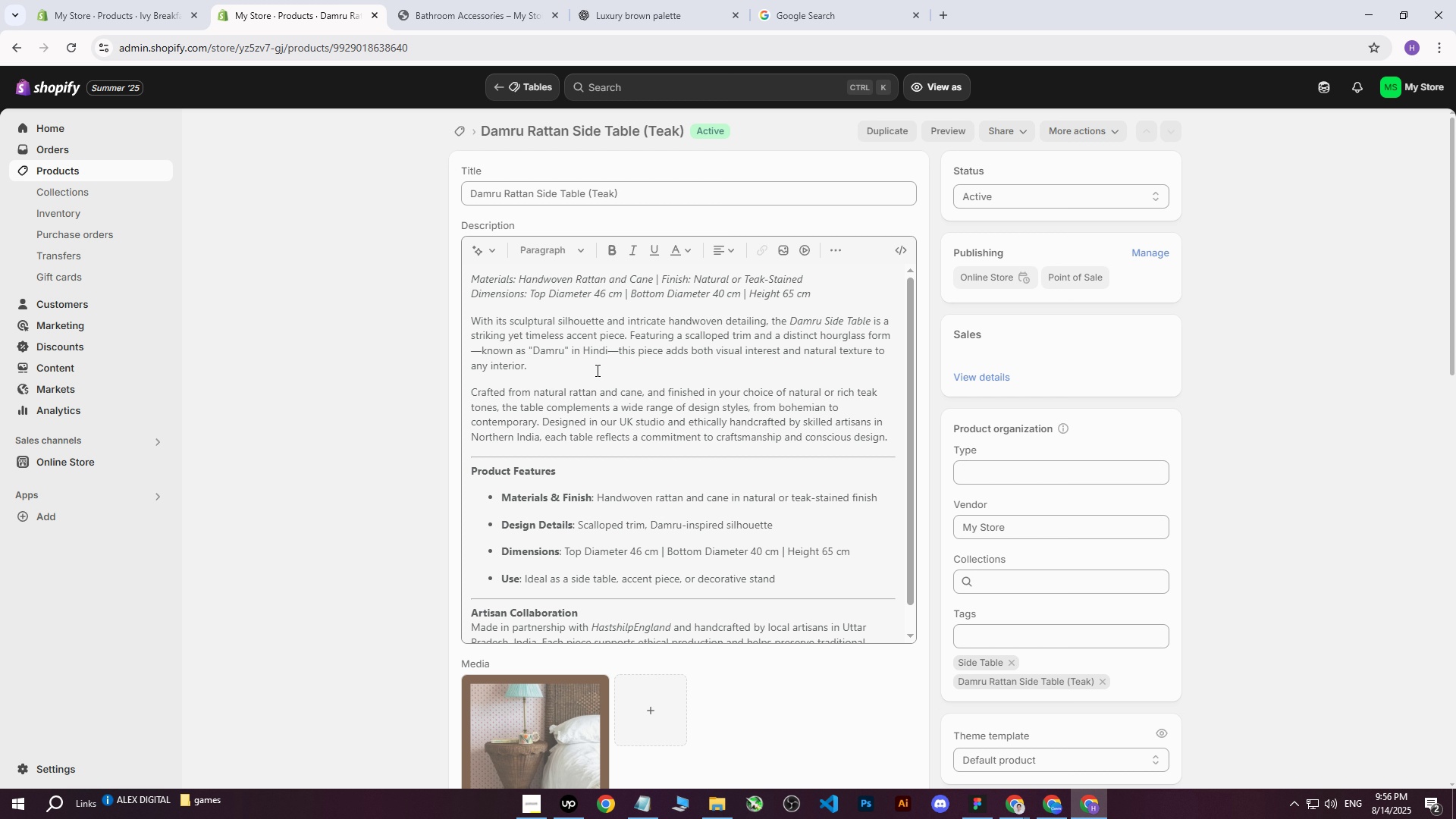 
scroll: coordinate [569, 695], scroll_direction: down, amount: 2.0
 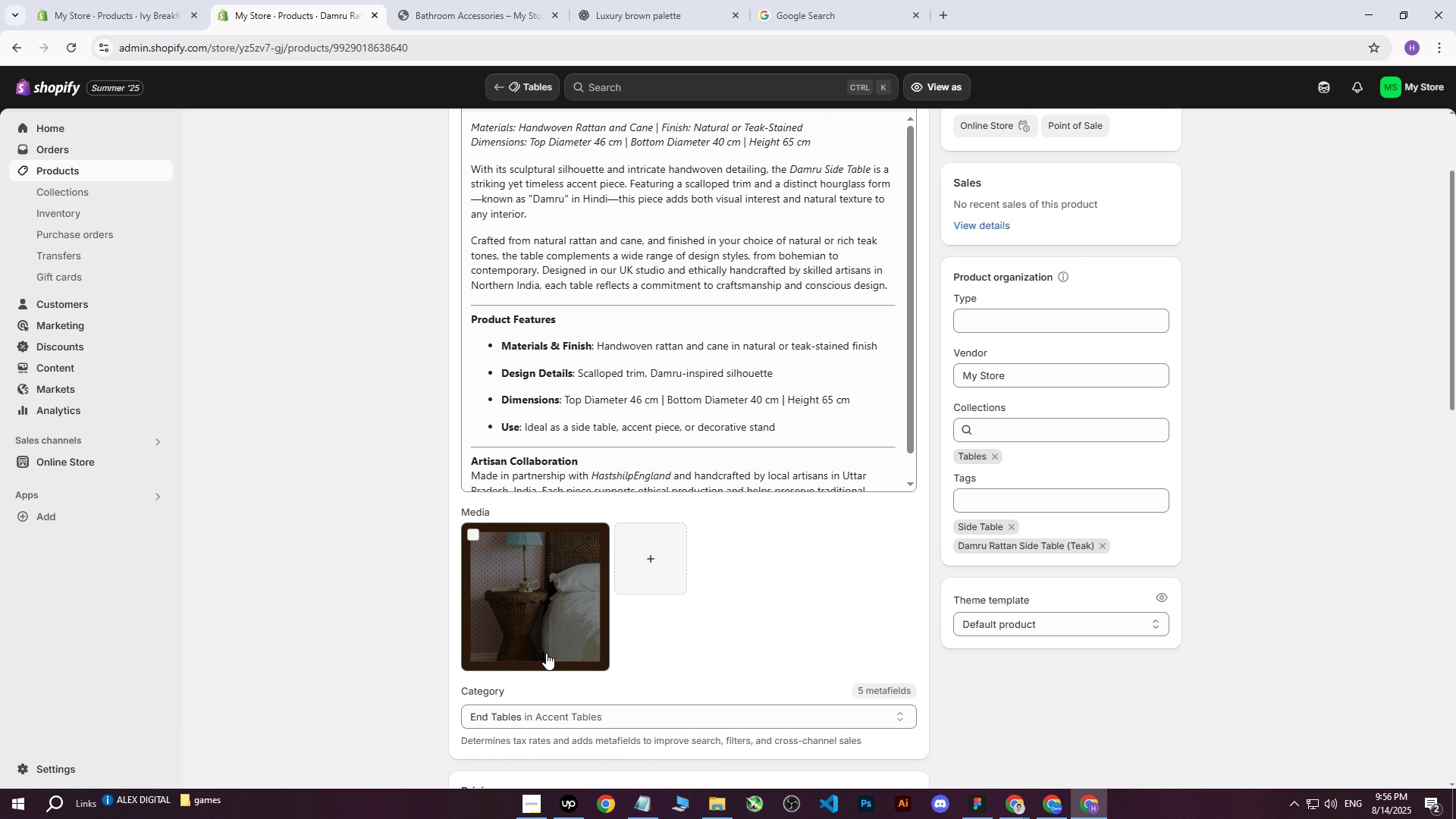 
left_click([530, 610])
 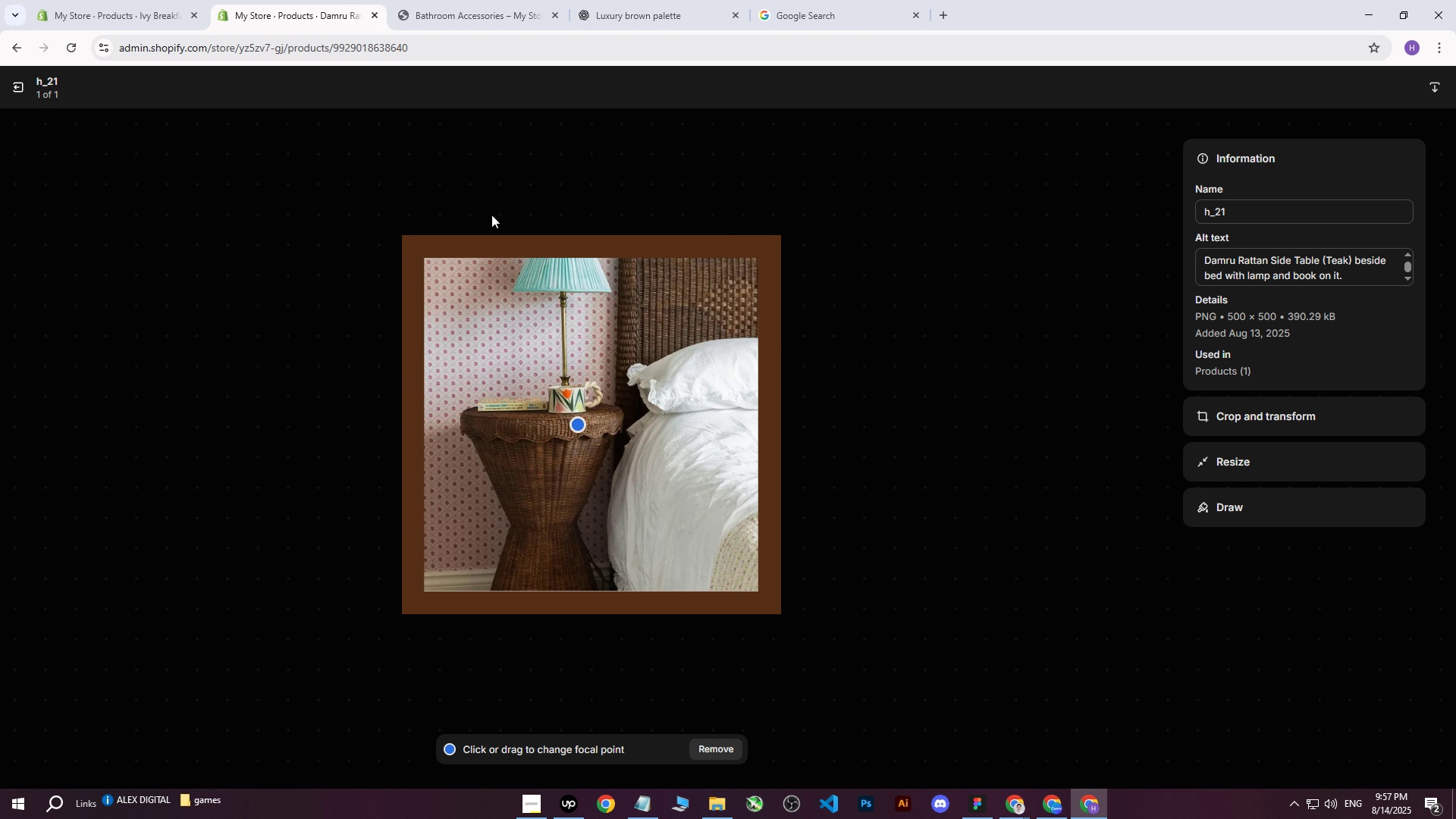 
left_click([20, 87])
 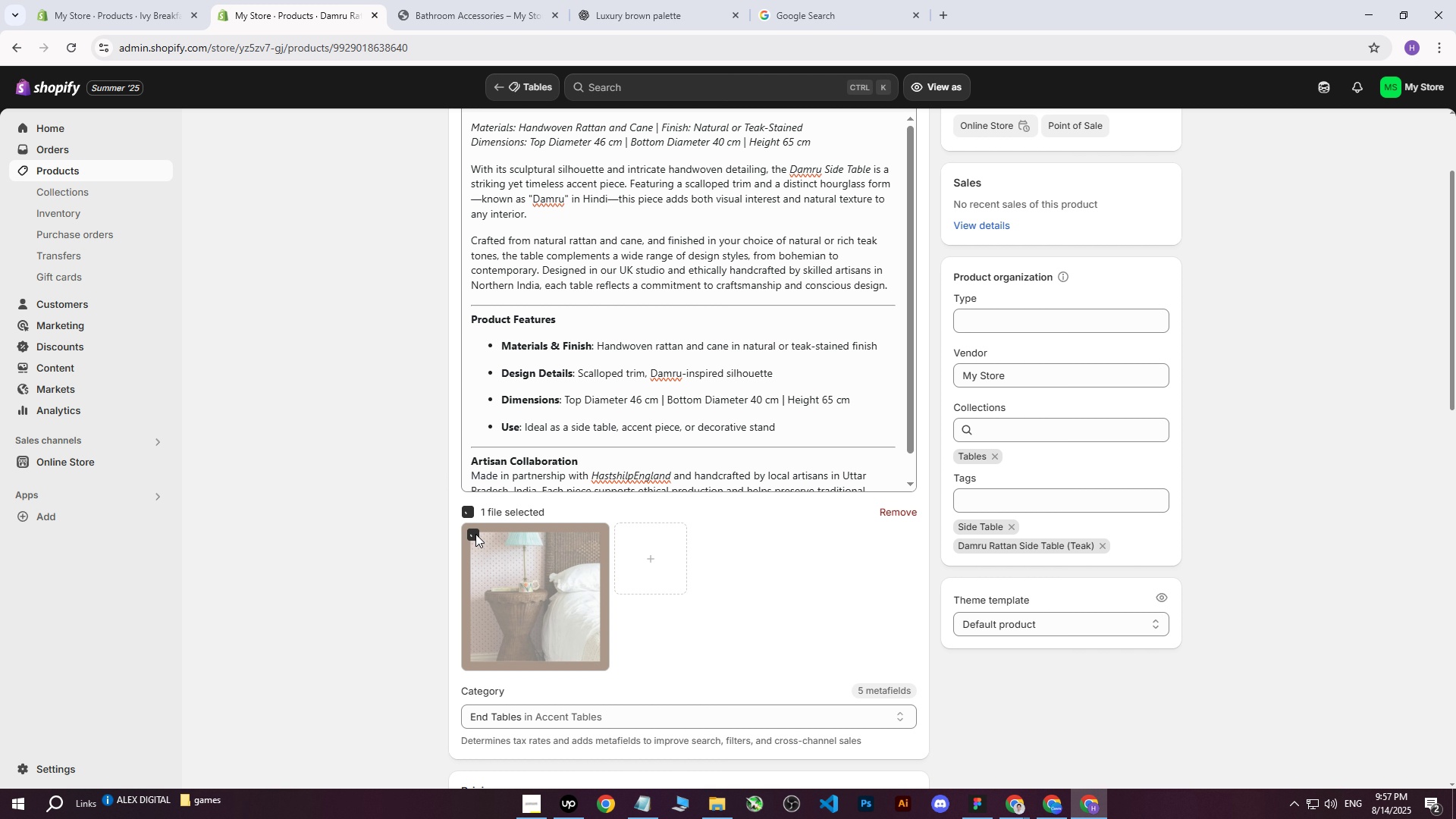 
double_click([908, 516])
 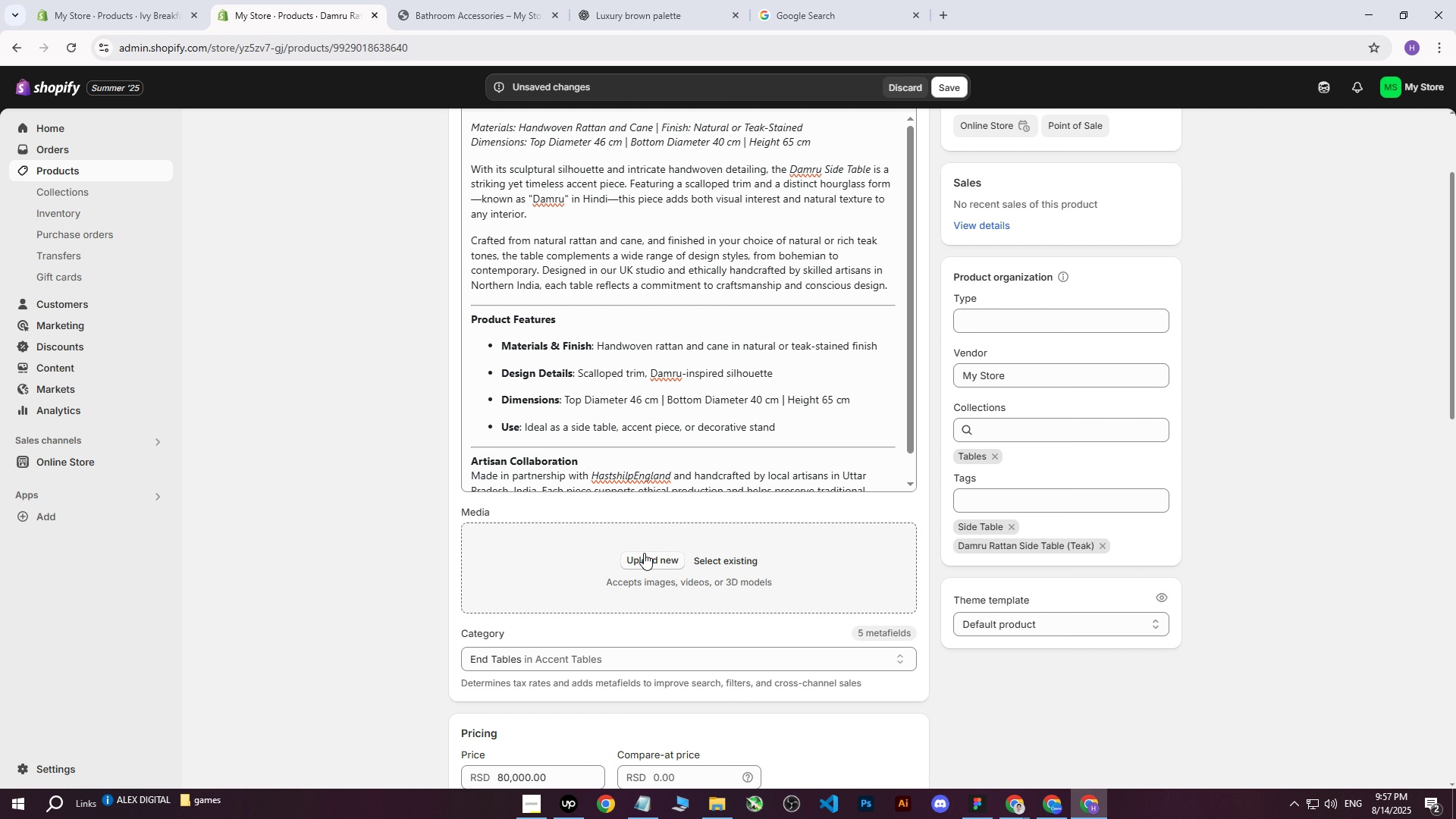 
left_click([617, 552])
 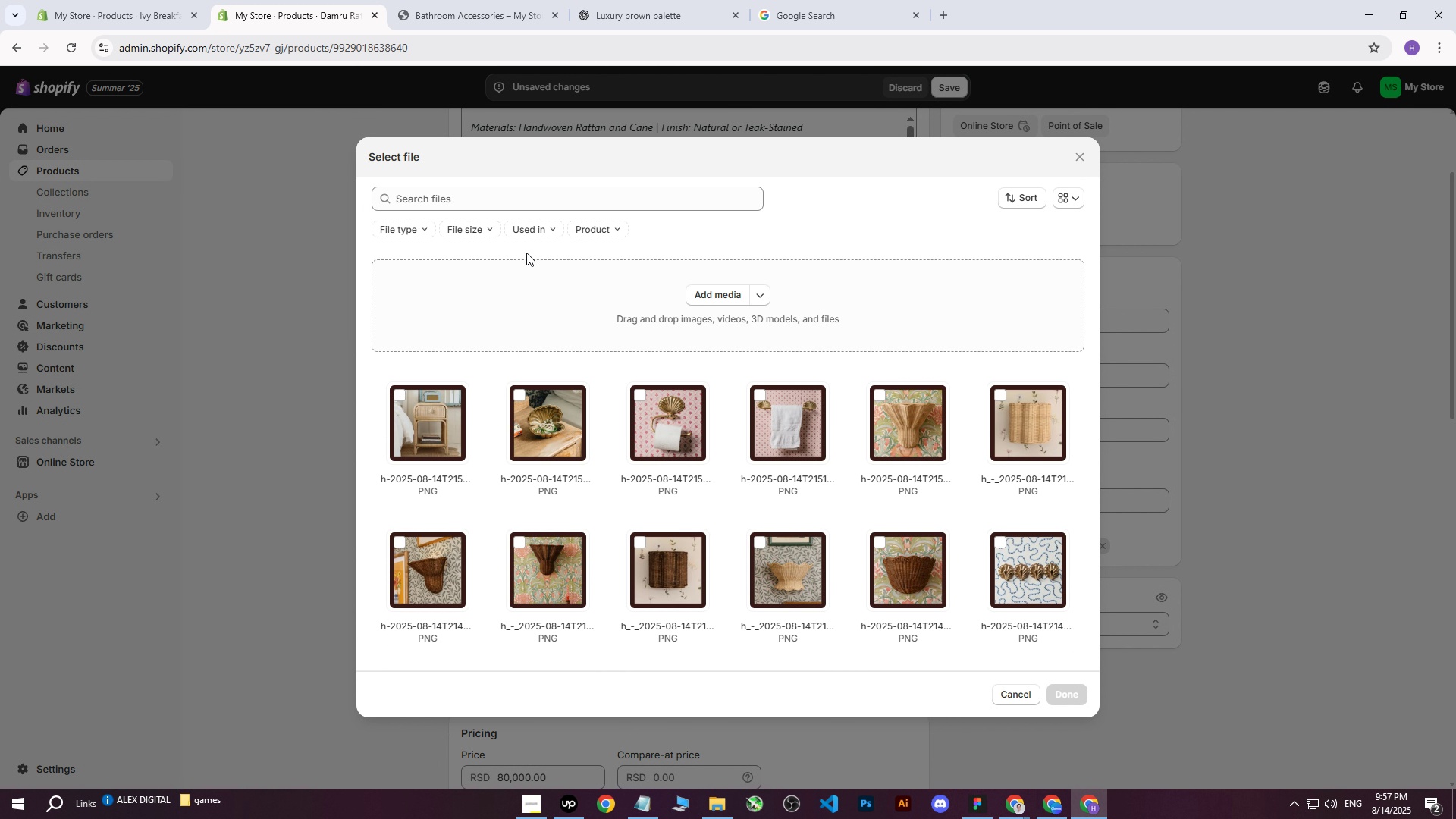 
left_click([714, 300])
 